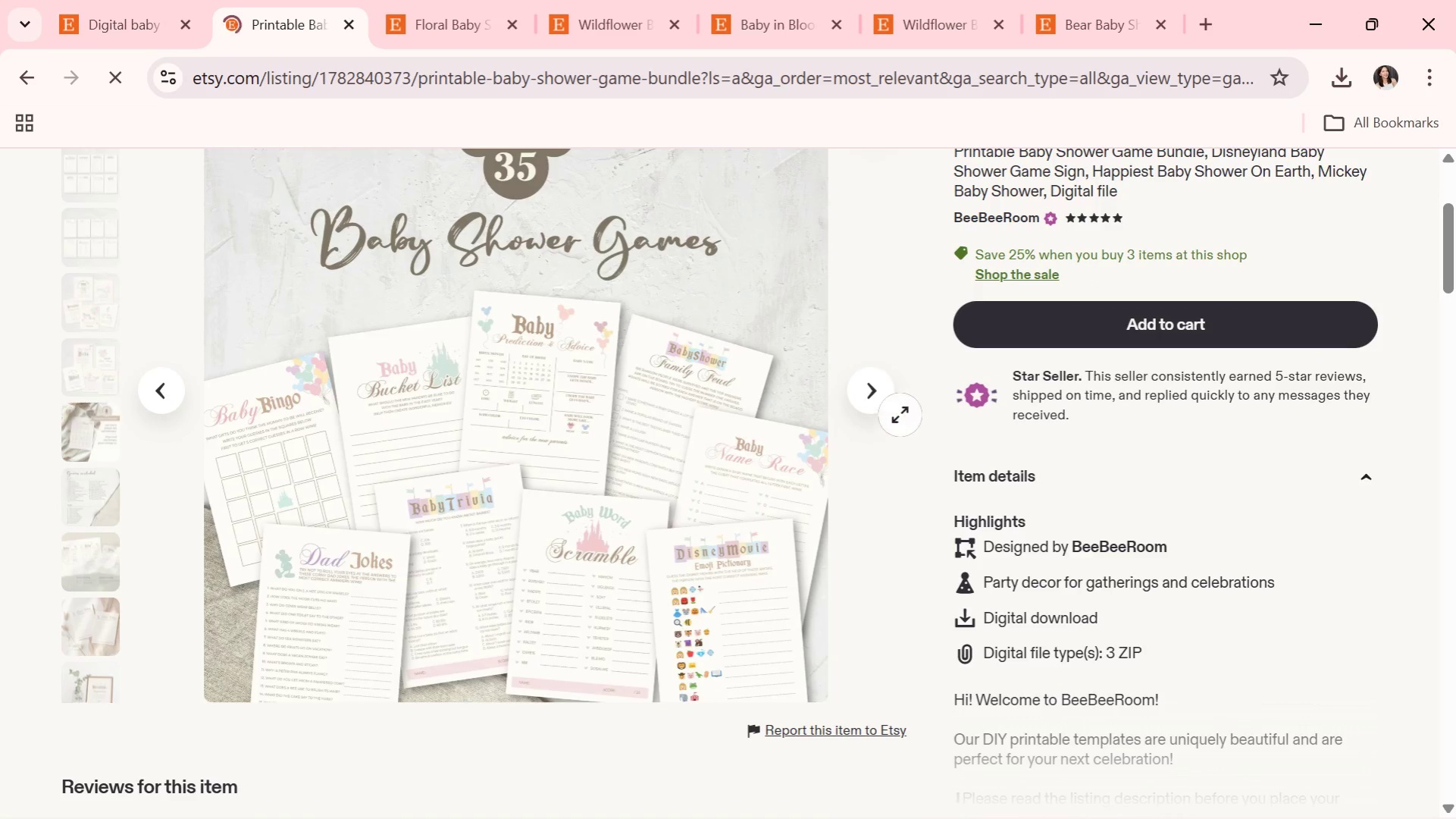 
left_click([868, 389])
 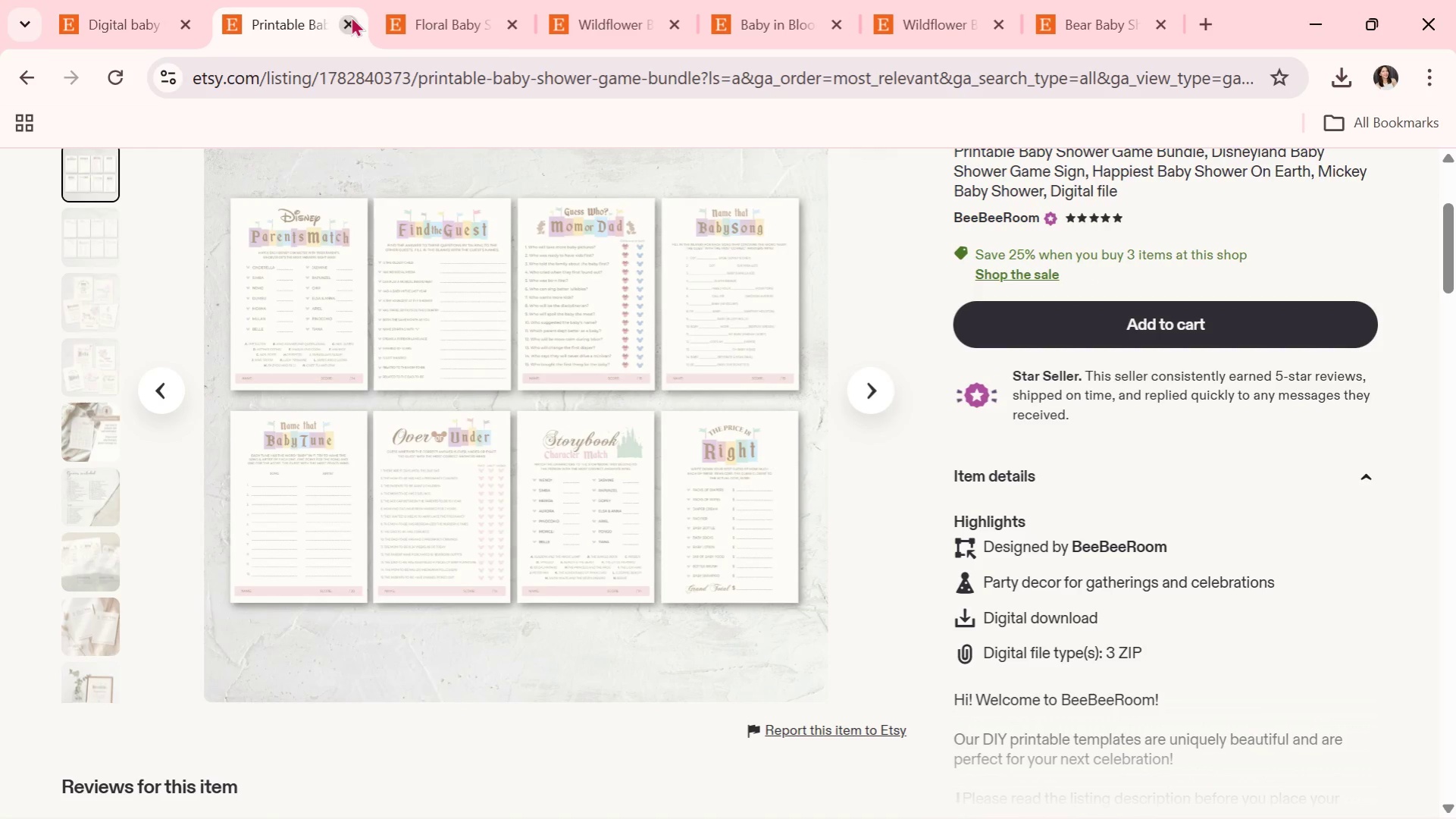 
scroll: coordinate [1246, 506], scroll_direction: down, amount: 4.0
 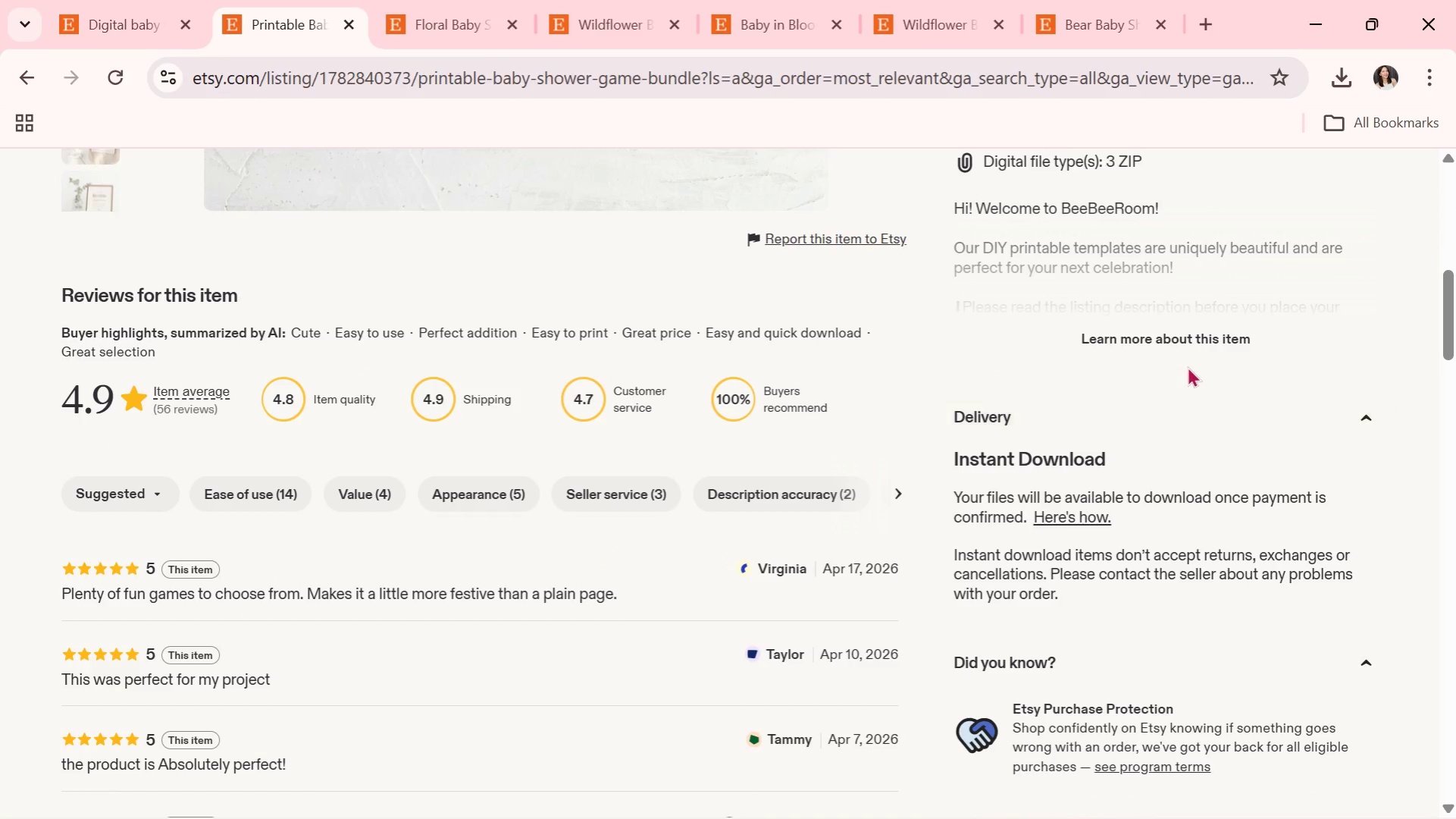 
left_click([1189, 358])
 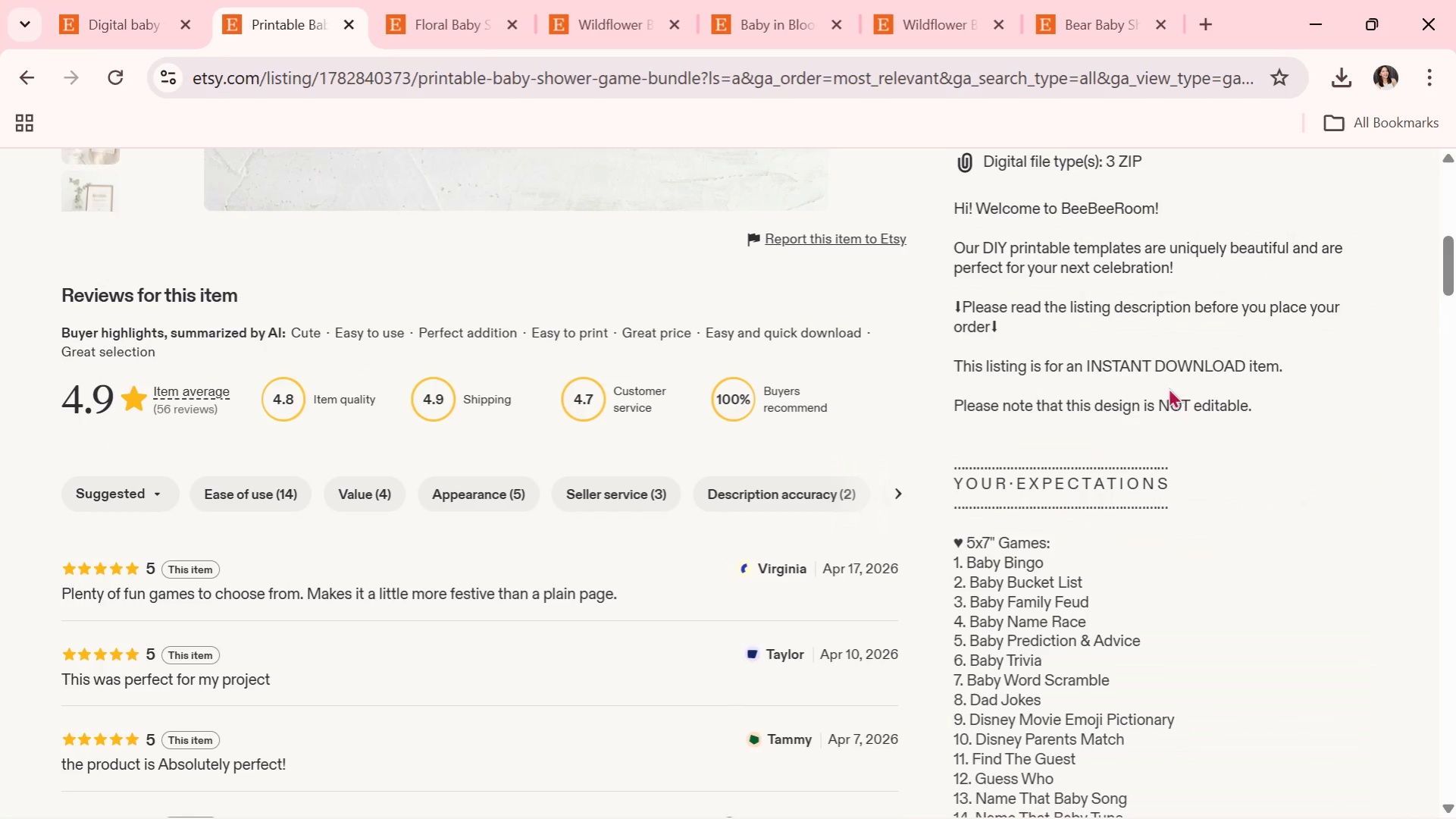 
scroll: coordinate [1159, 425], scroll_direction: down, amount: 1.0
 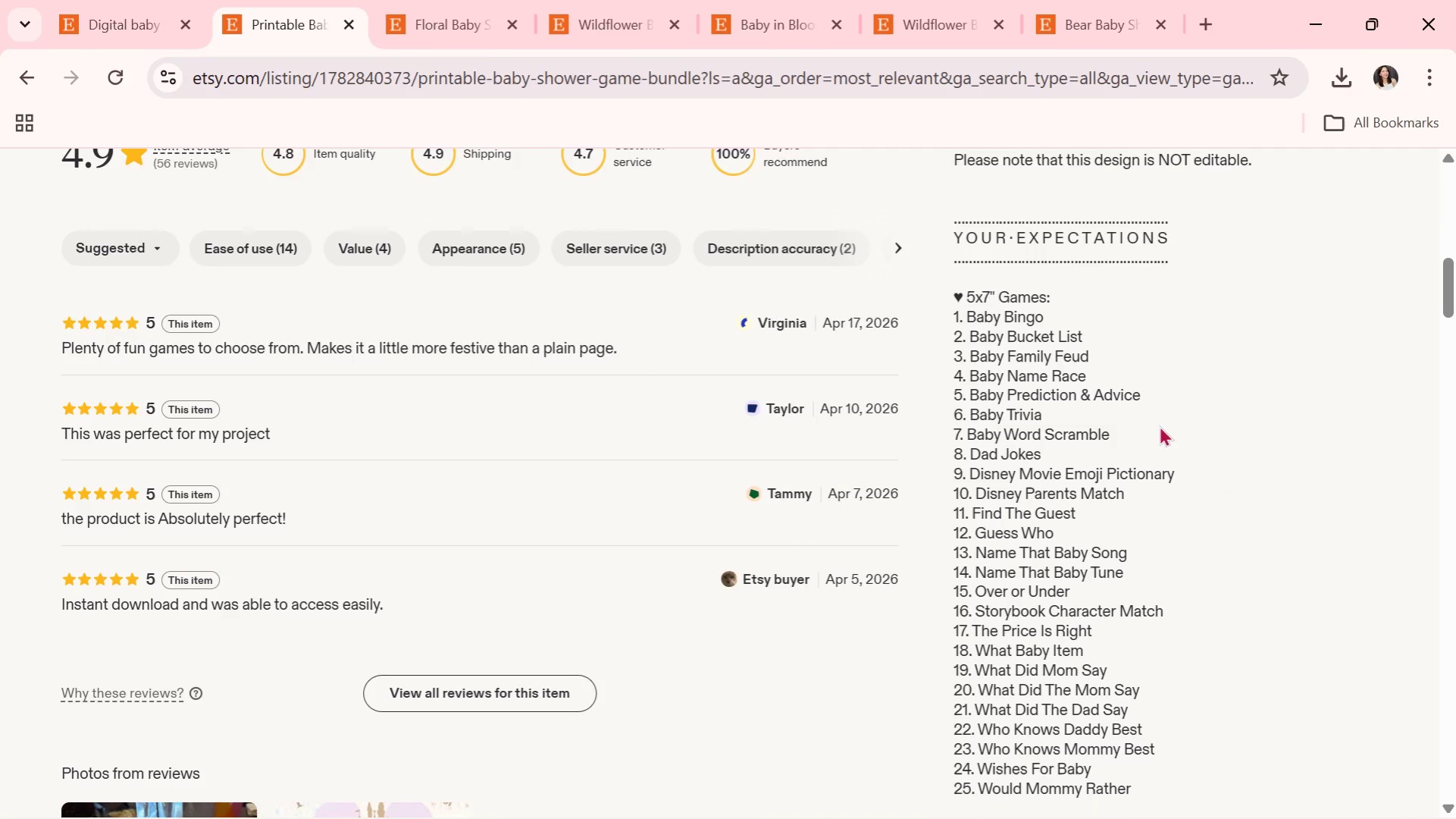 
wait(12.52)
 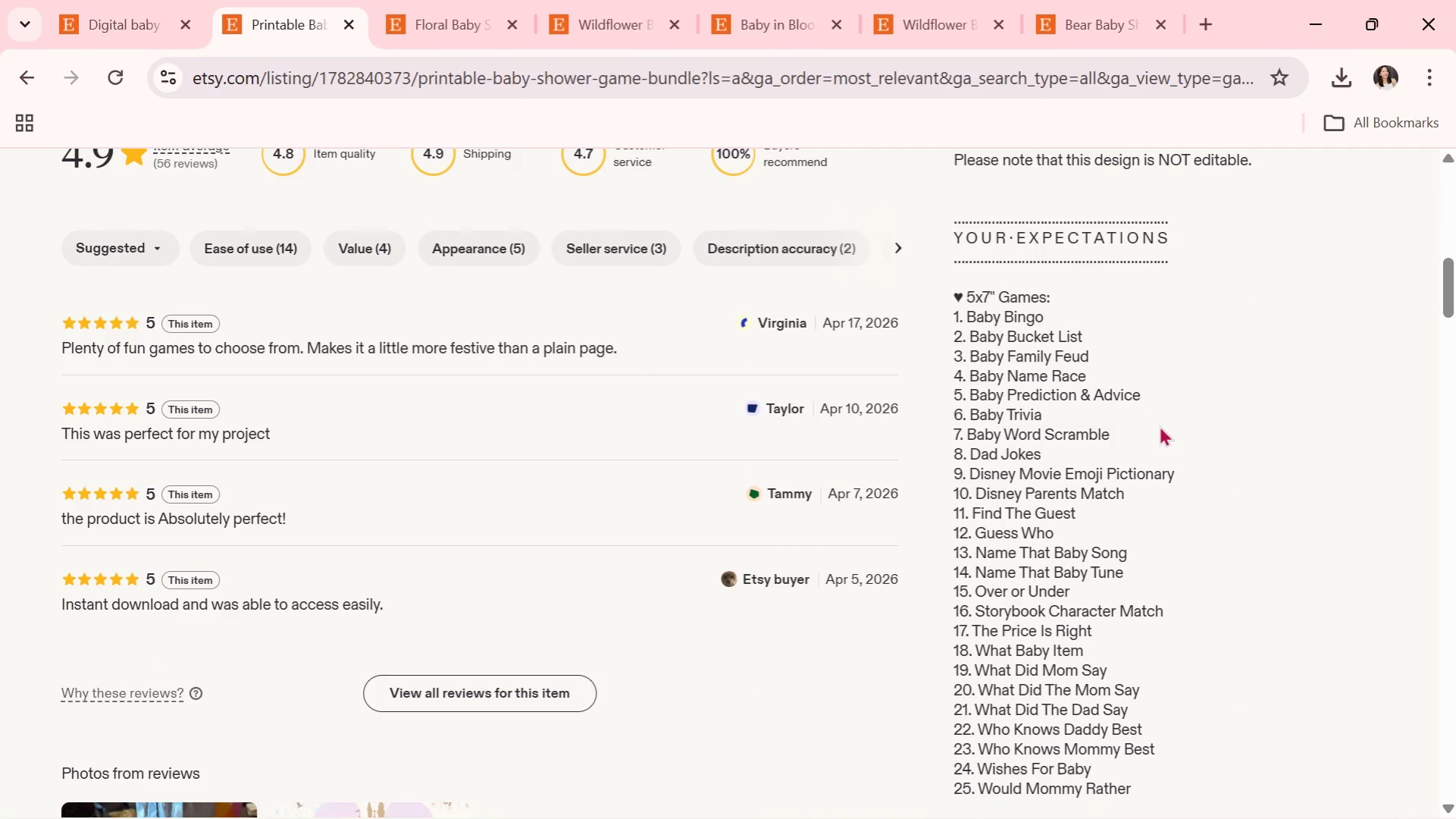 
scroll: coordinate [1150, 428], scroll_direction: down, amount: 2.0
 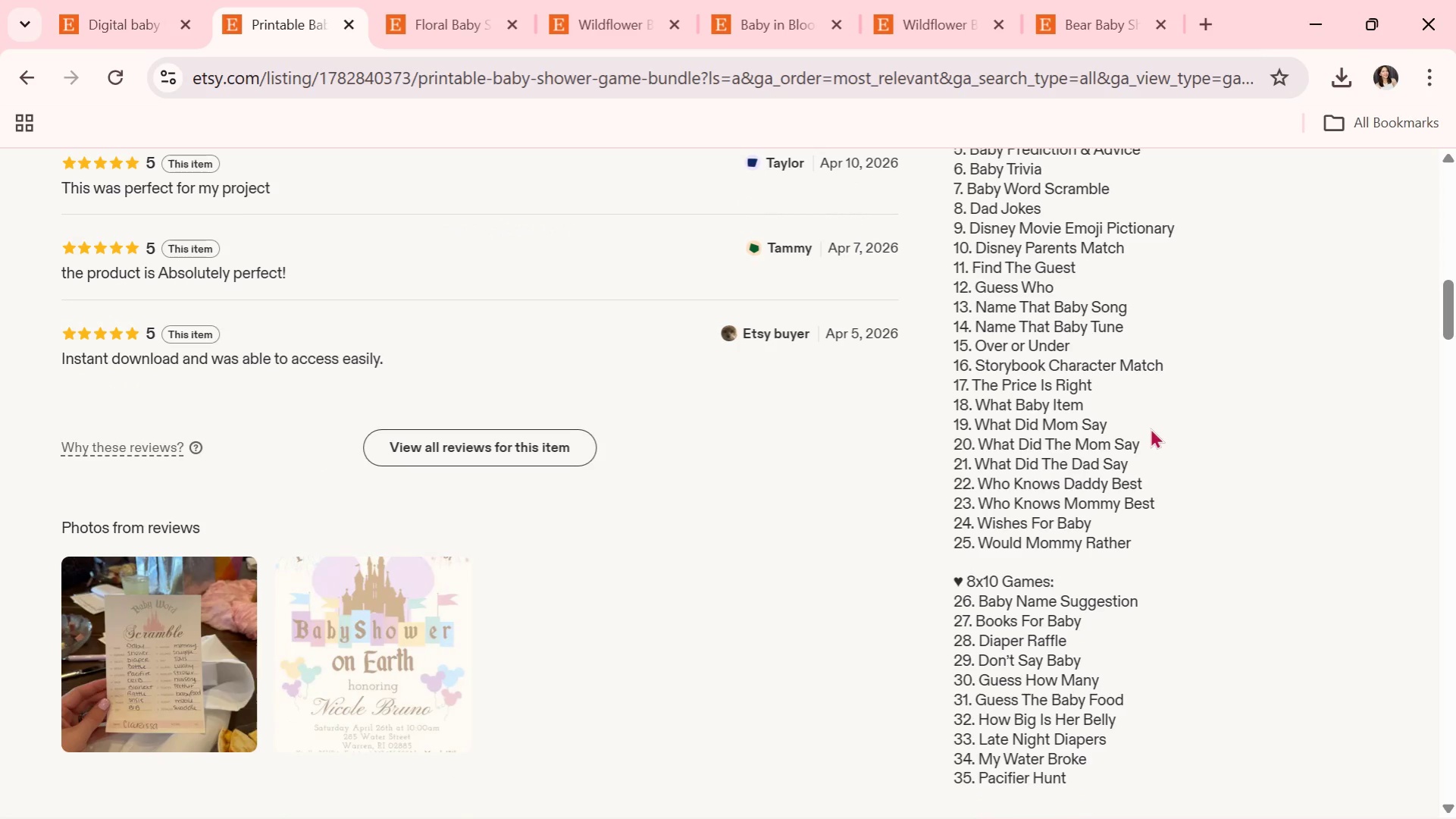 
wait(9.12)
 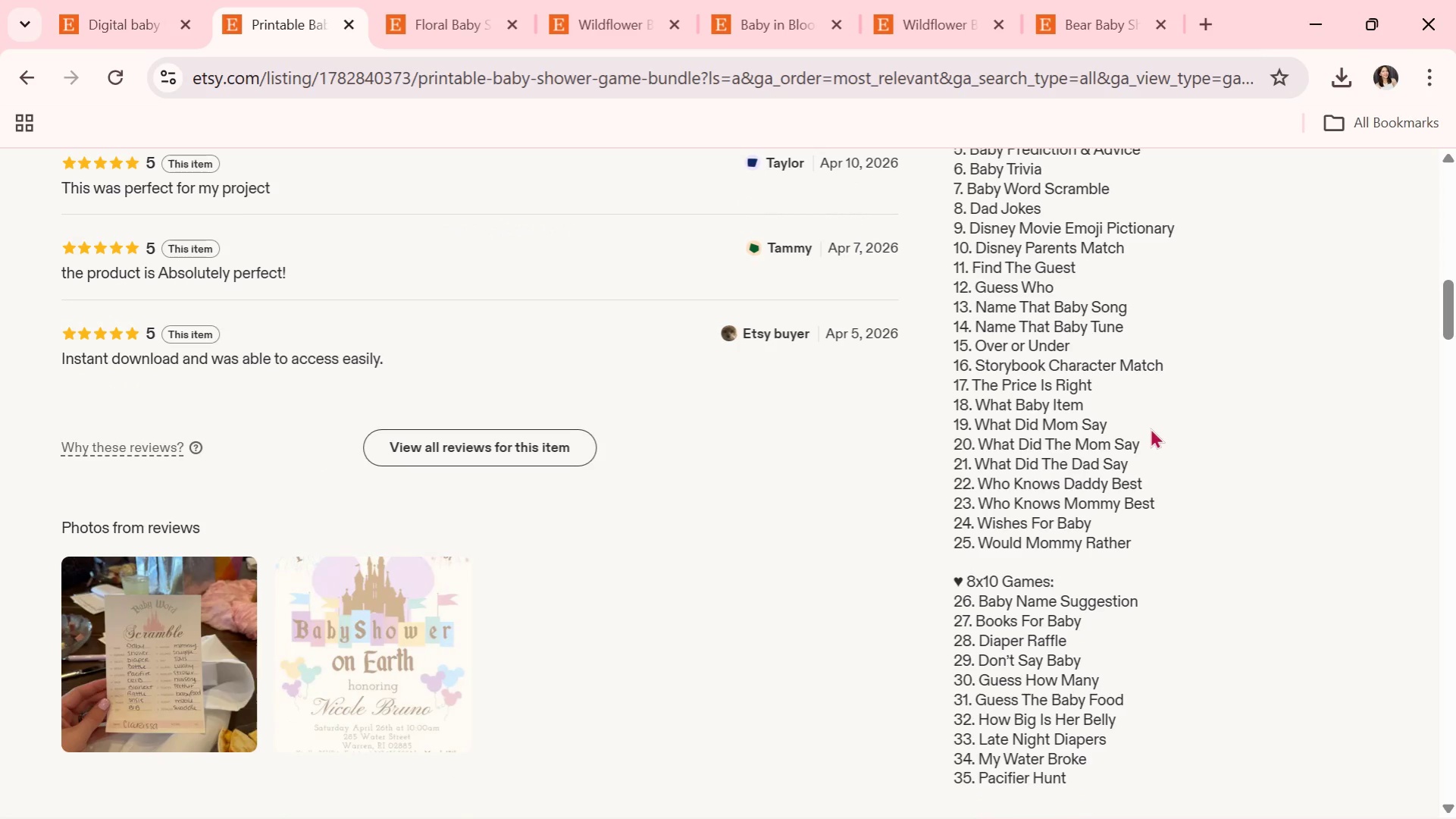 
scroll: coordinate [655, 503], scroll_direction: down, amount: 2.0
 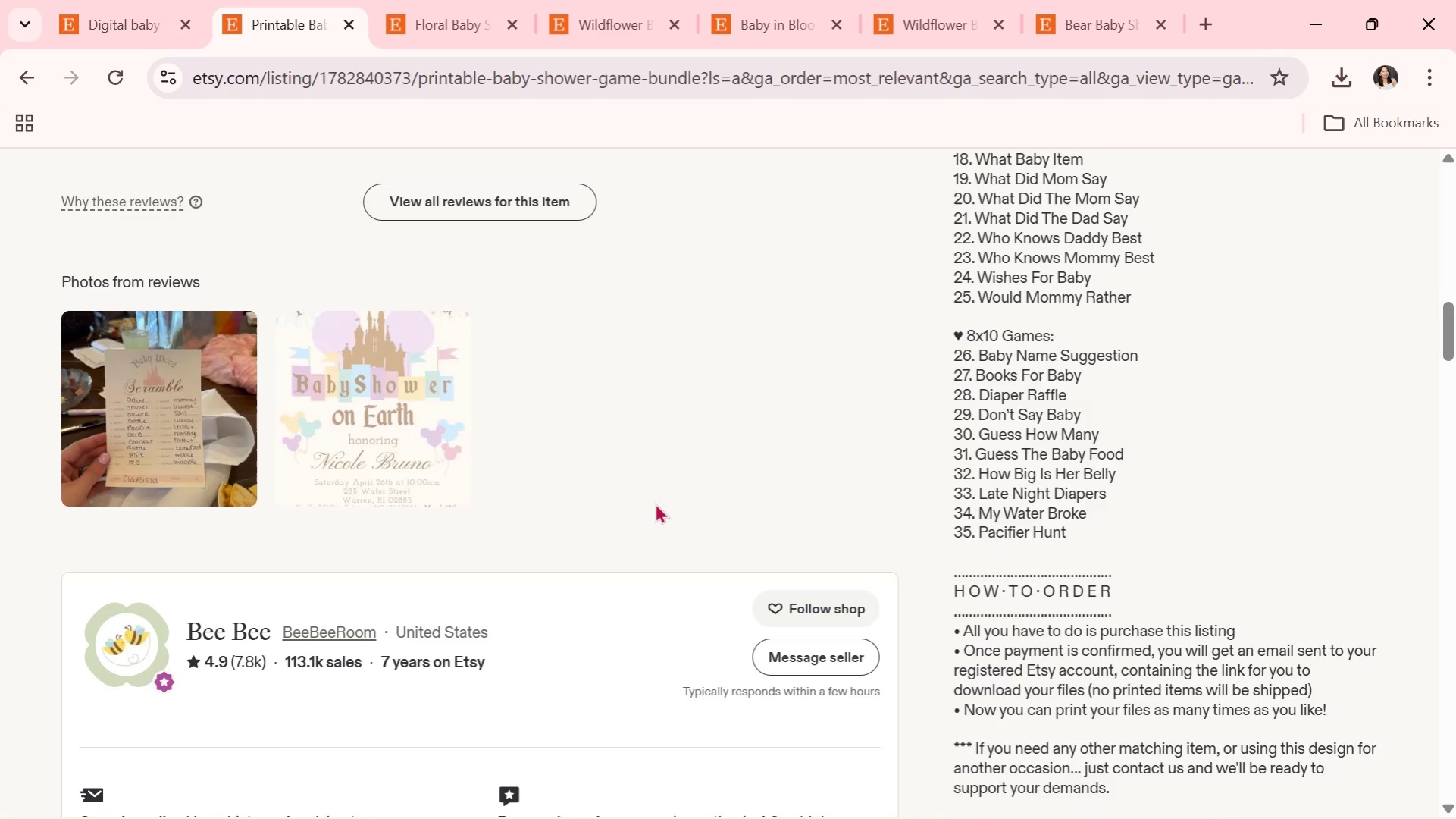 
scroll: coordinate [616, 491], scroll_direction: up, amount: 12.0
 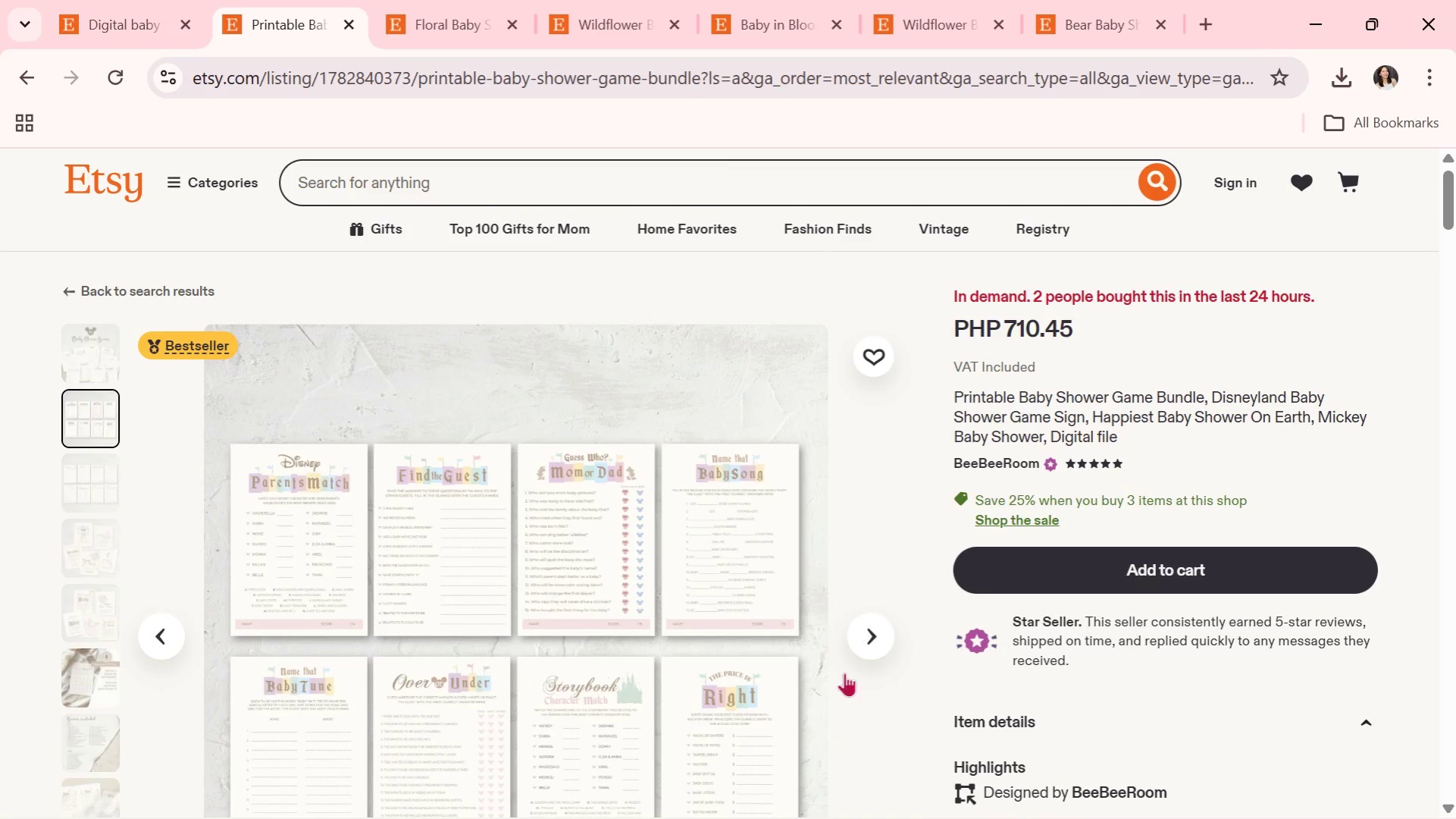 
left_click([863, 620])
 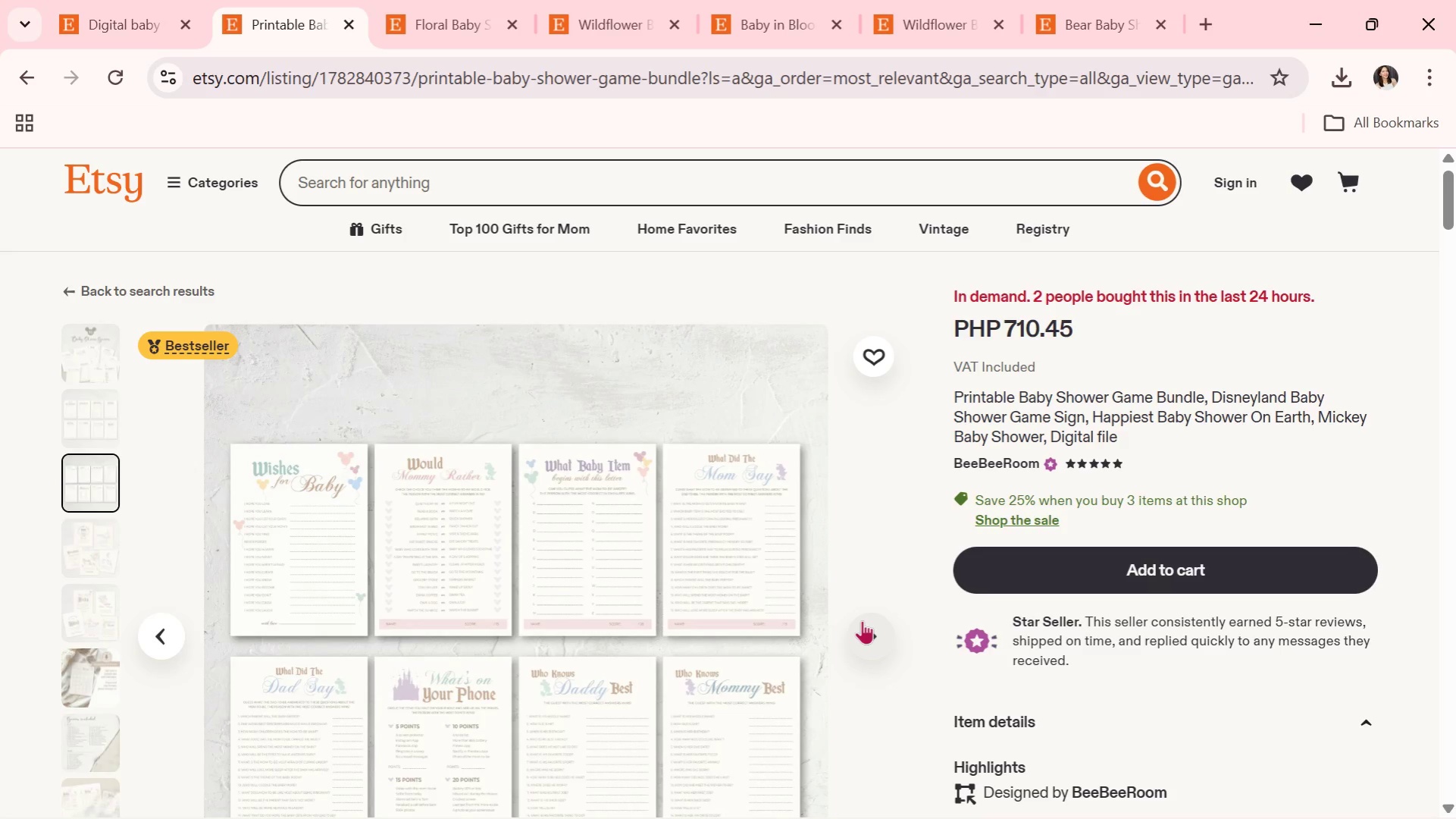 
wait(9.11)
 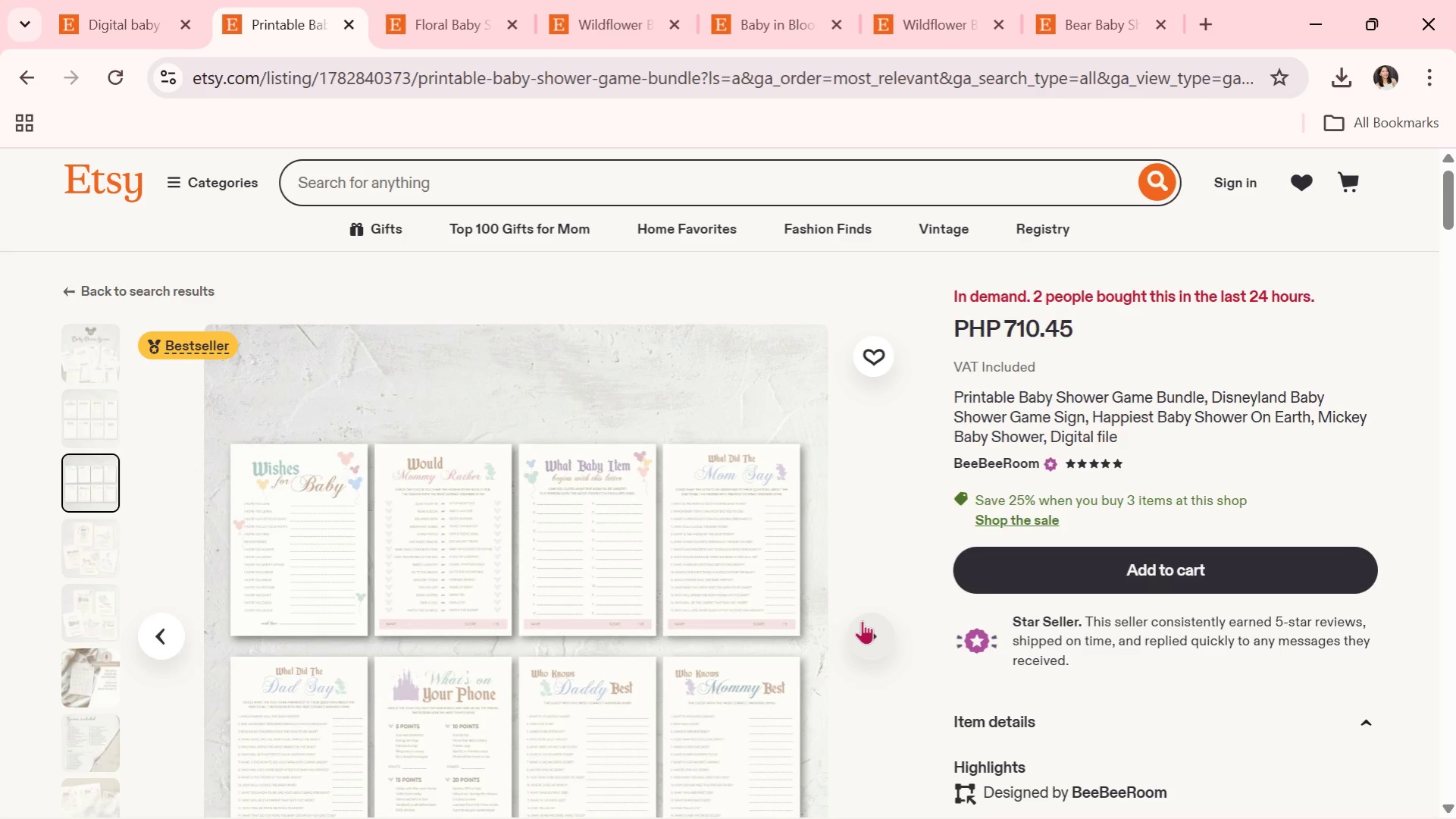 
left_click([861, 620])
 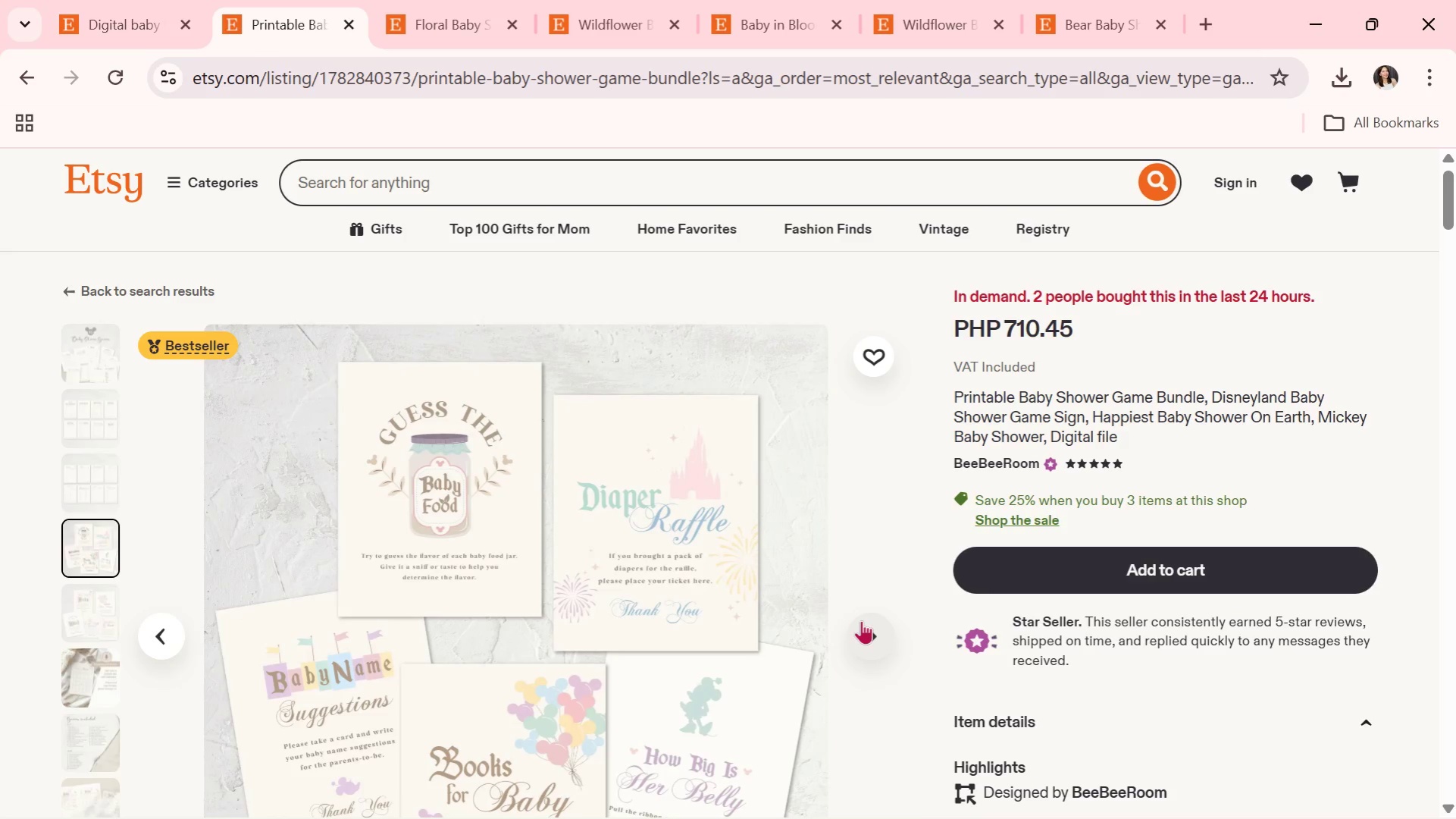 
wait(10.36)
 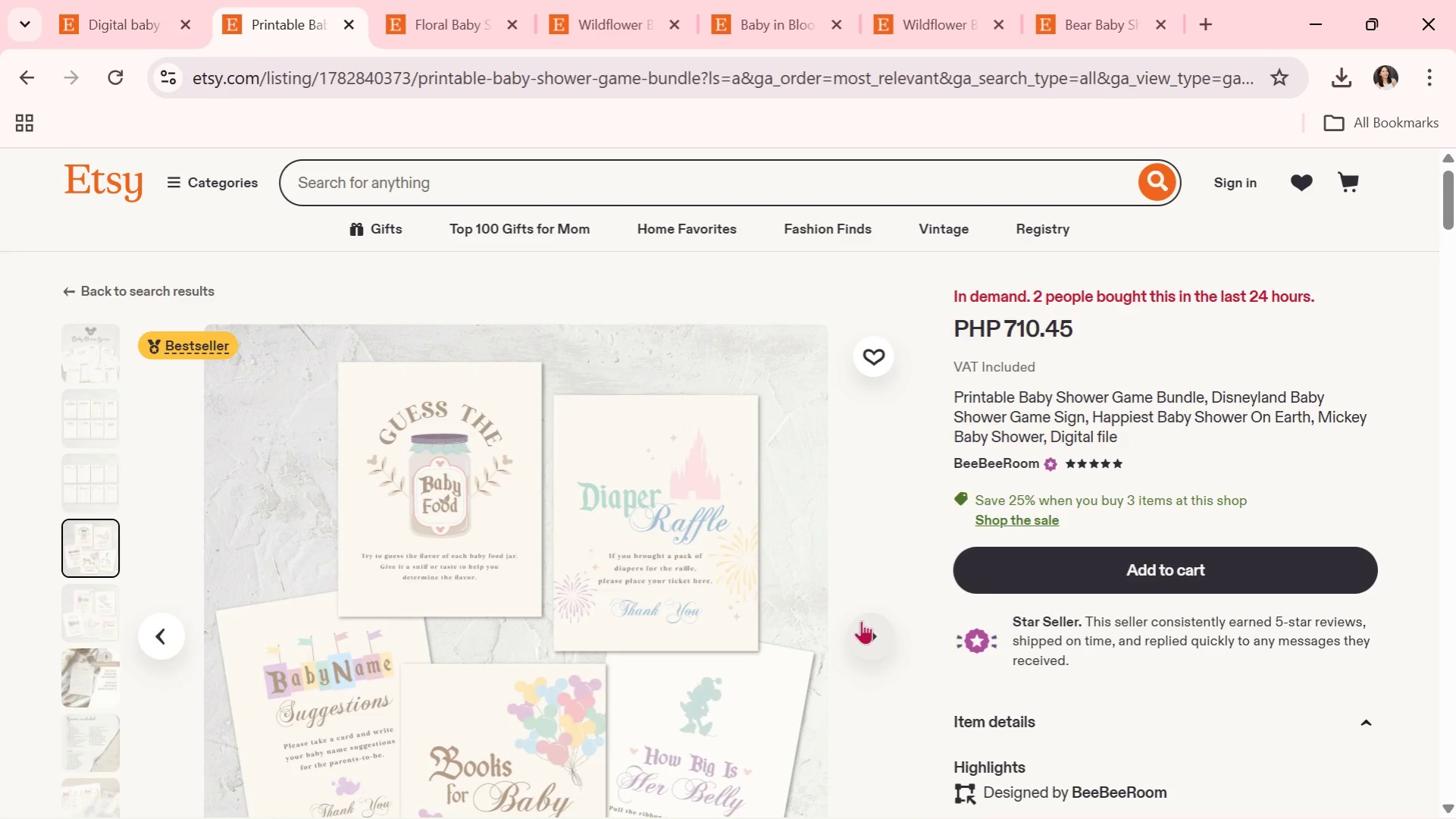 
left_click([873, 630])
 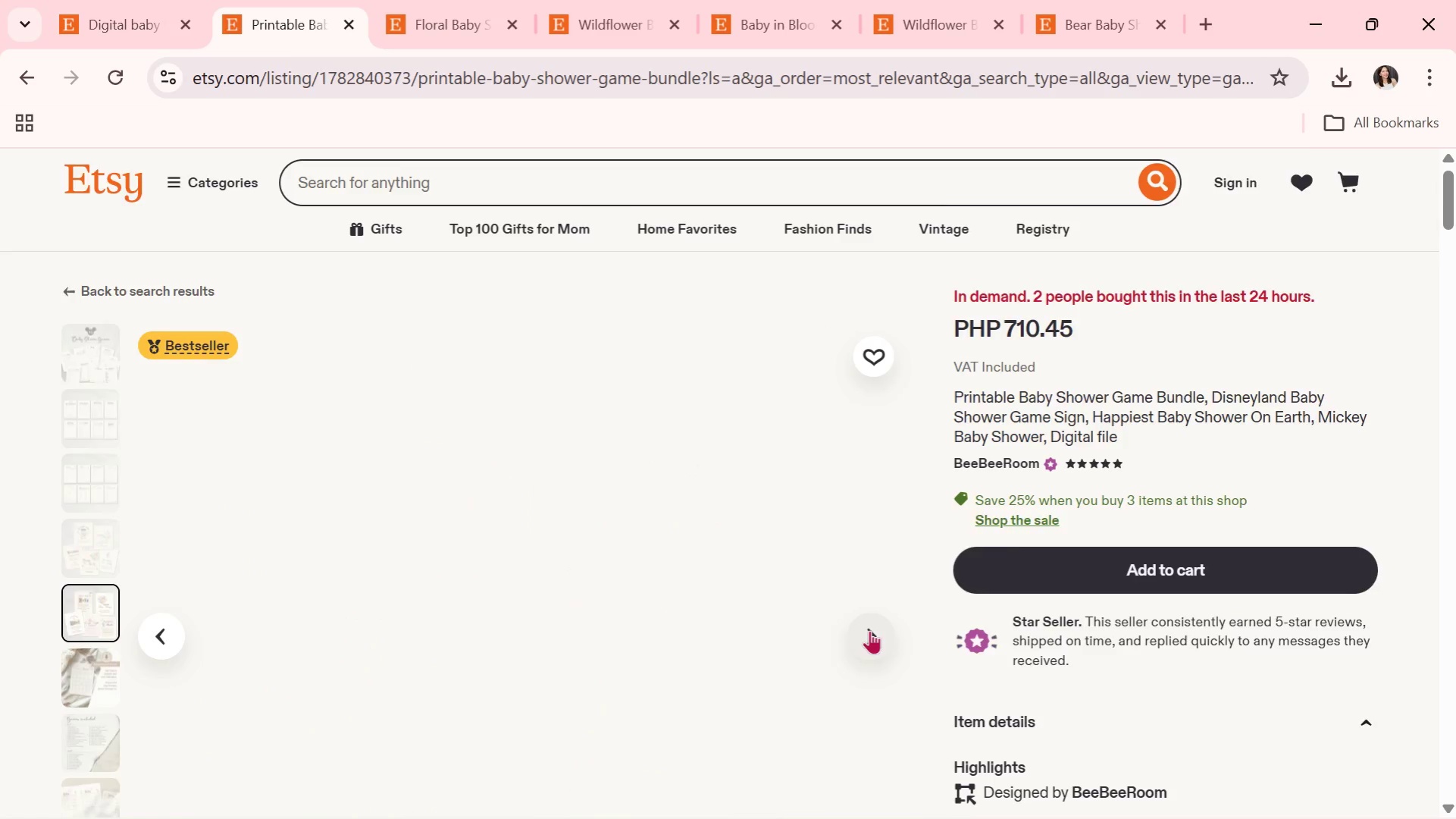 
scroll: coordinate [869, 630], scroll_direction: down, amount: 1.0
 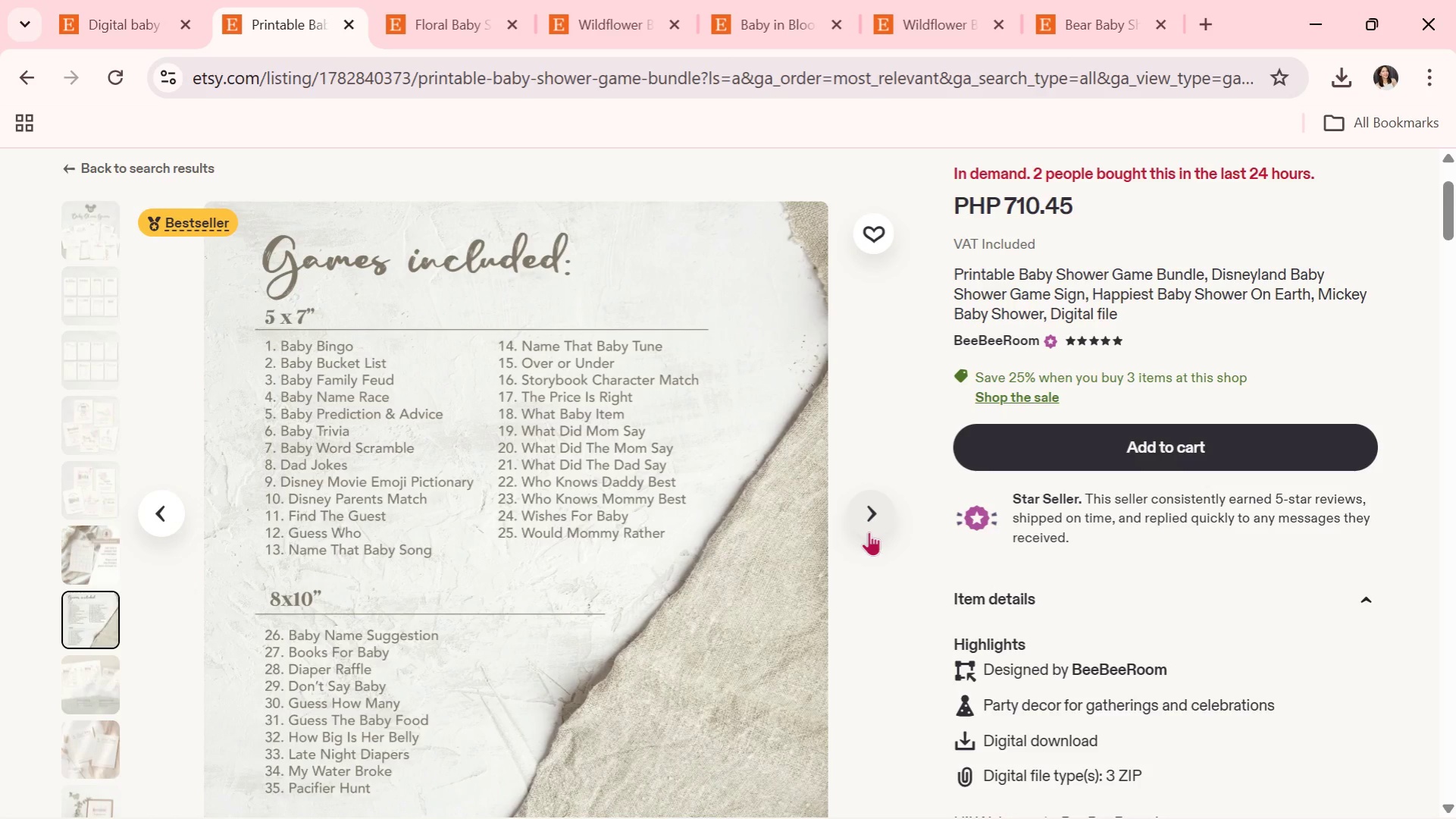 
wait(21.81)
 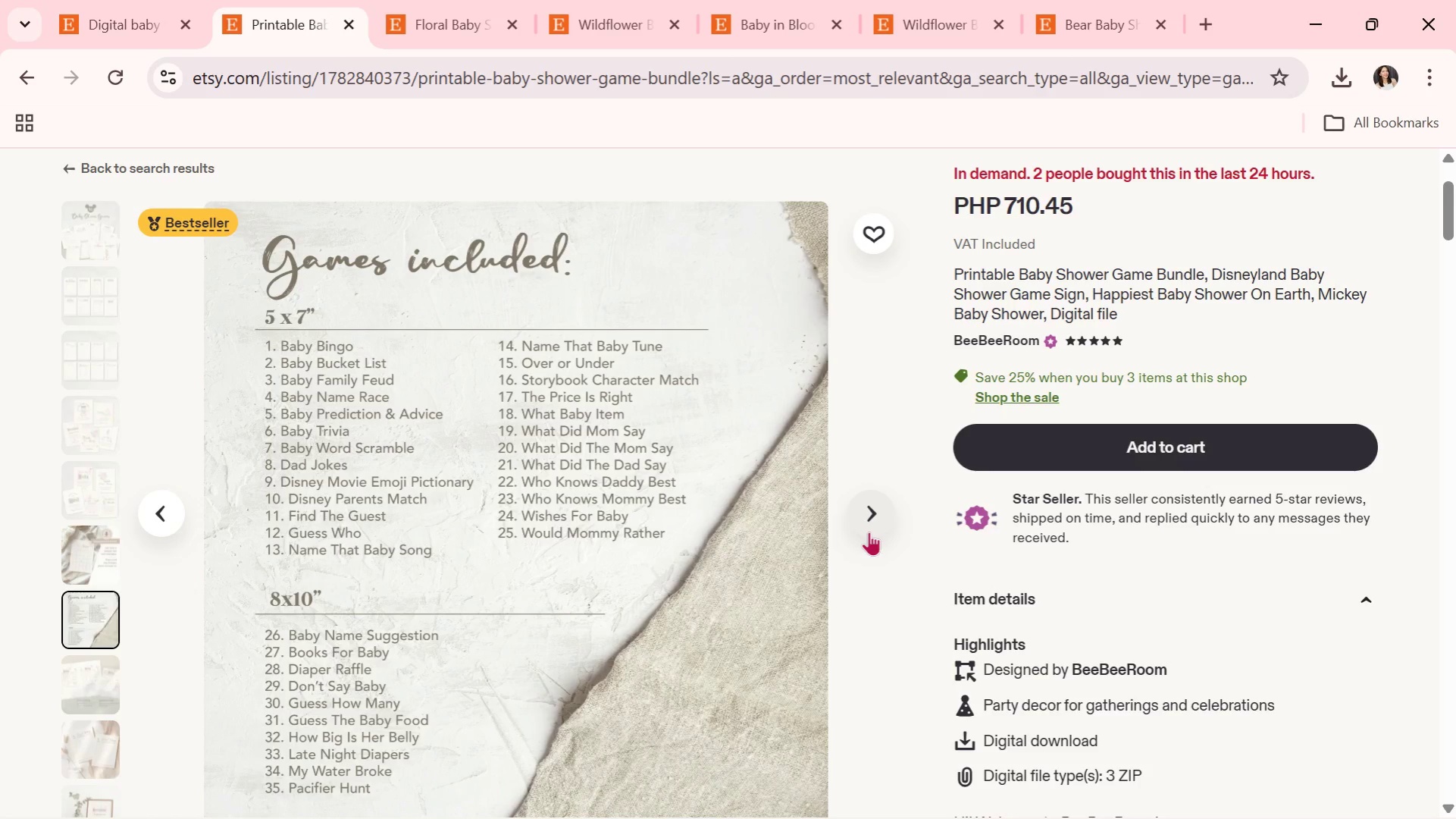 
left_click([869, 532])
 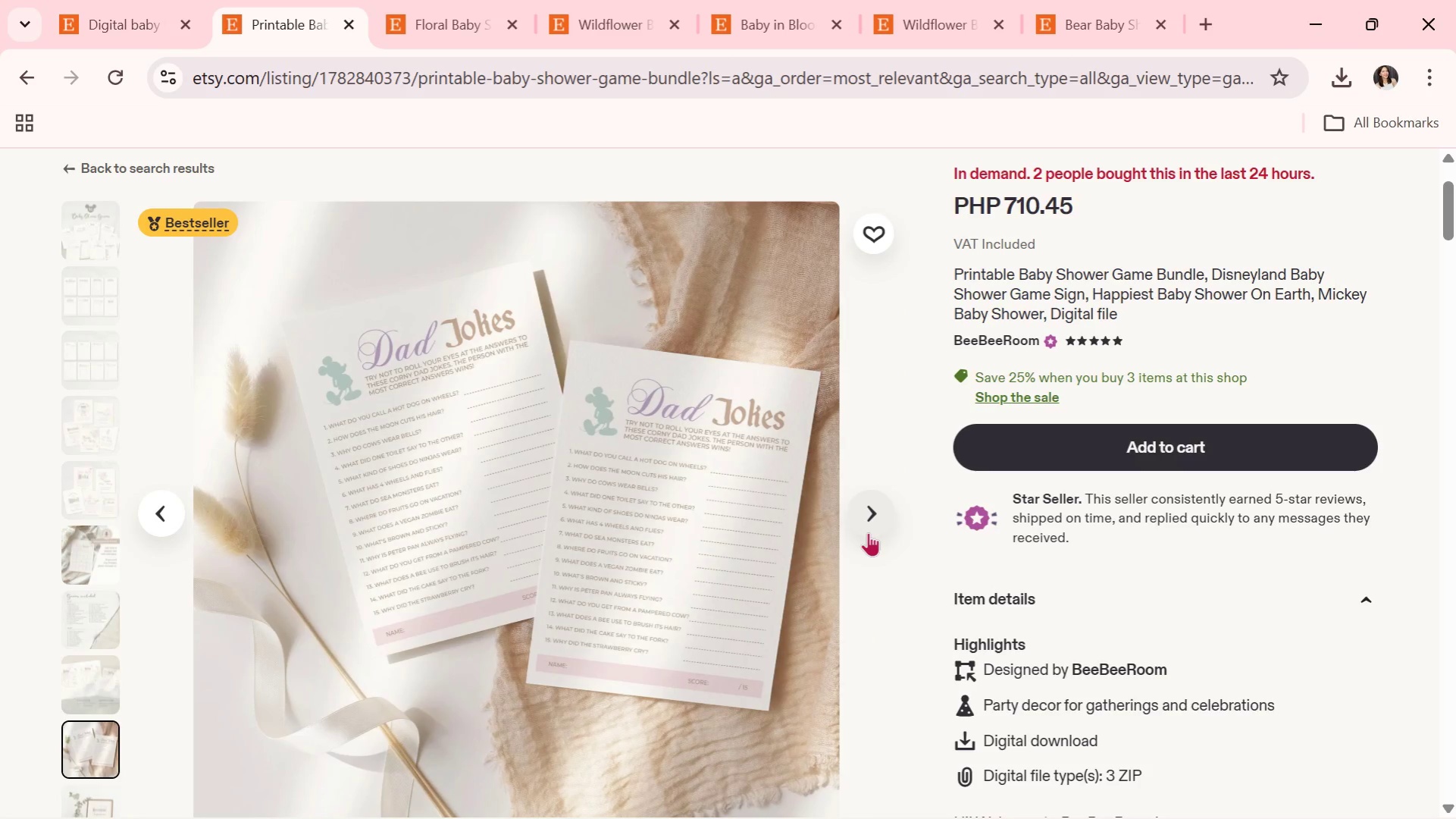 
wait(24.05)
 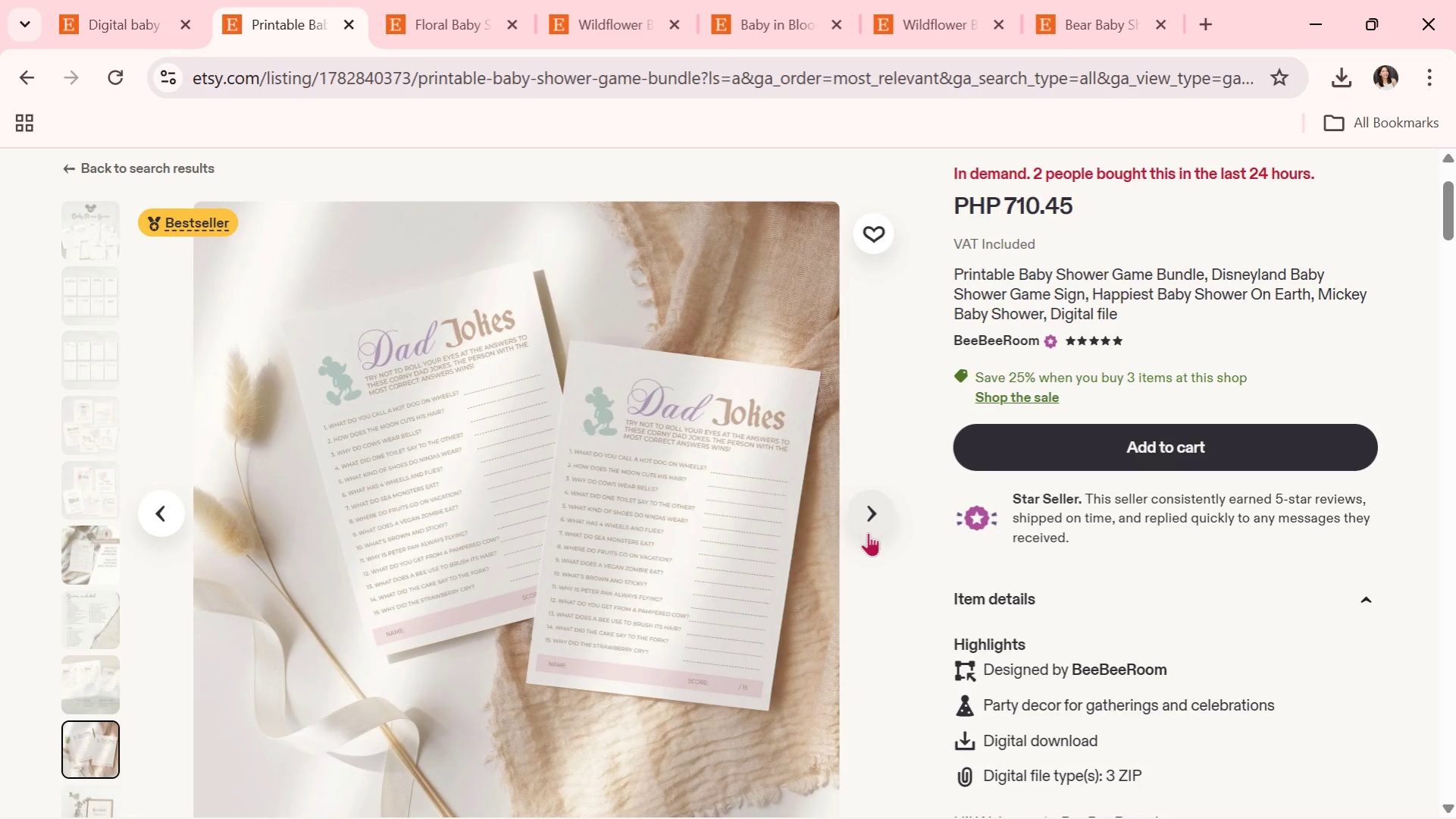 
left_click([872, 519])
 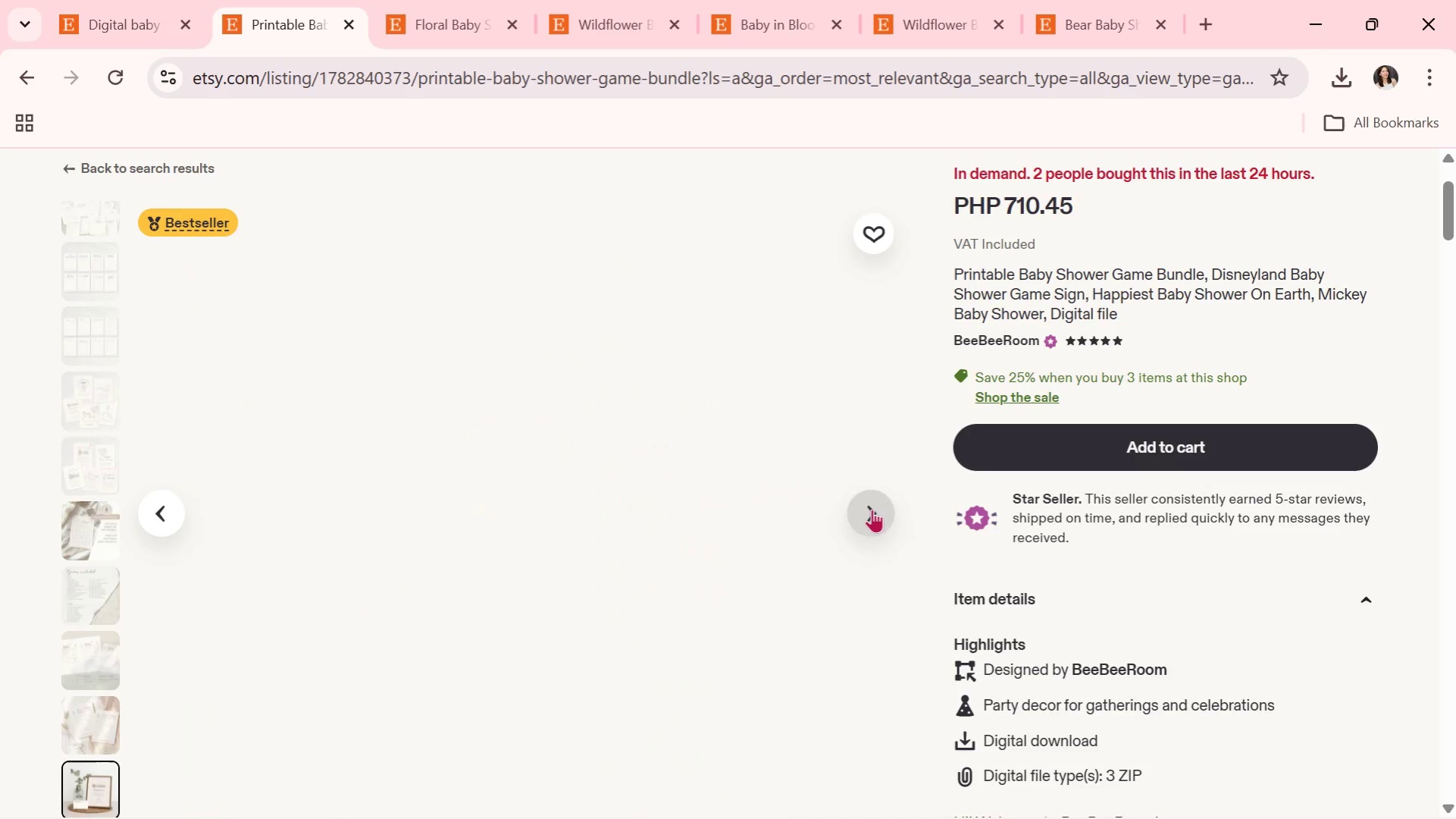 
mouse_move([874, 483])
 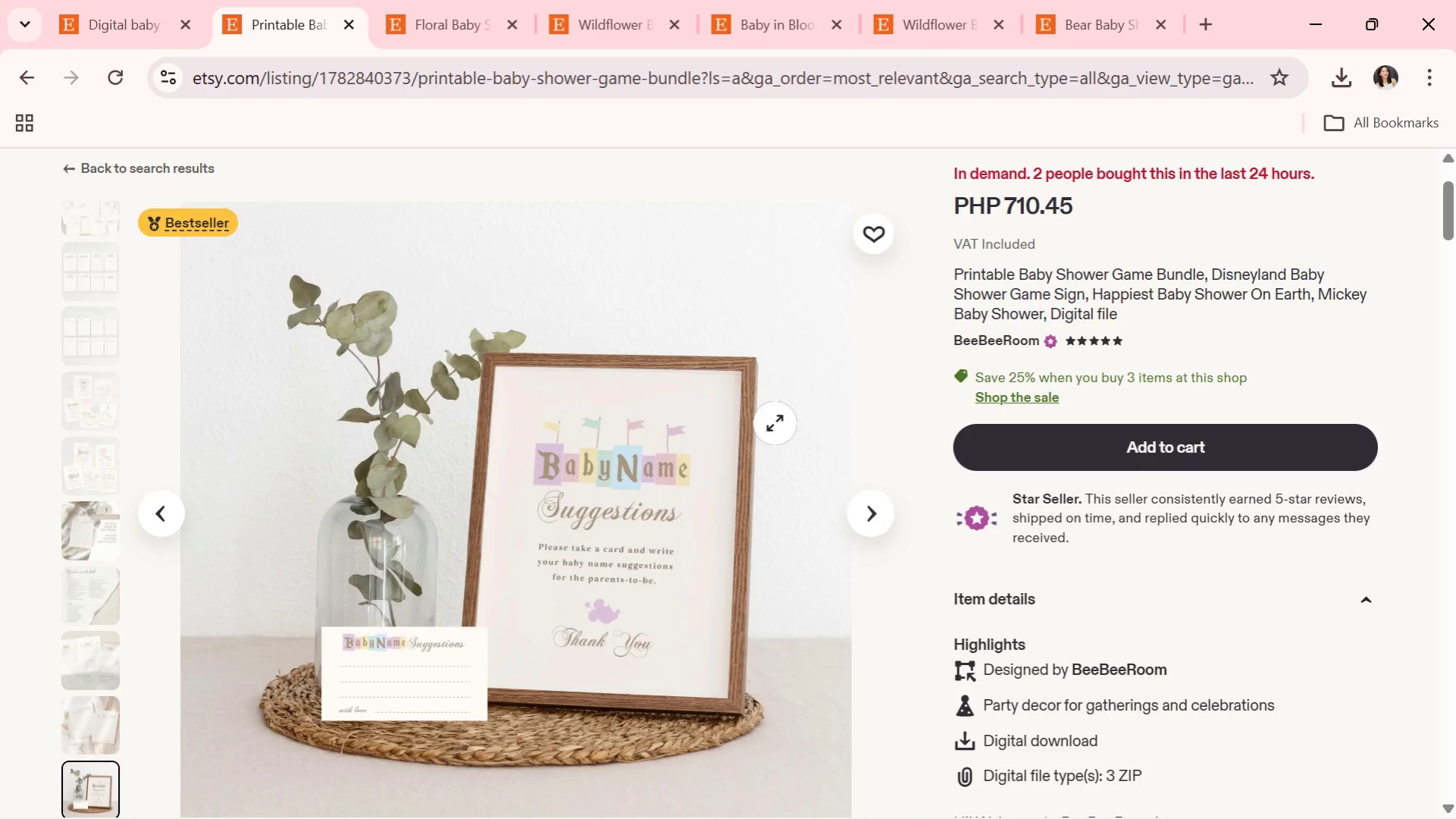 
scroll: coordinate [783, 426], scroll_direction: down, amount: 1.0
 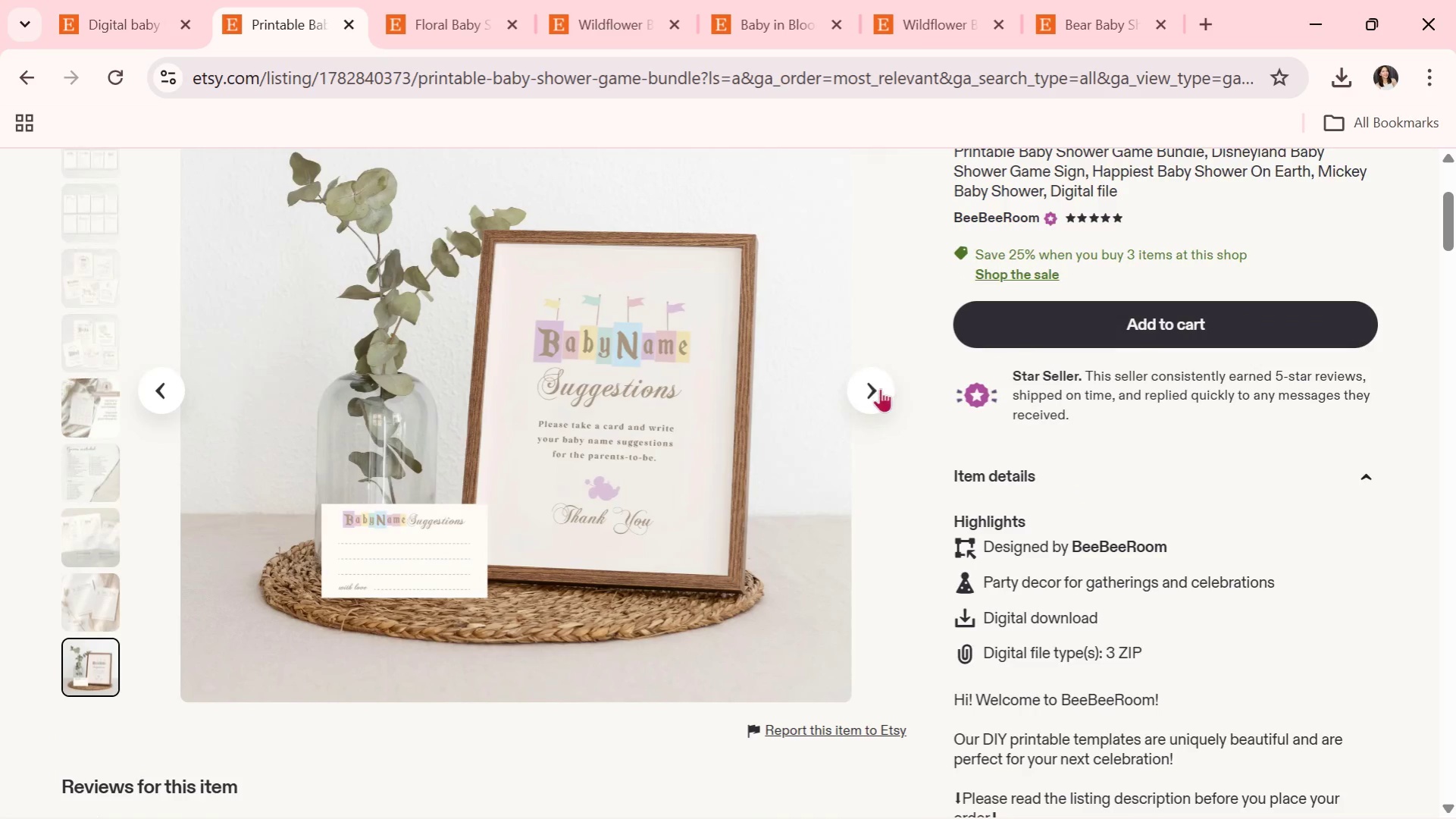 
left_click([880, 388])
 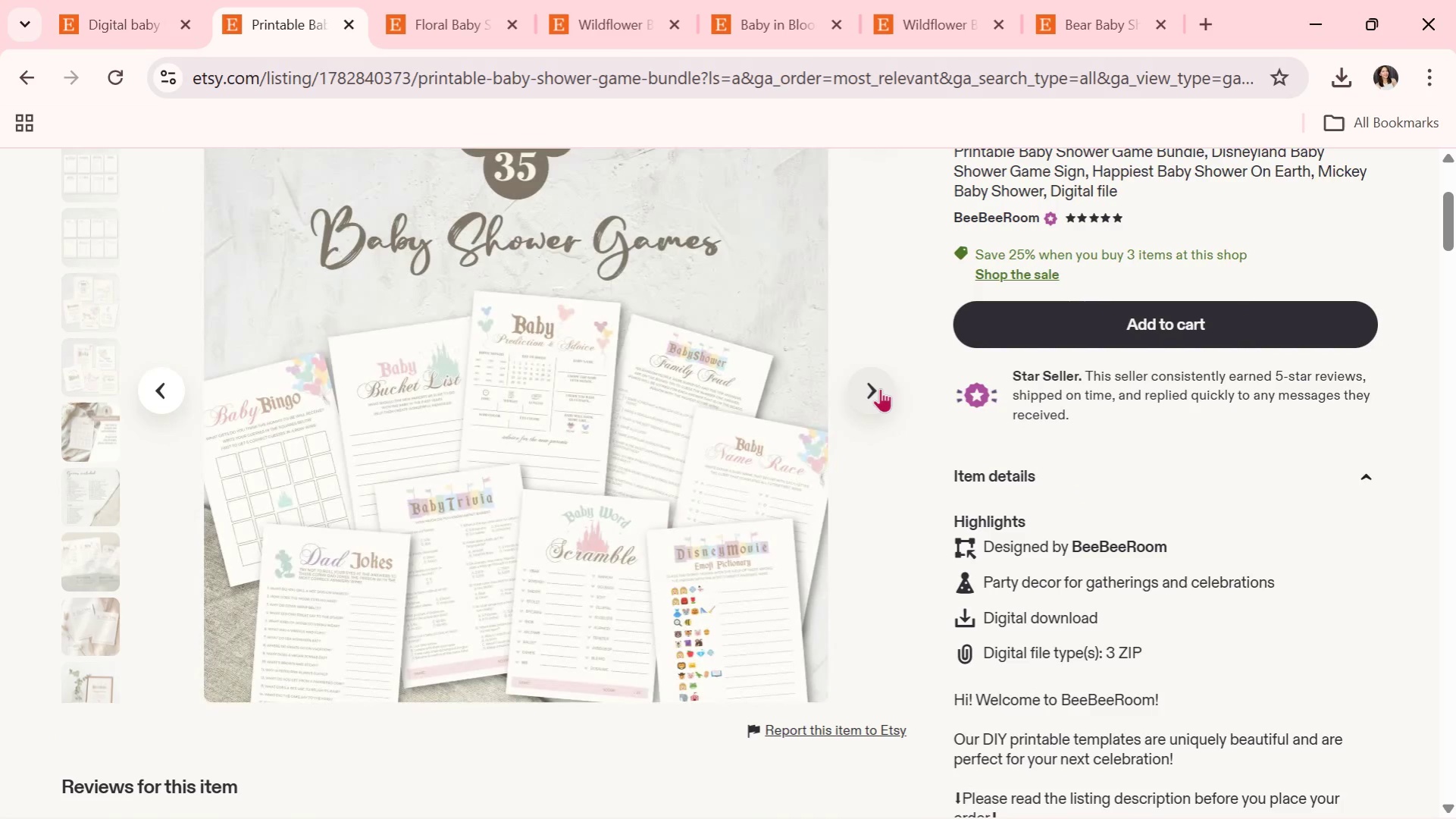 
wait(5.69)
 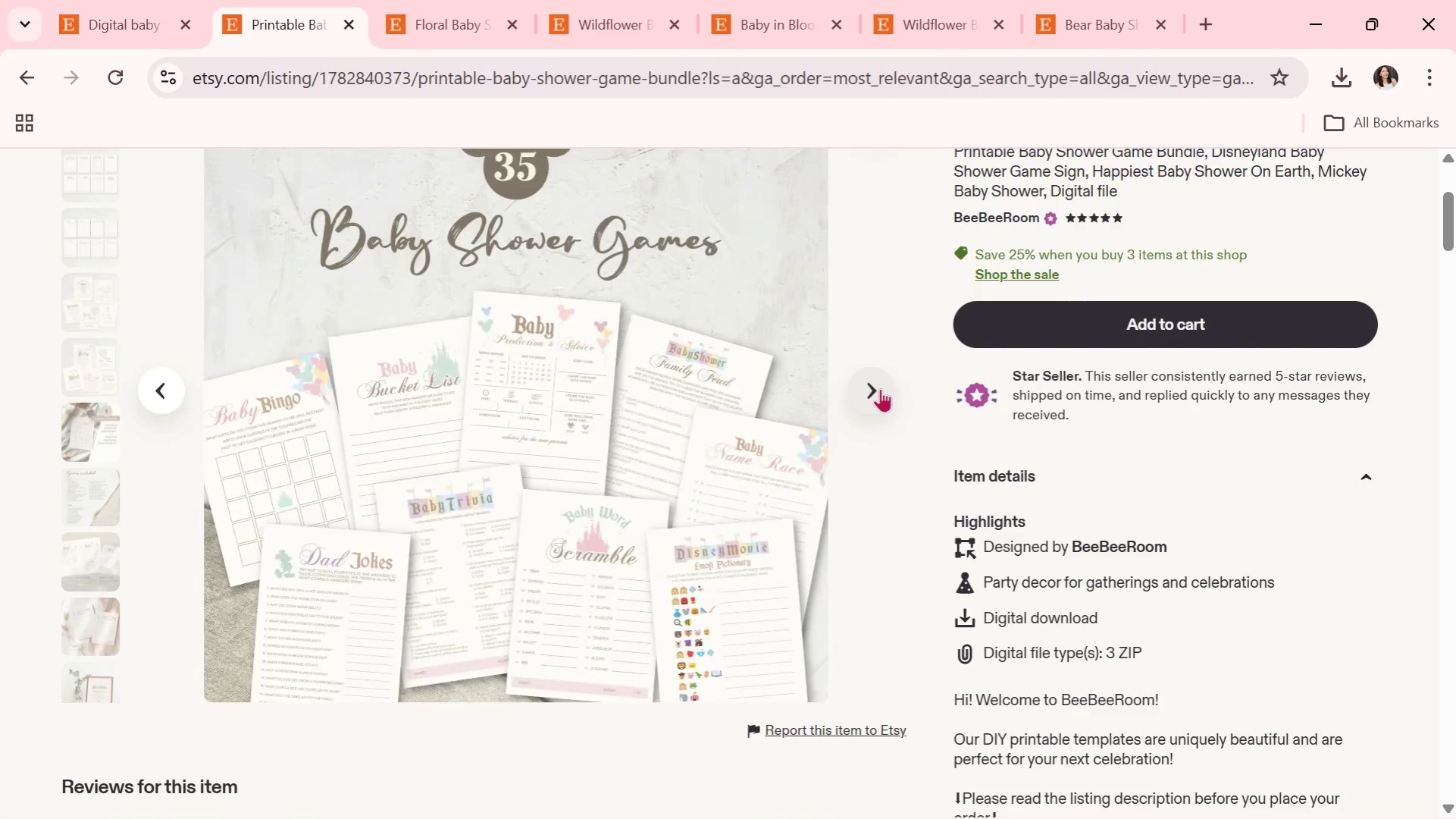 
left_click([880, 388])
 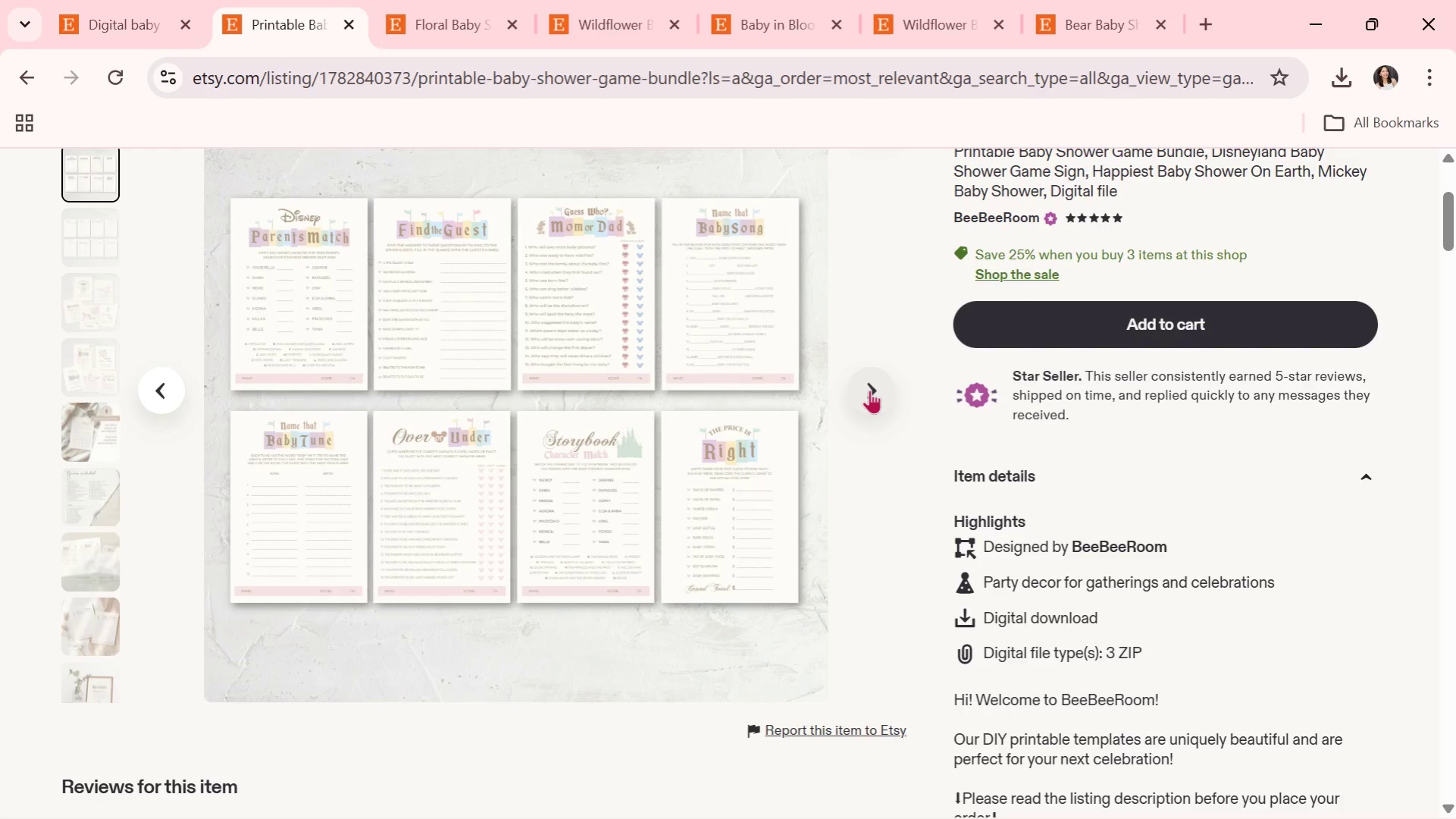 
wait(20.22)
 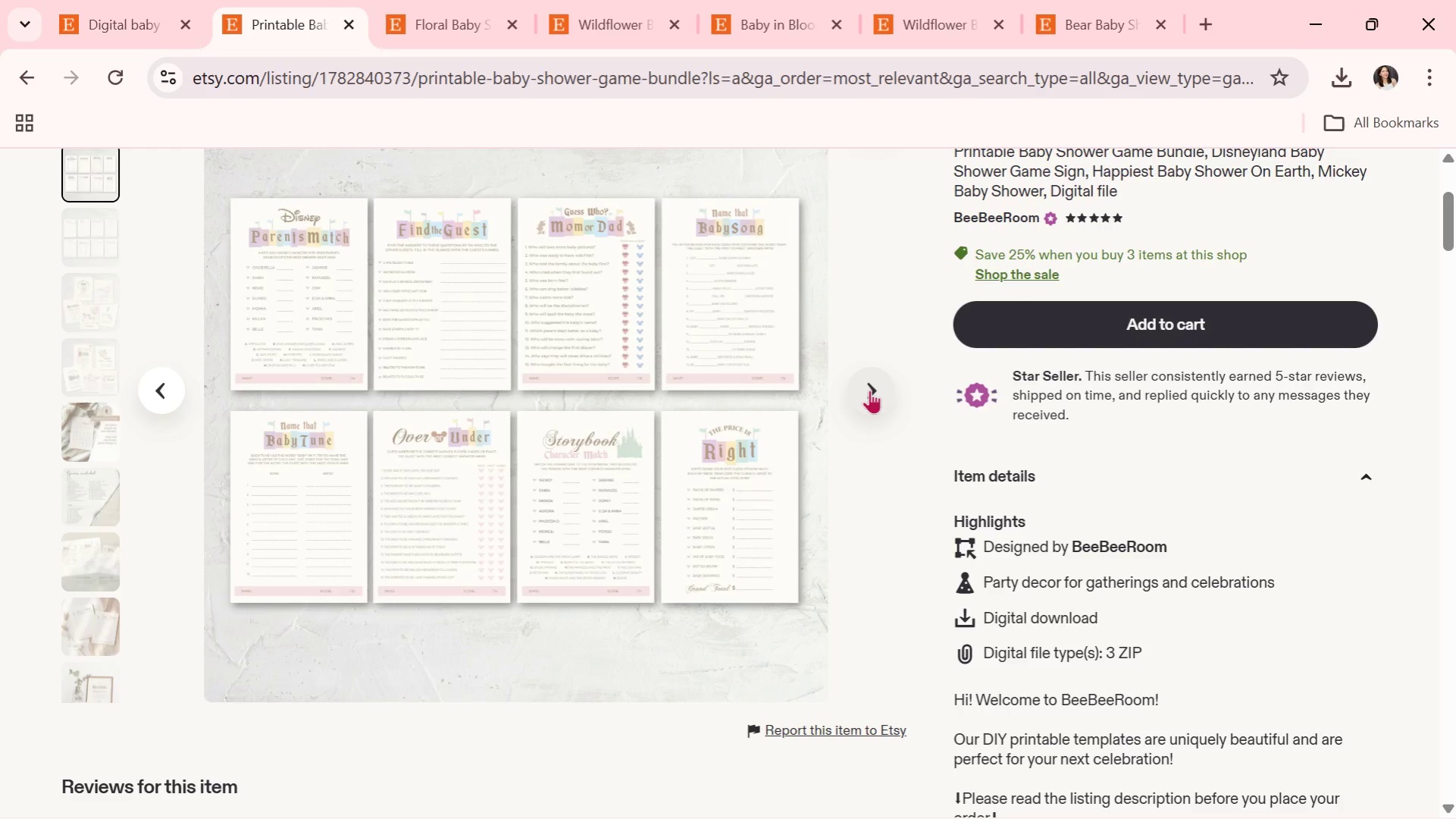 
left_click([872, 385])
 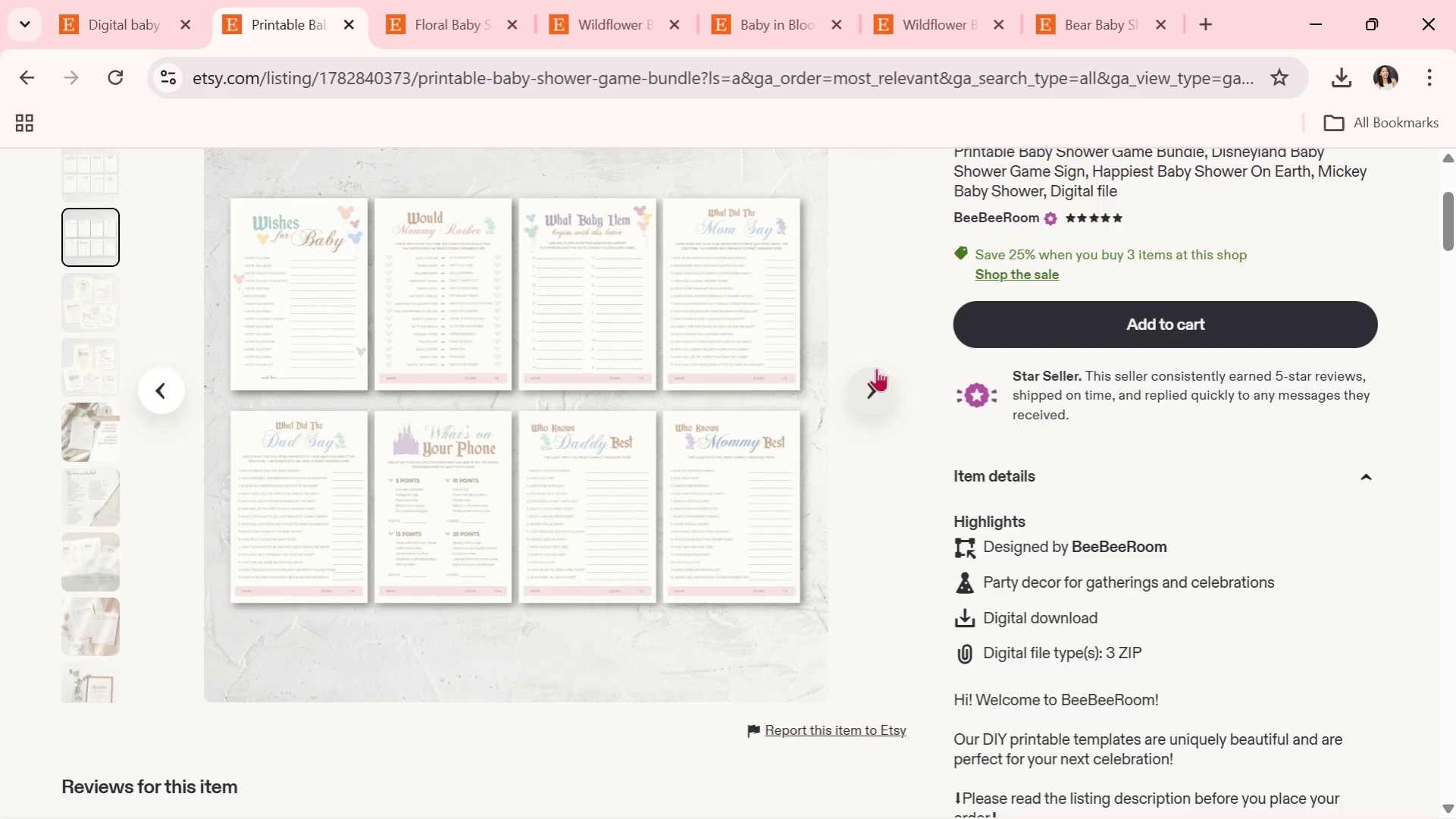 
wait(12.56)
 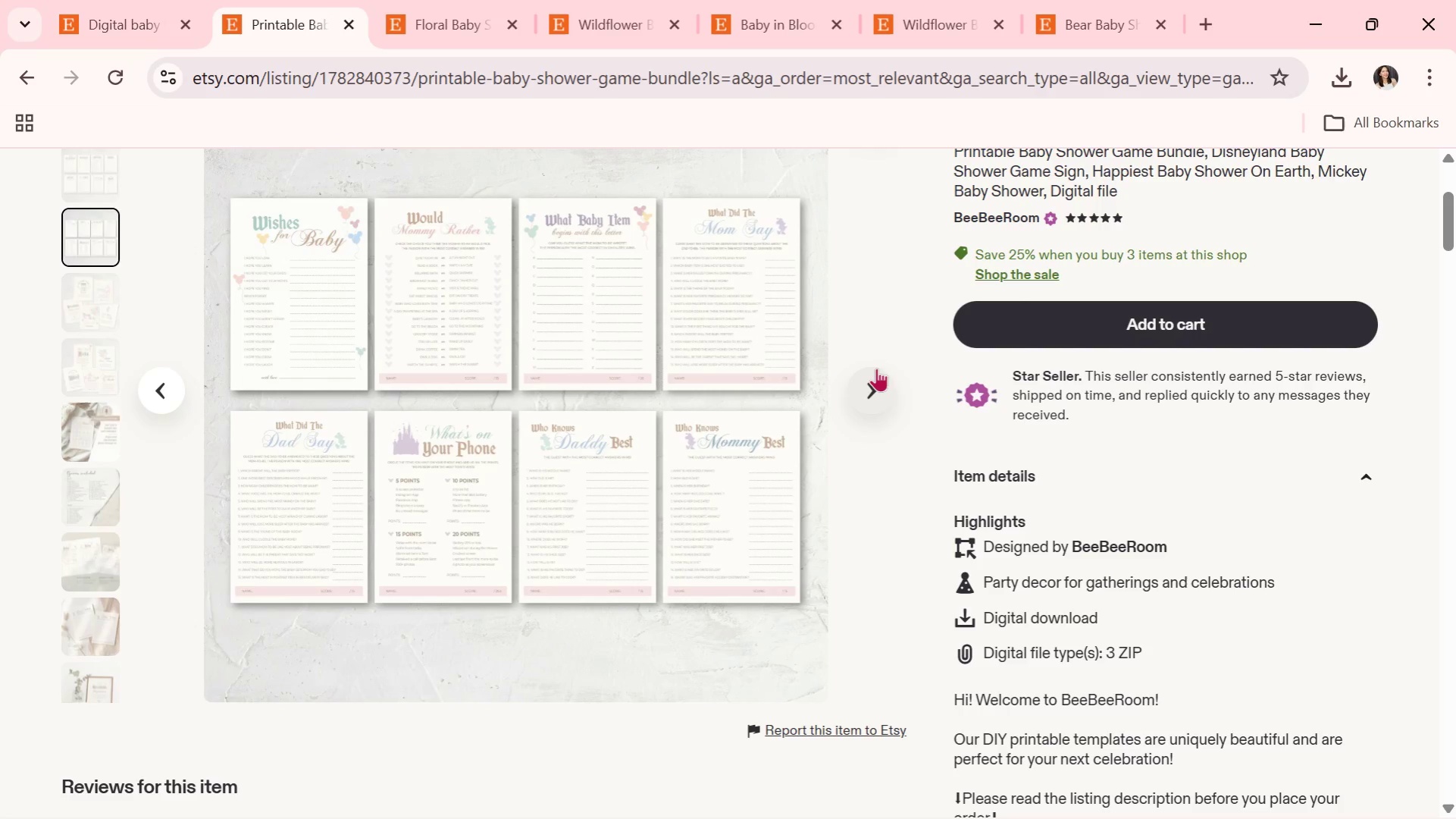 
scroll: coordinate [876, 368], scroll_direction: down, amount: 1.0
 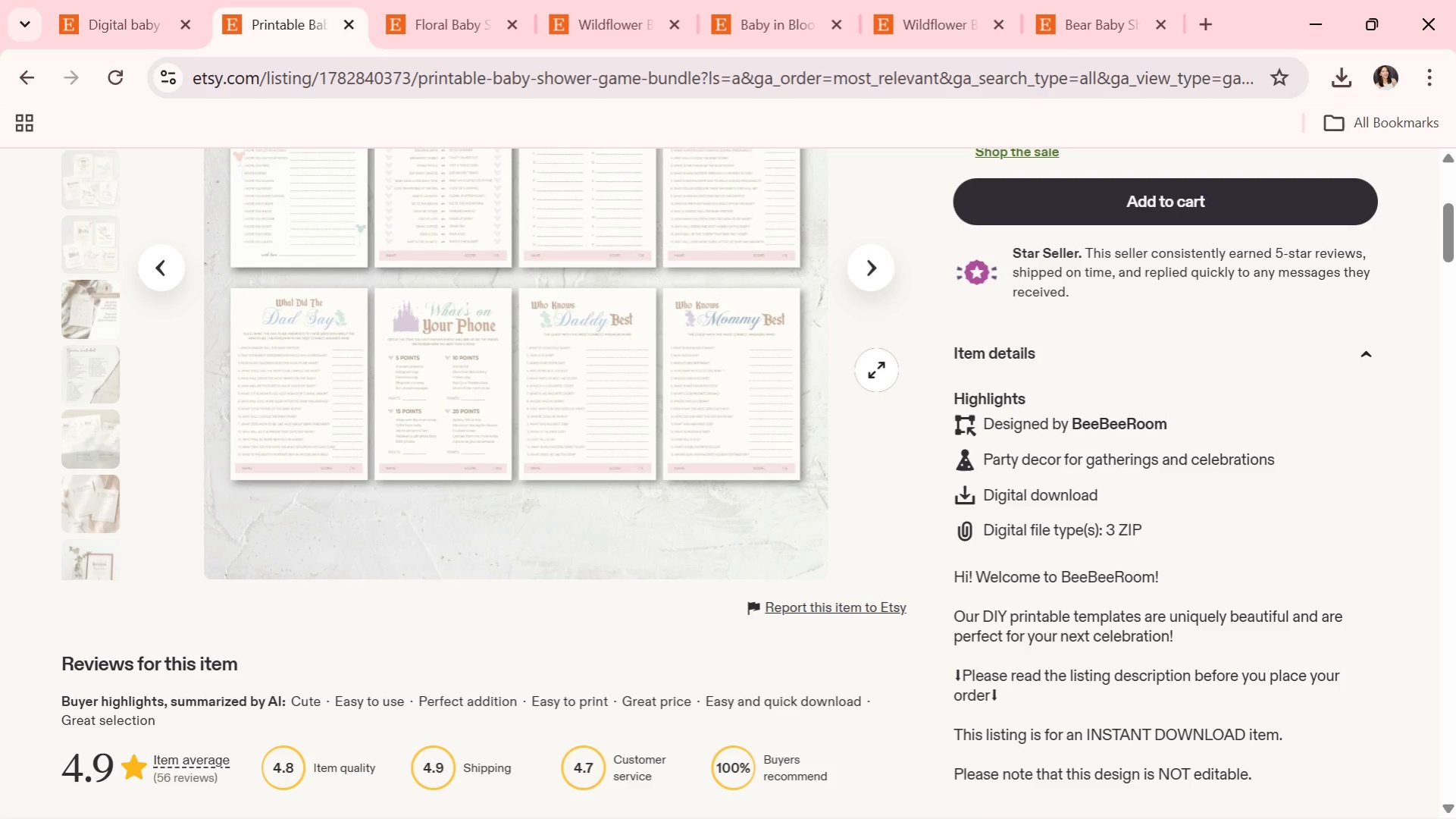 
wait(18.65)
 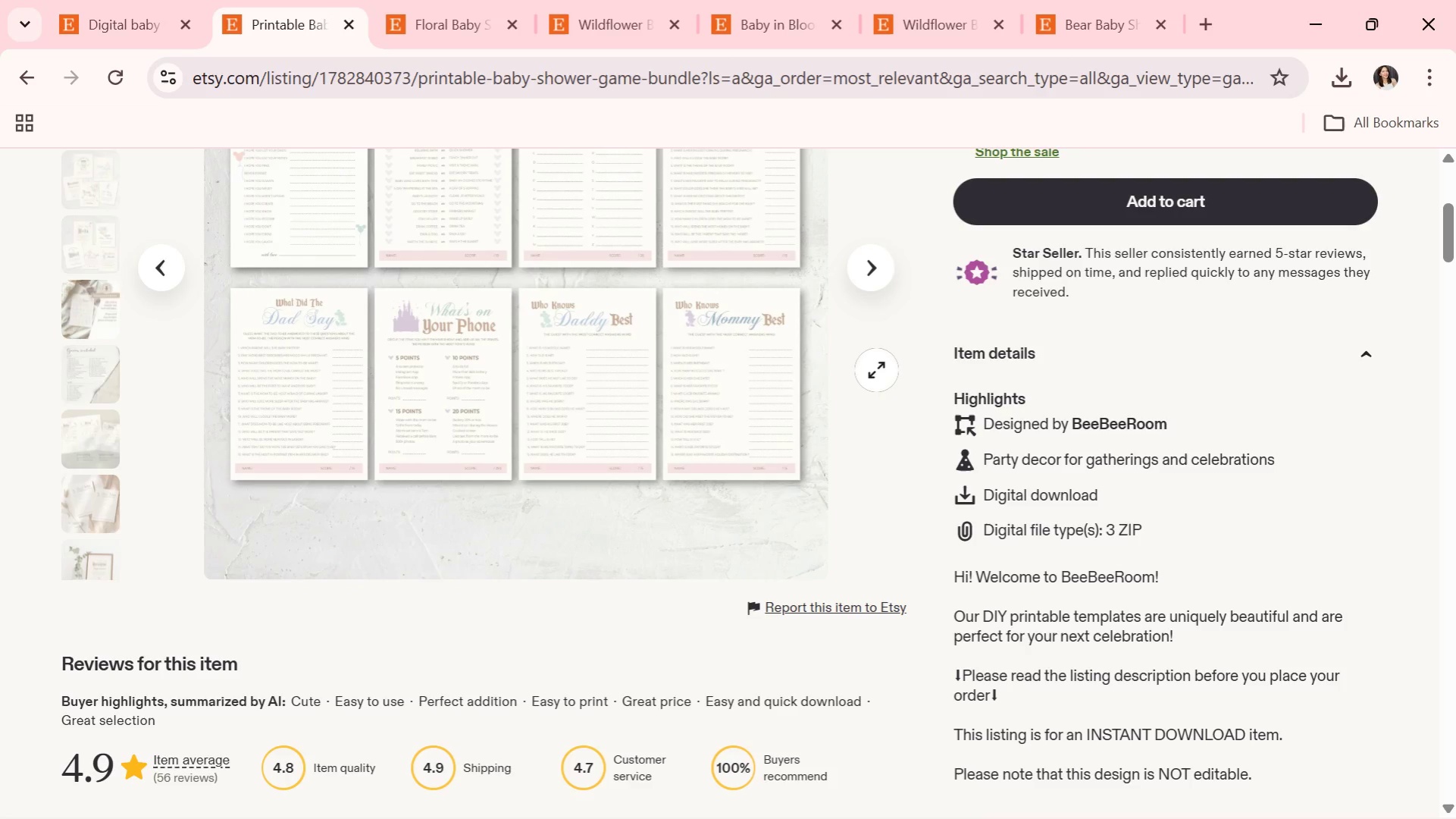 
scroll: coordinate [806, 441], scroll_direction: up, amount: 2.0
 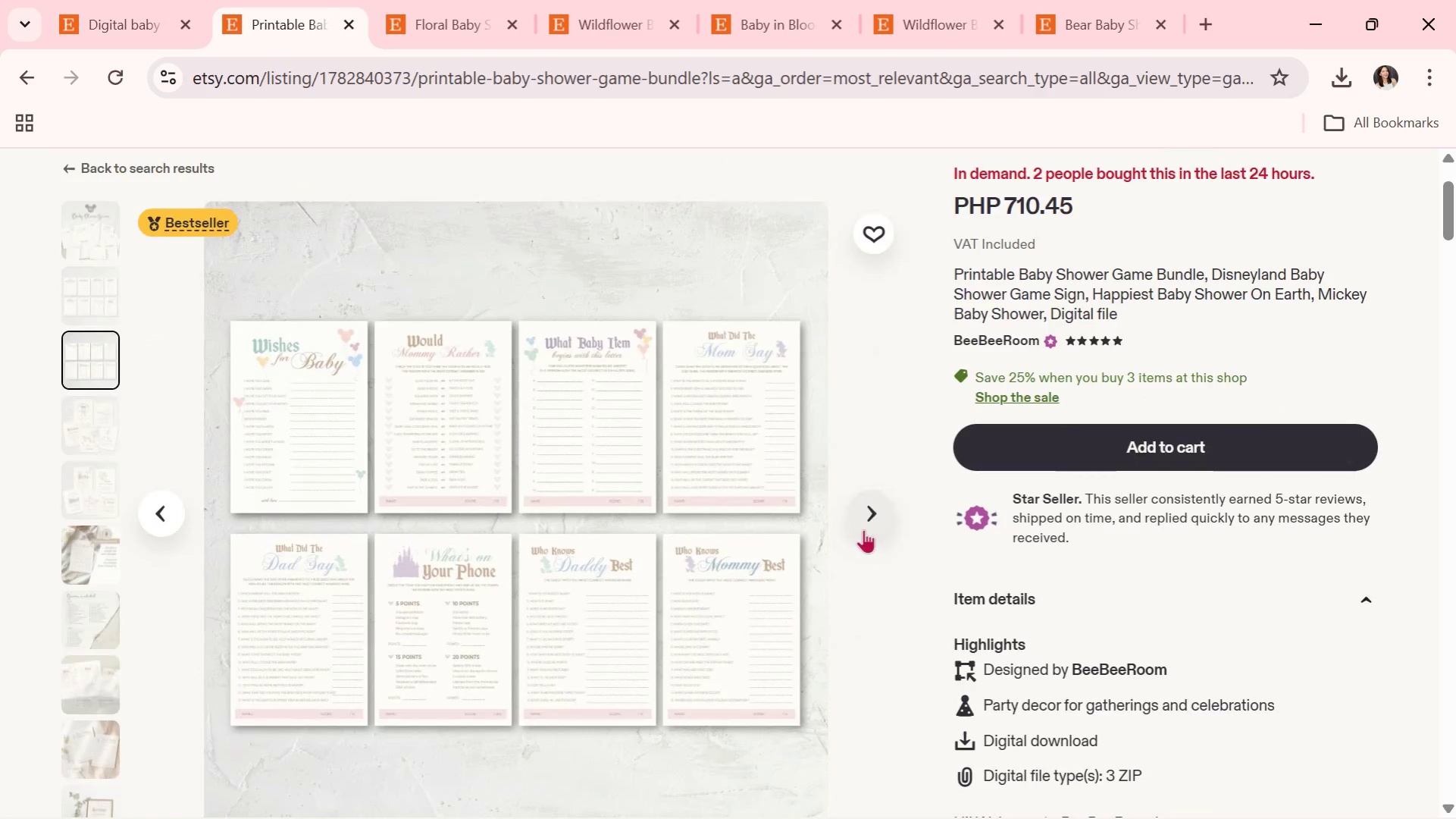 
left_click([874, 516])
 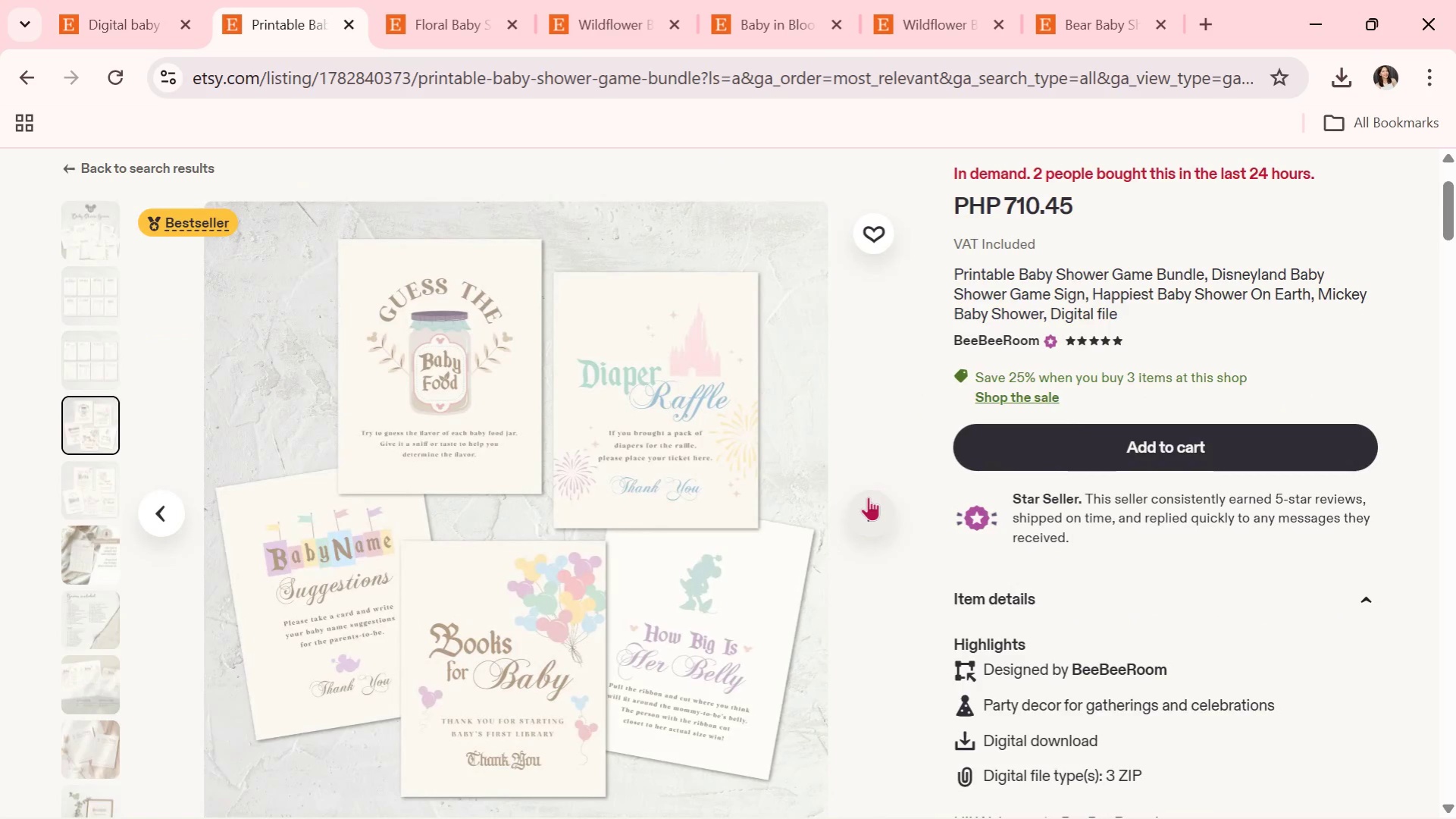 
wait(5.27)
 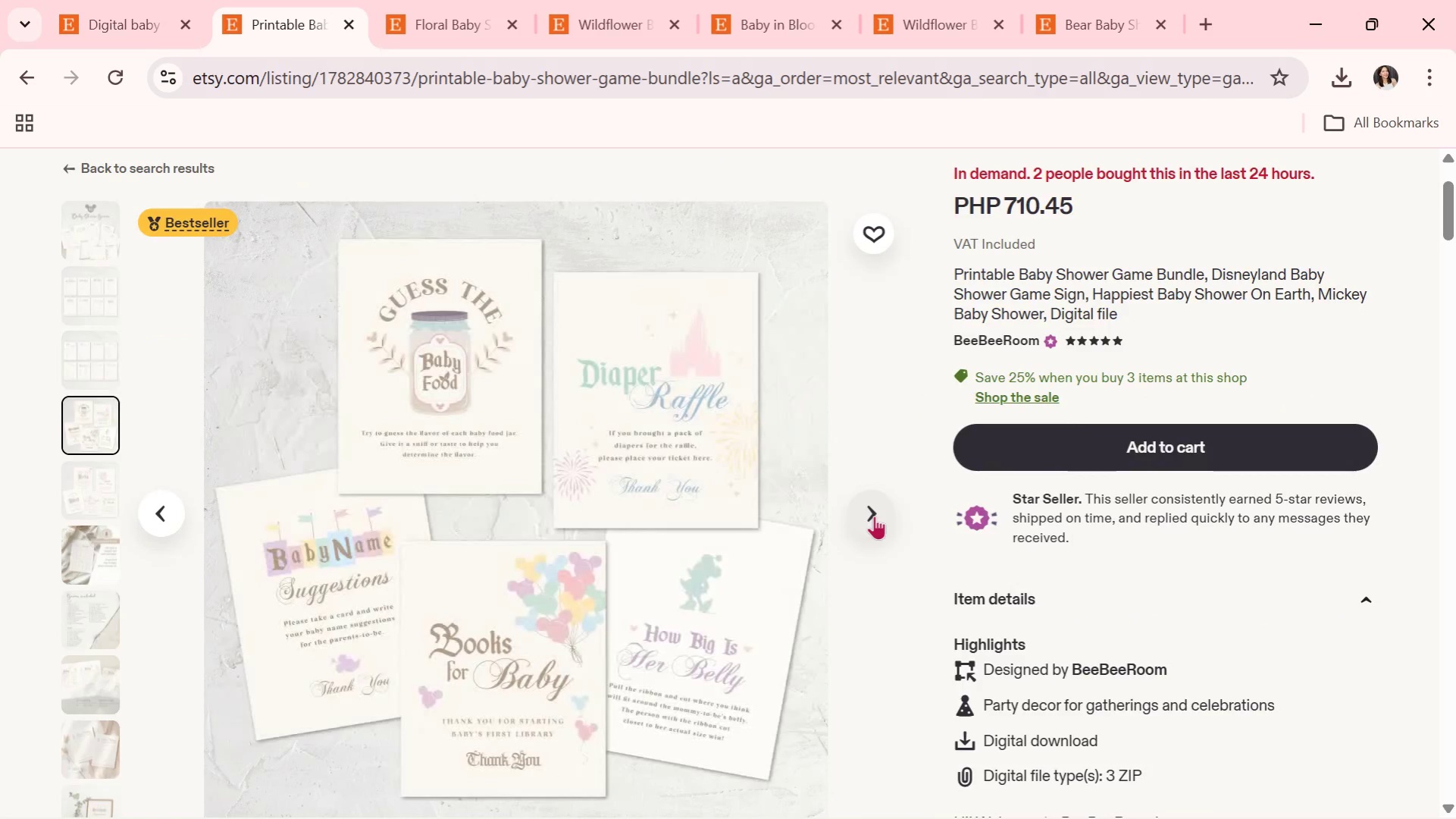 
left_click([340, 24])
 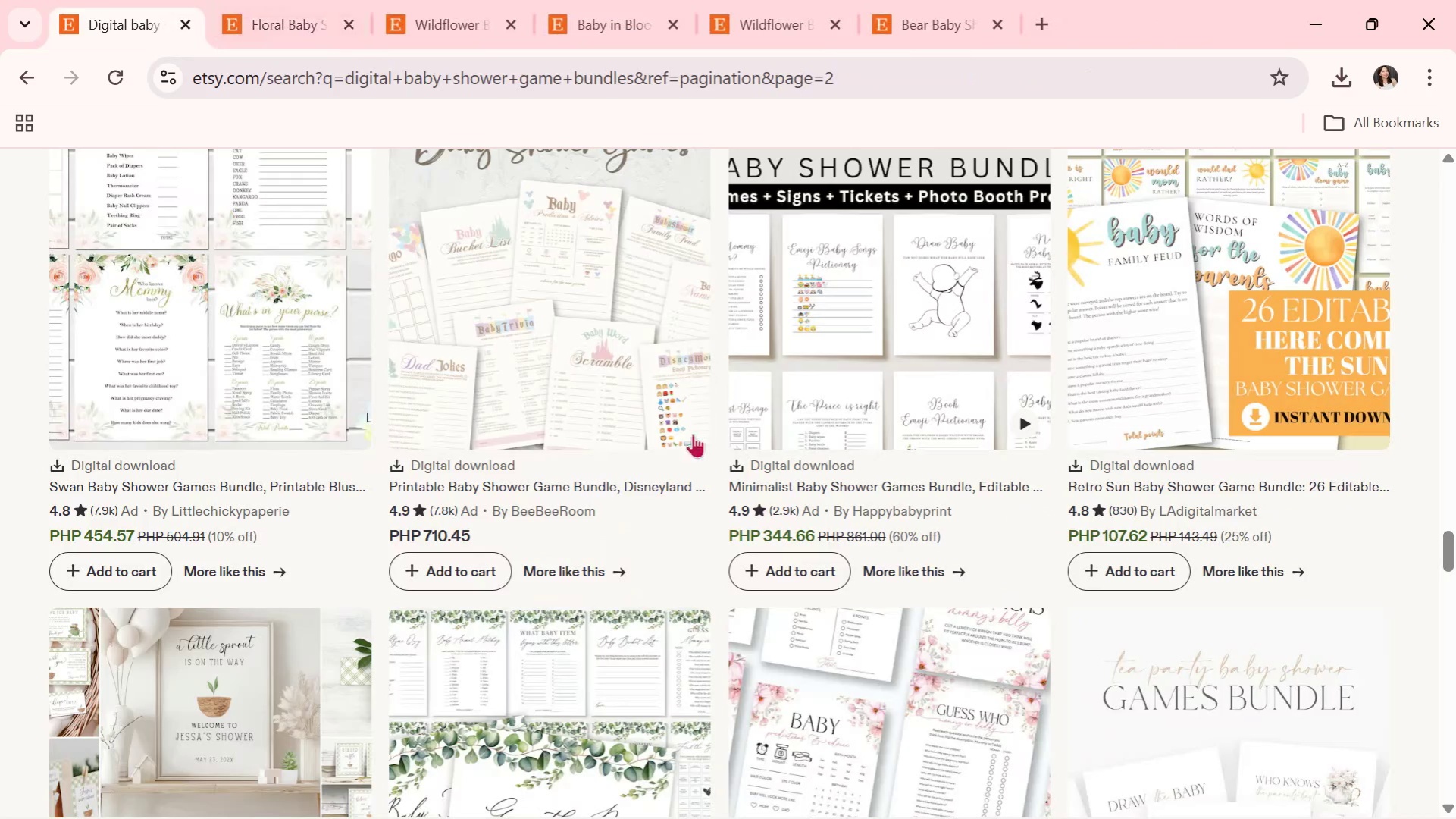 
scroll: coordinate [584, 470], scroll_direction: down, amount: 7.0
 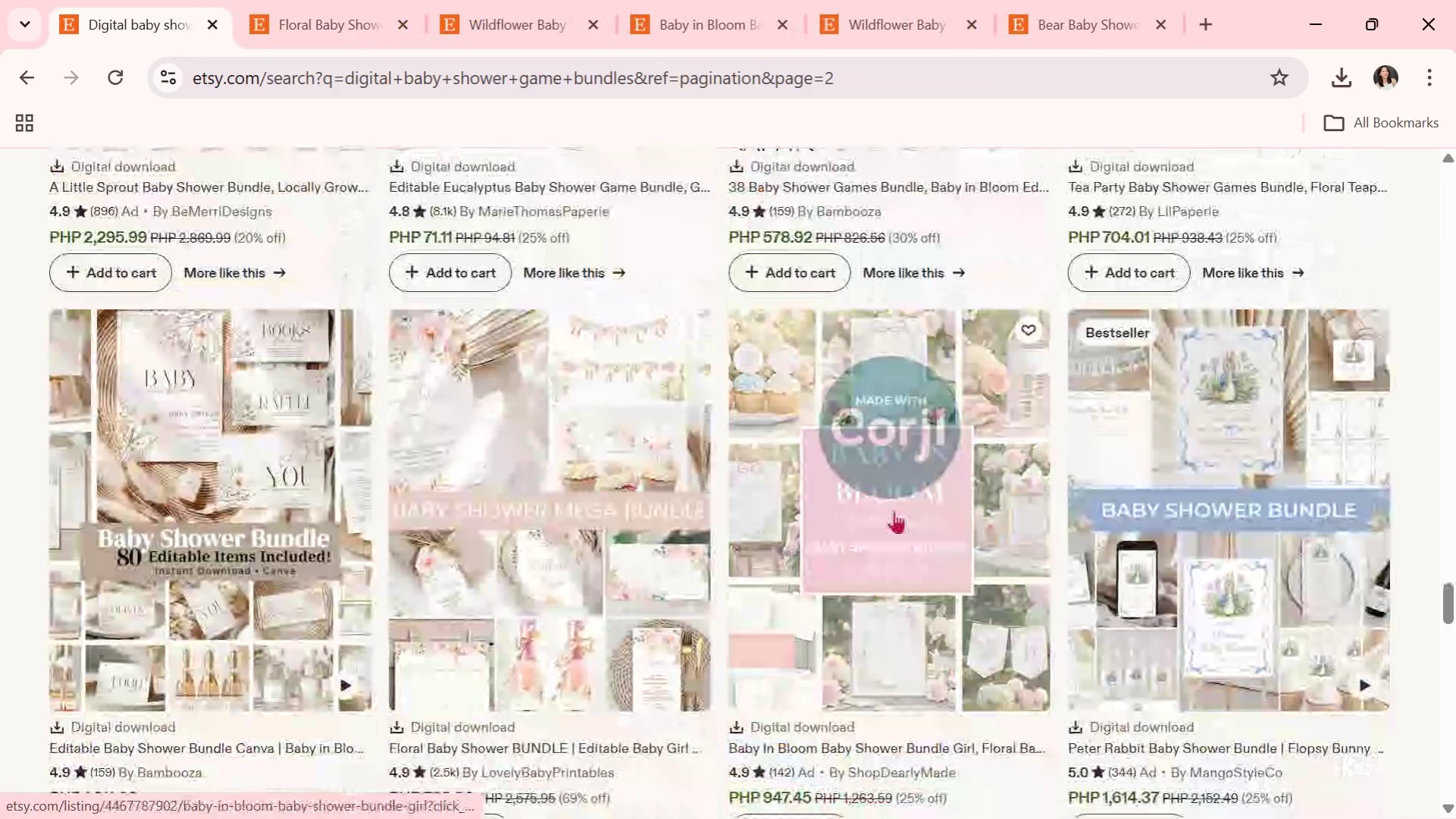 
left_click([894, 510])
 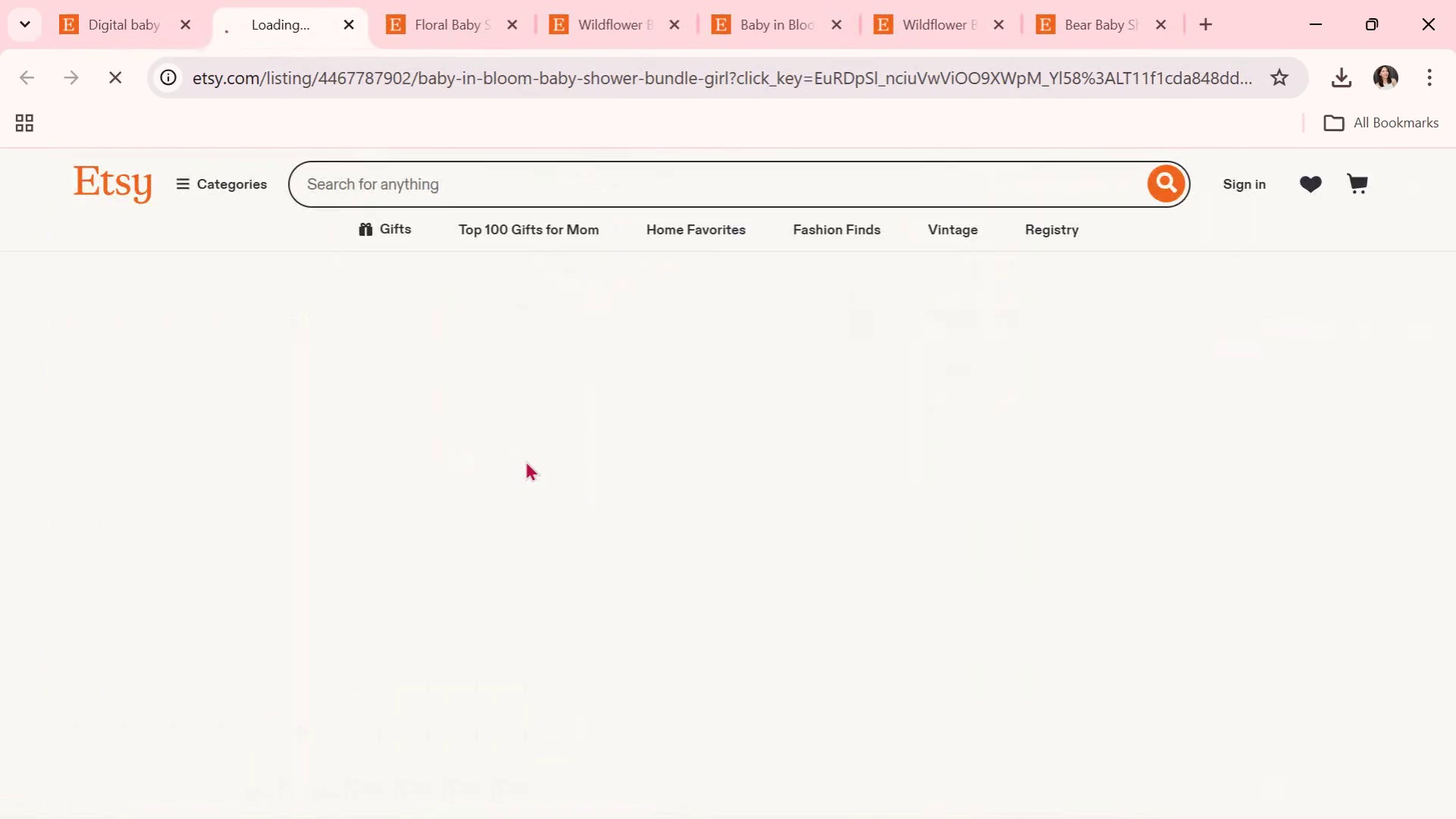 
scroll: coordinate [656, 476], scroll_direction: down, amount: 1.0
 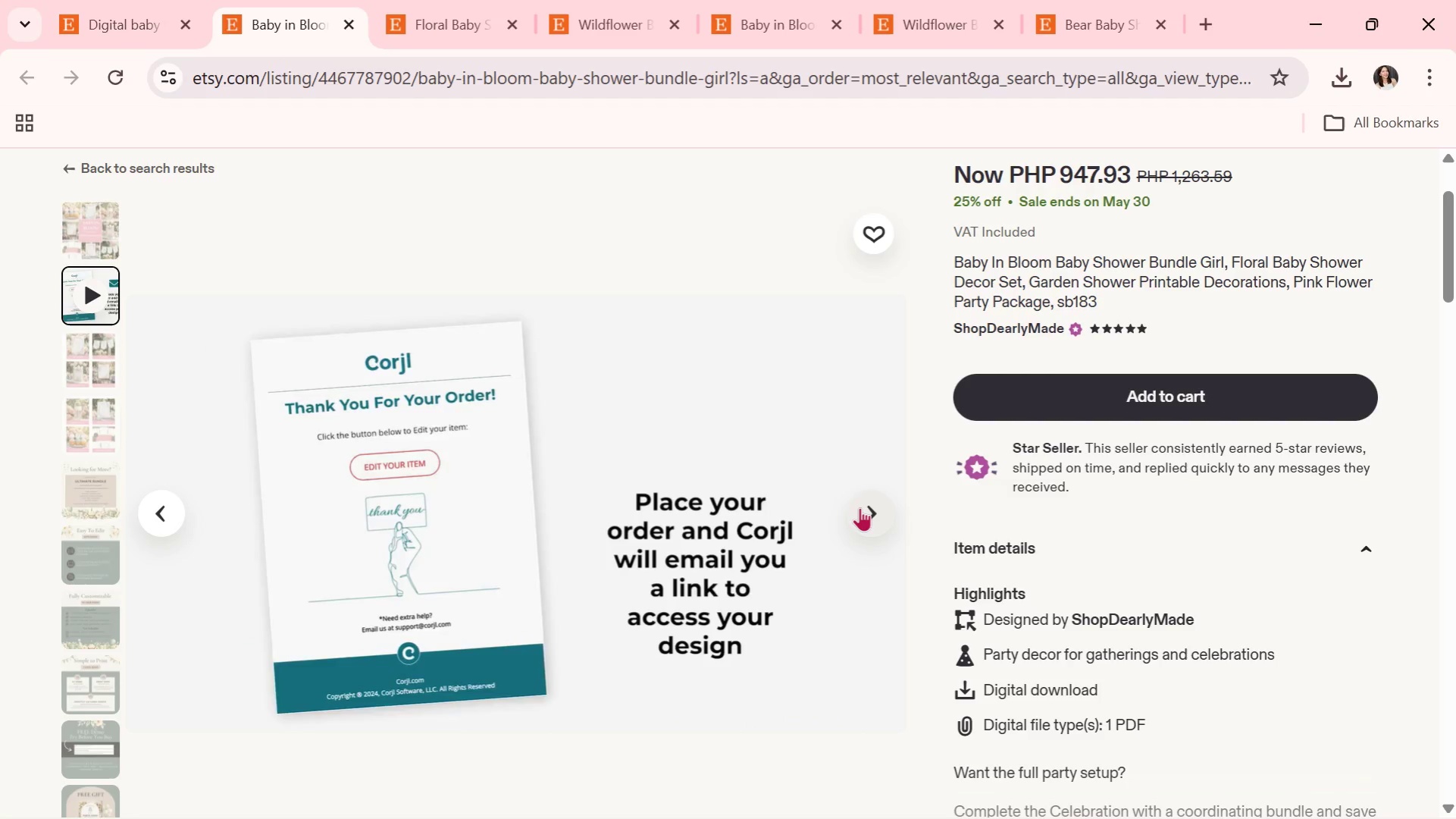 
wait(27.42)
 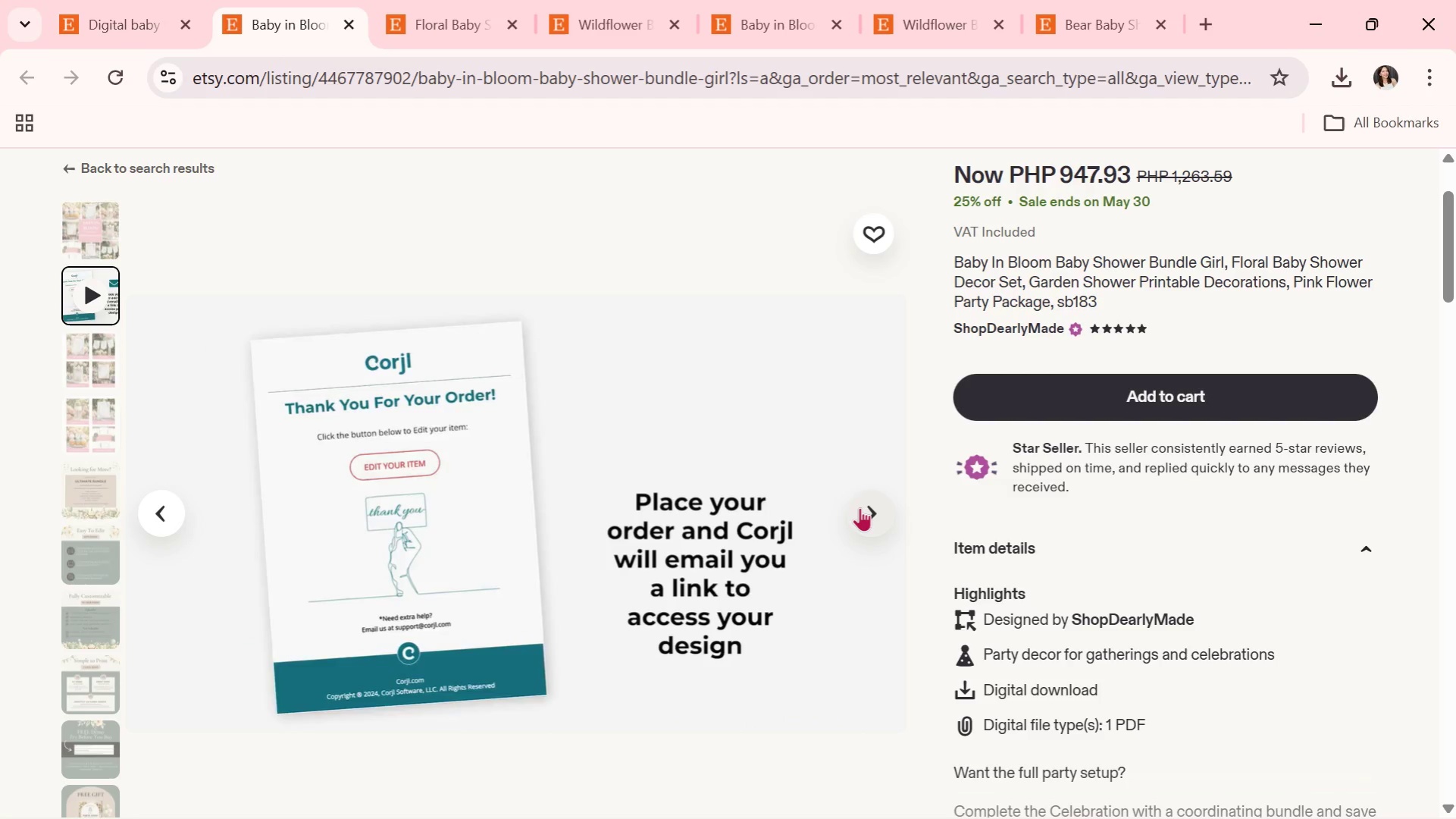 
left_click([860, 507])
 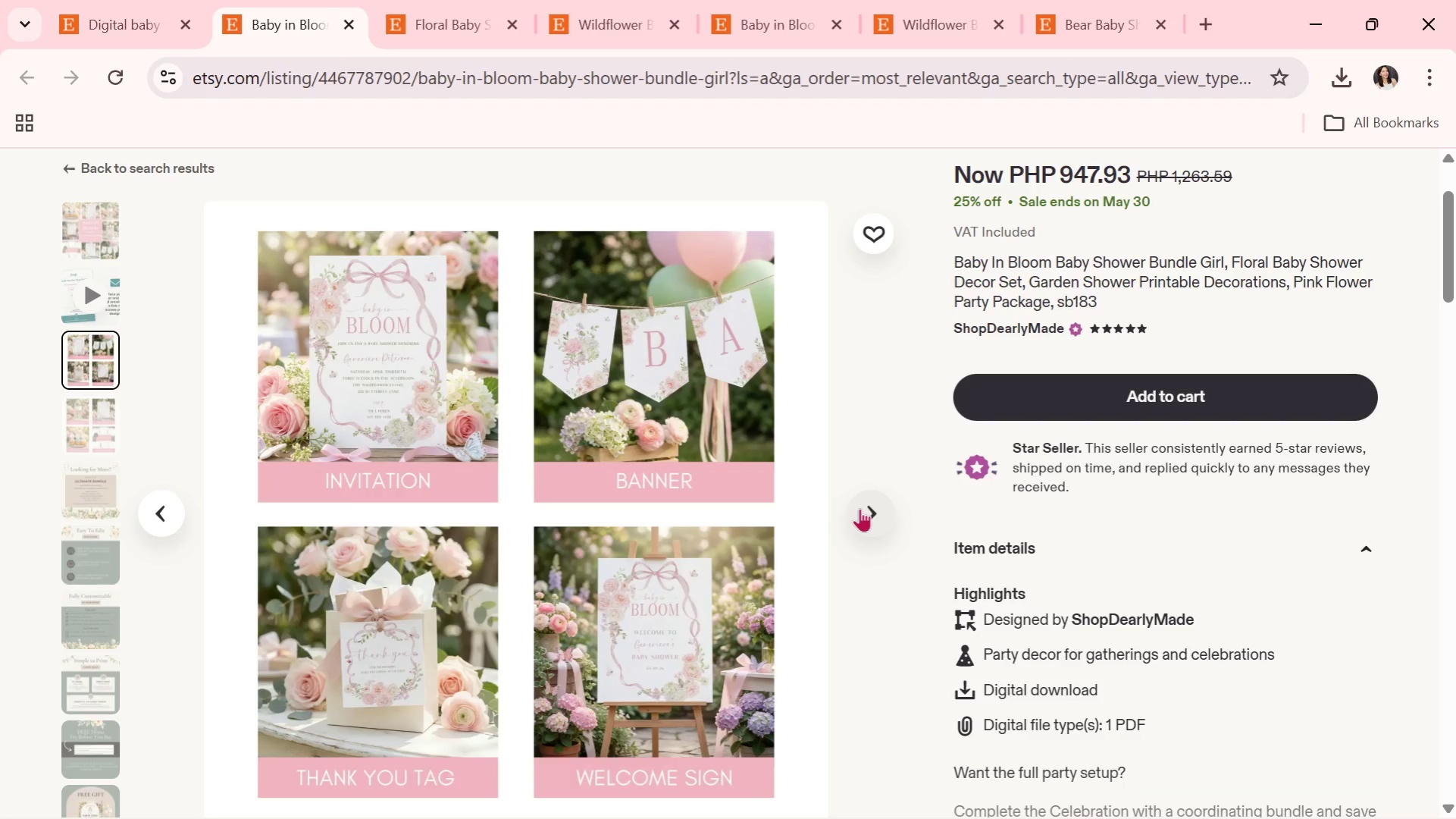 
wait(6.97)
 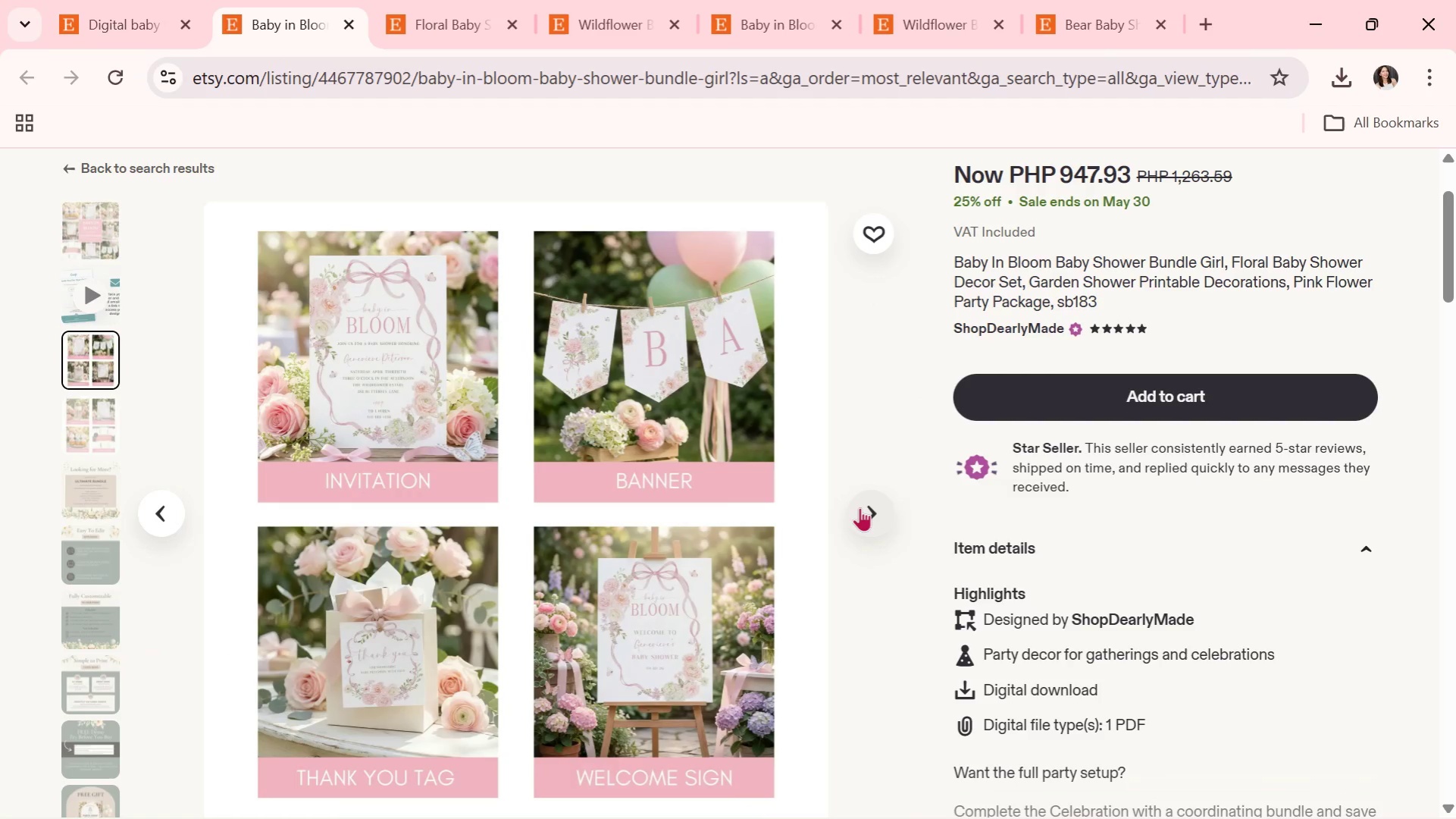 
left_click([860, 508])
 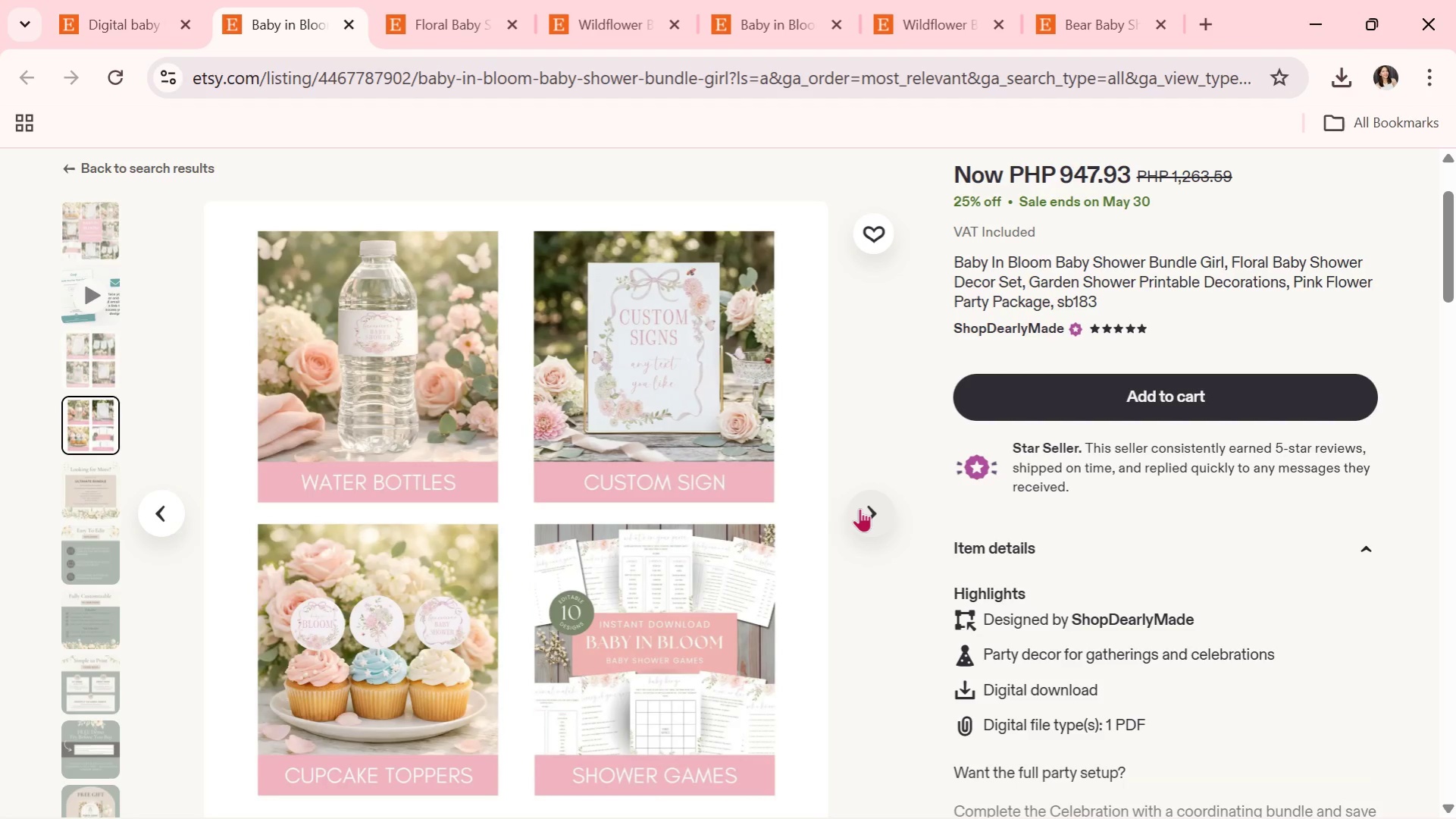 
wait(17.19)
 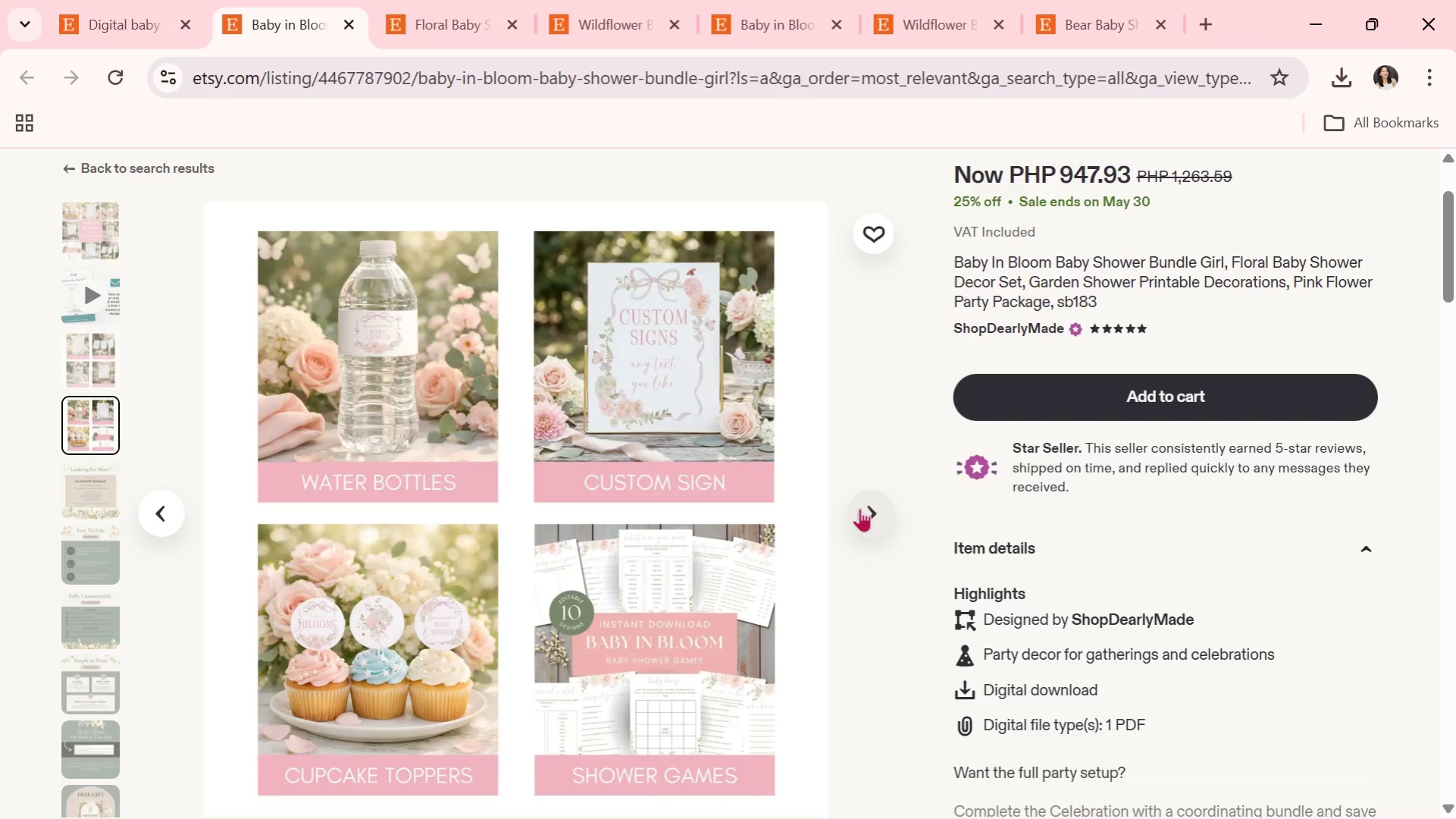 
left_click([860, 508])
 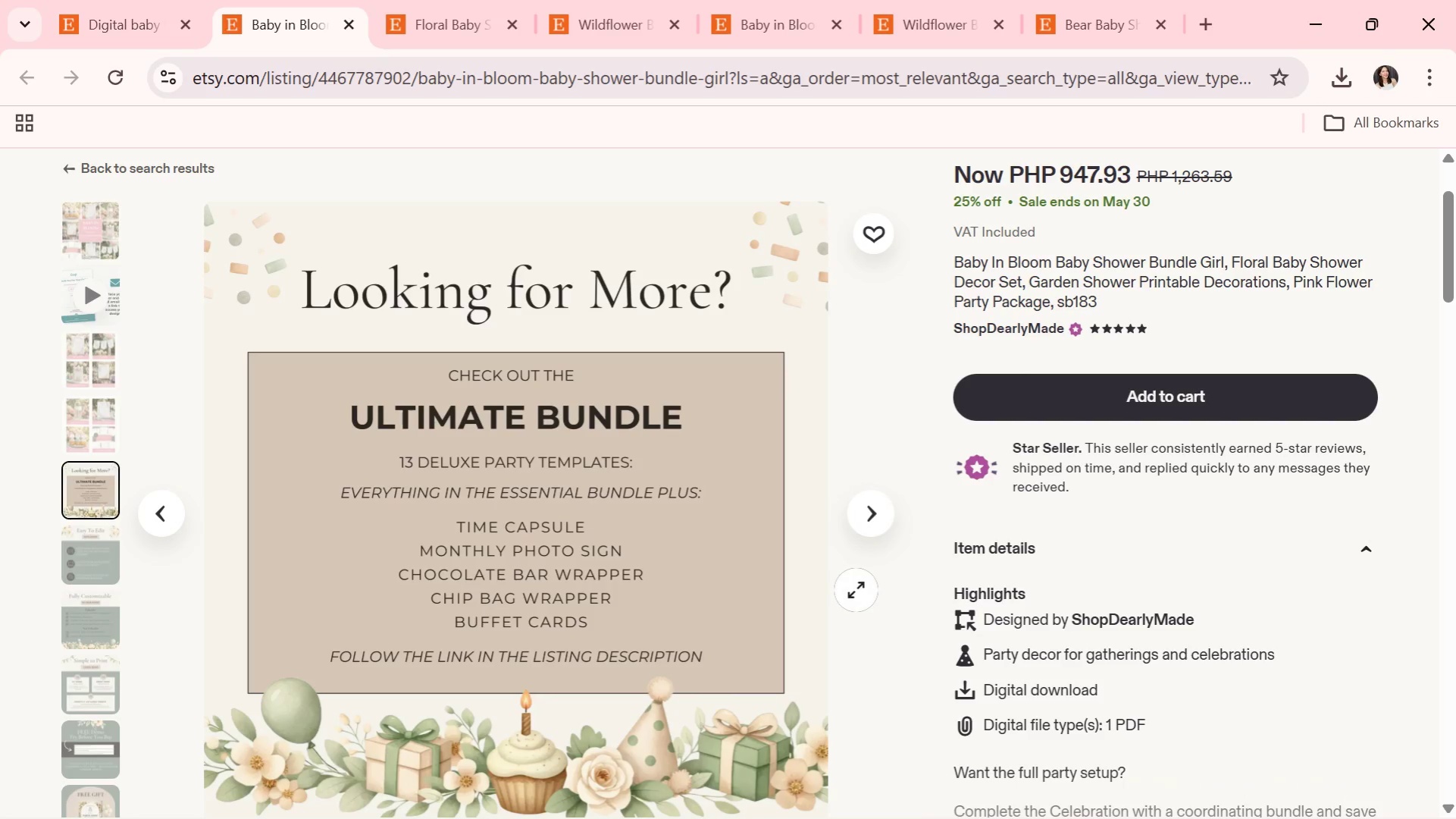 
wait(31.55)
 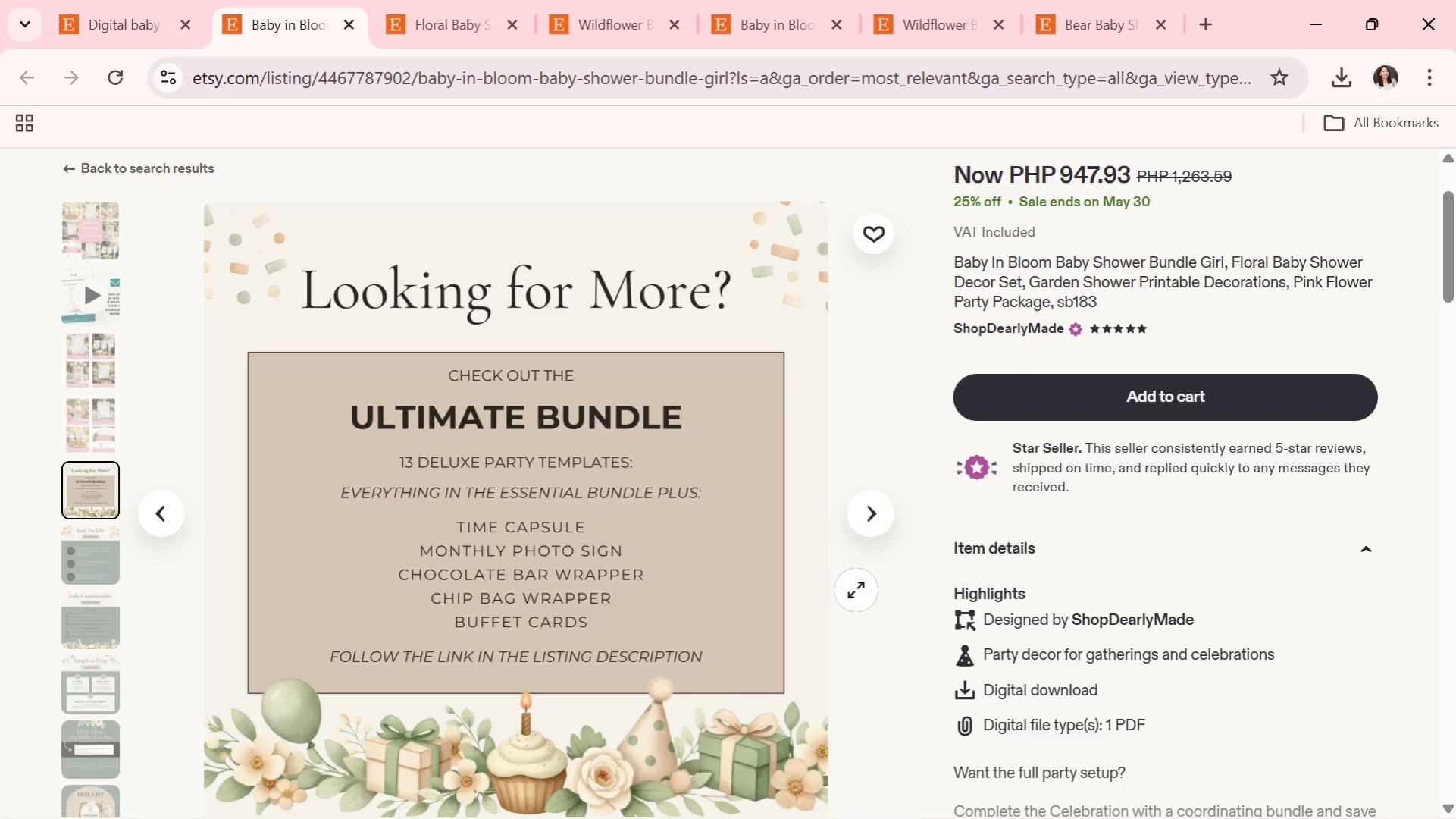 
left_click([862, 508])
 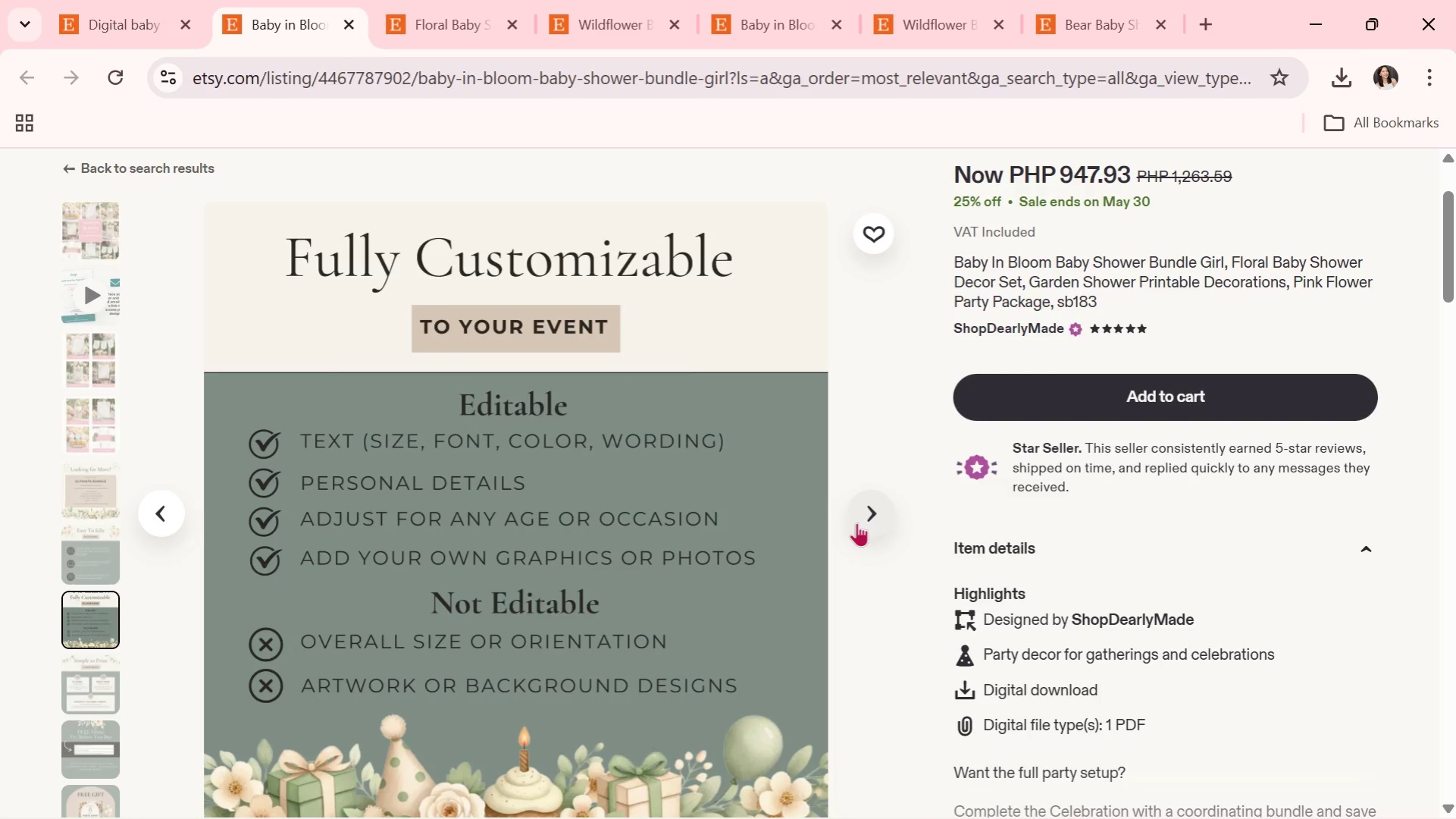 
wait(46.59)
 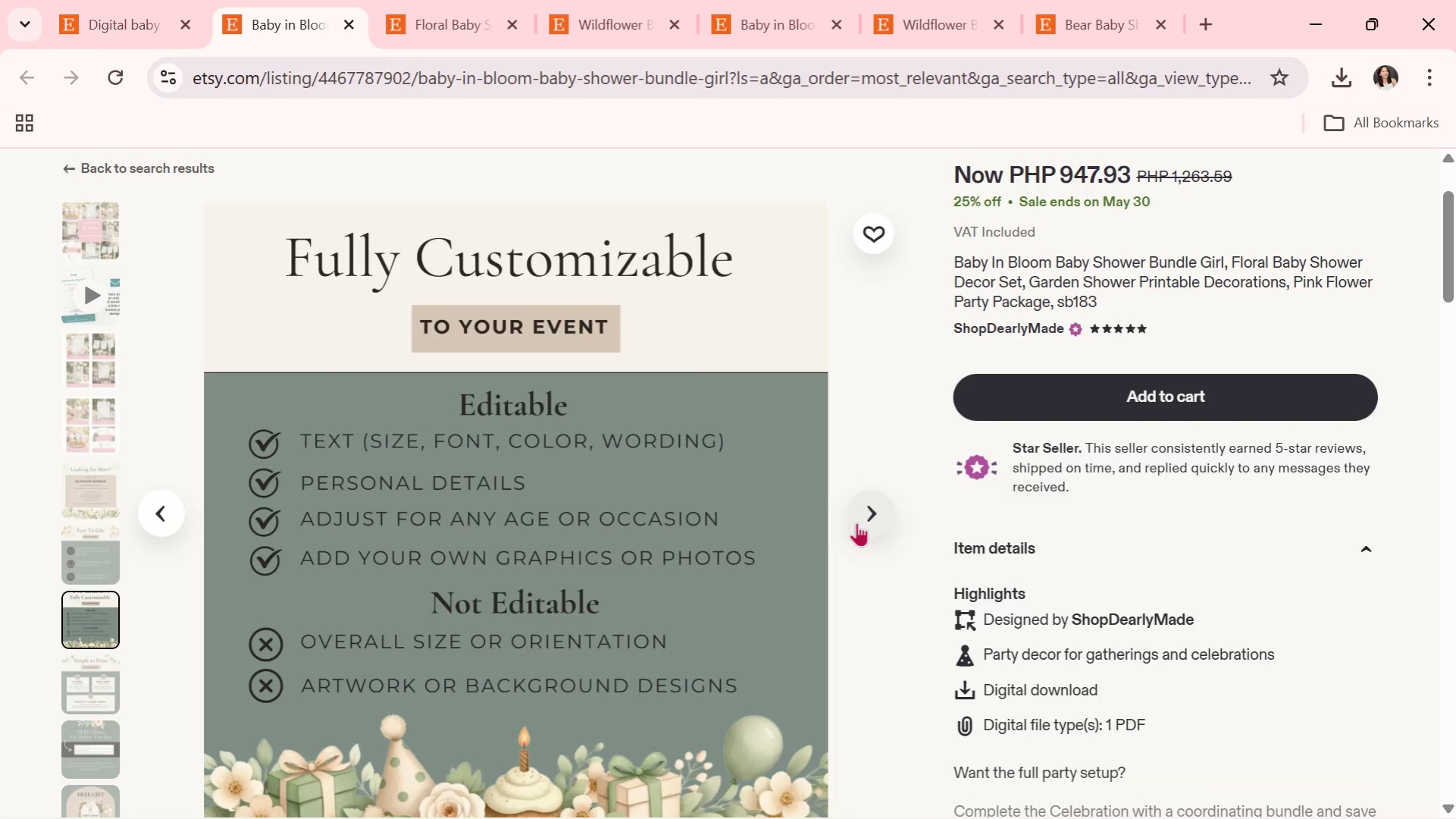 
left_click([856, 522])
 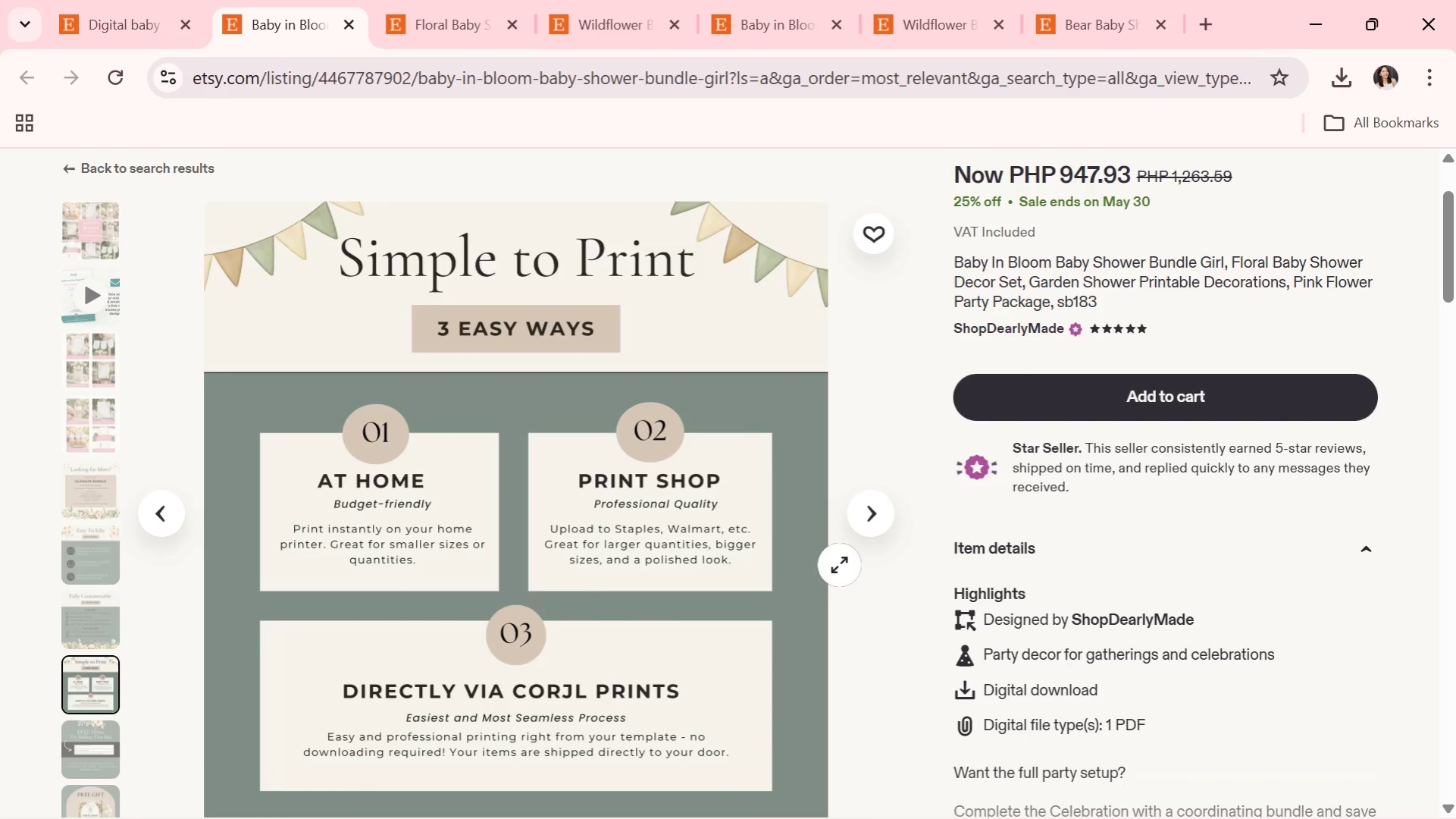 
wait(8.59)
 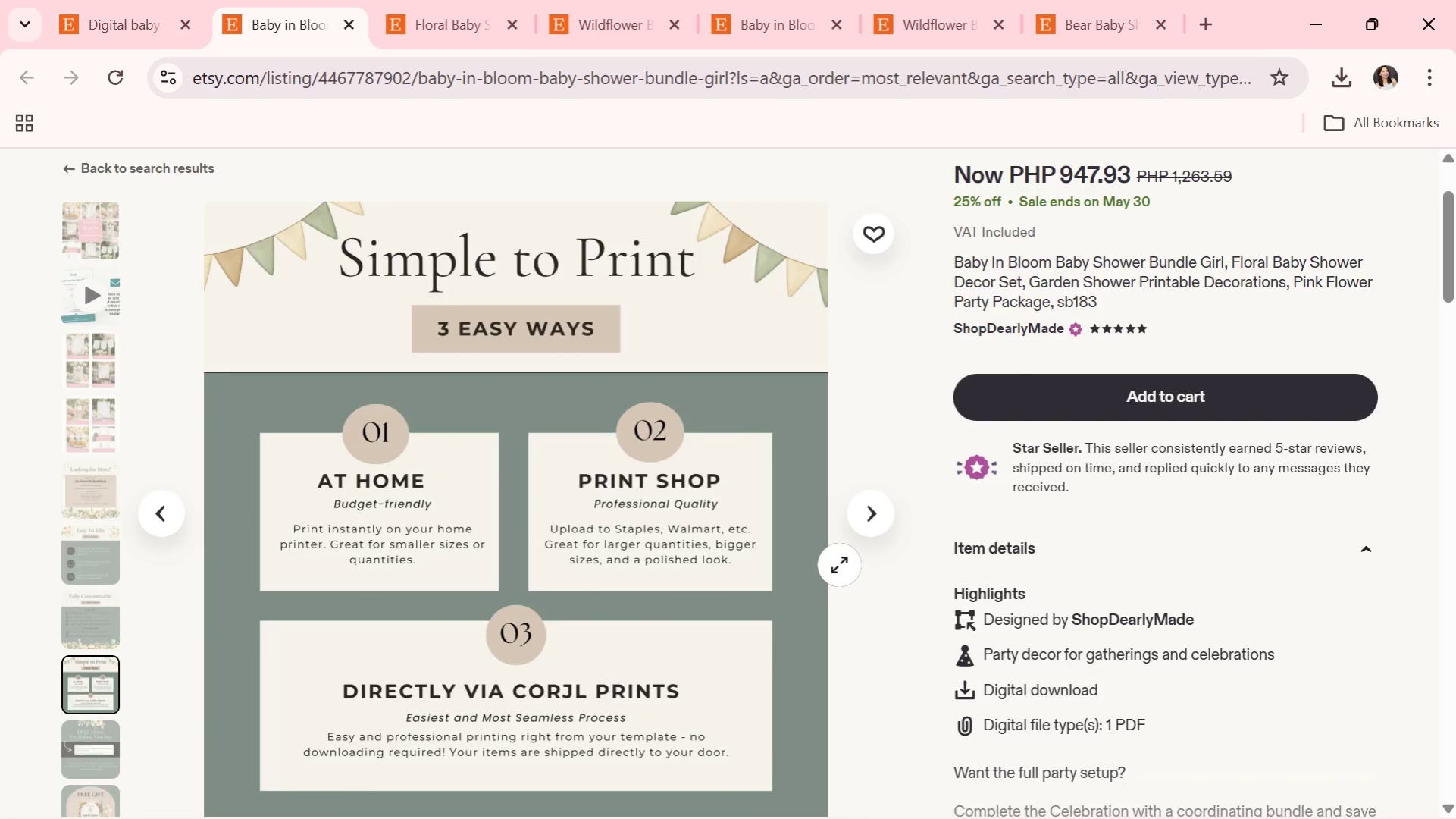 
left_click([839, 565])
 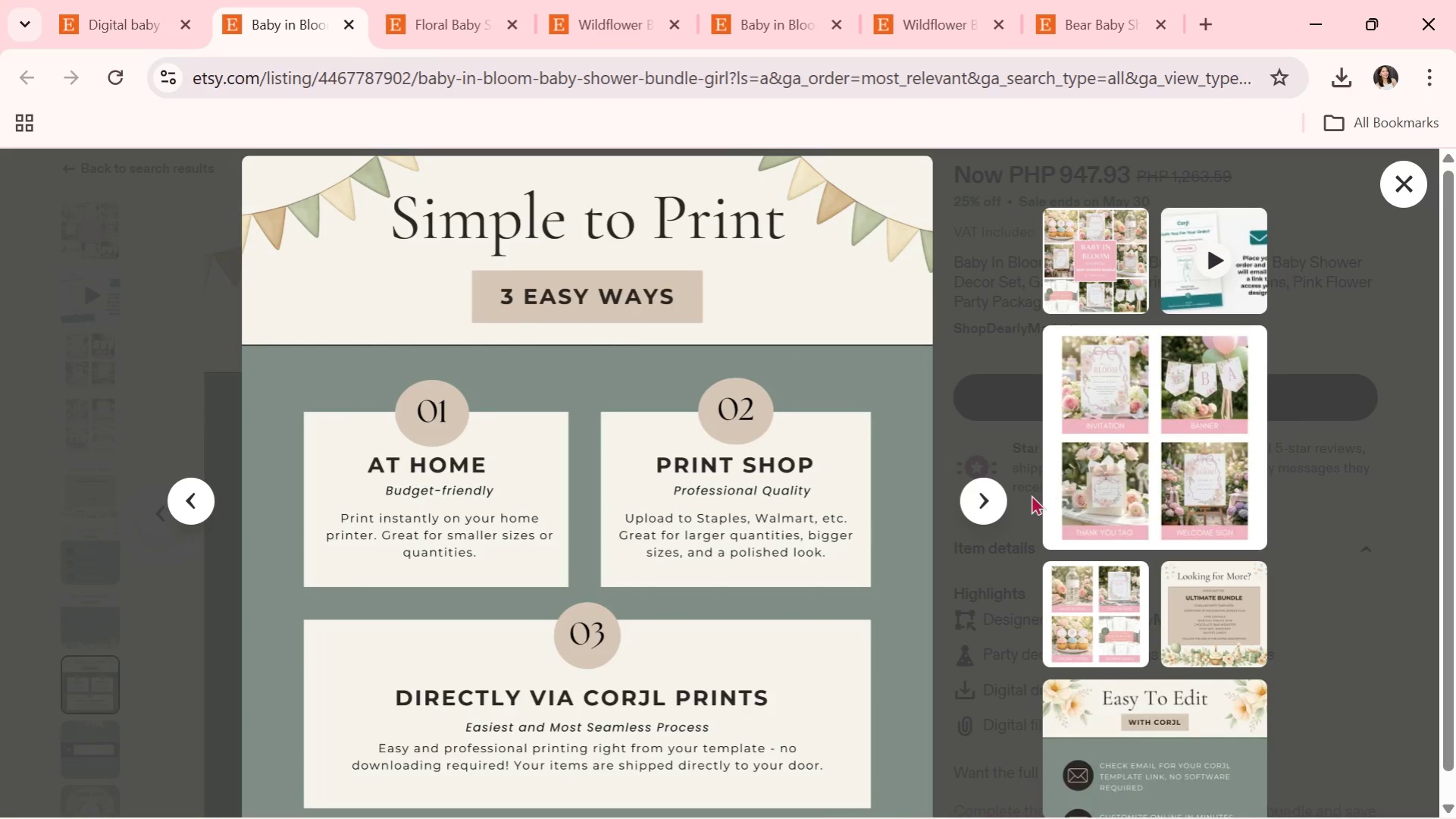 
left_click([1395, 525])
 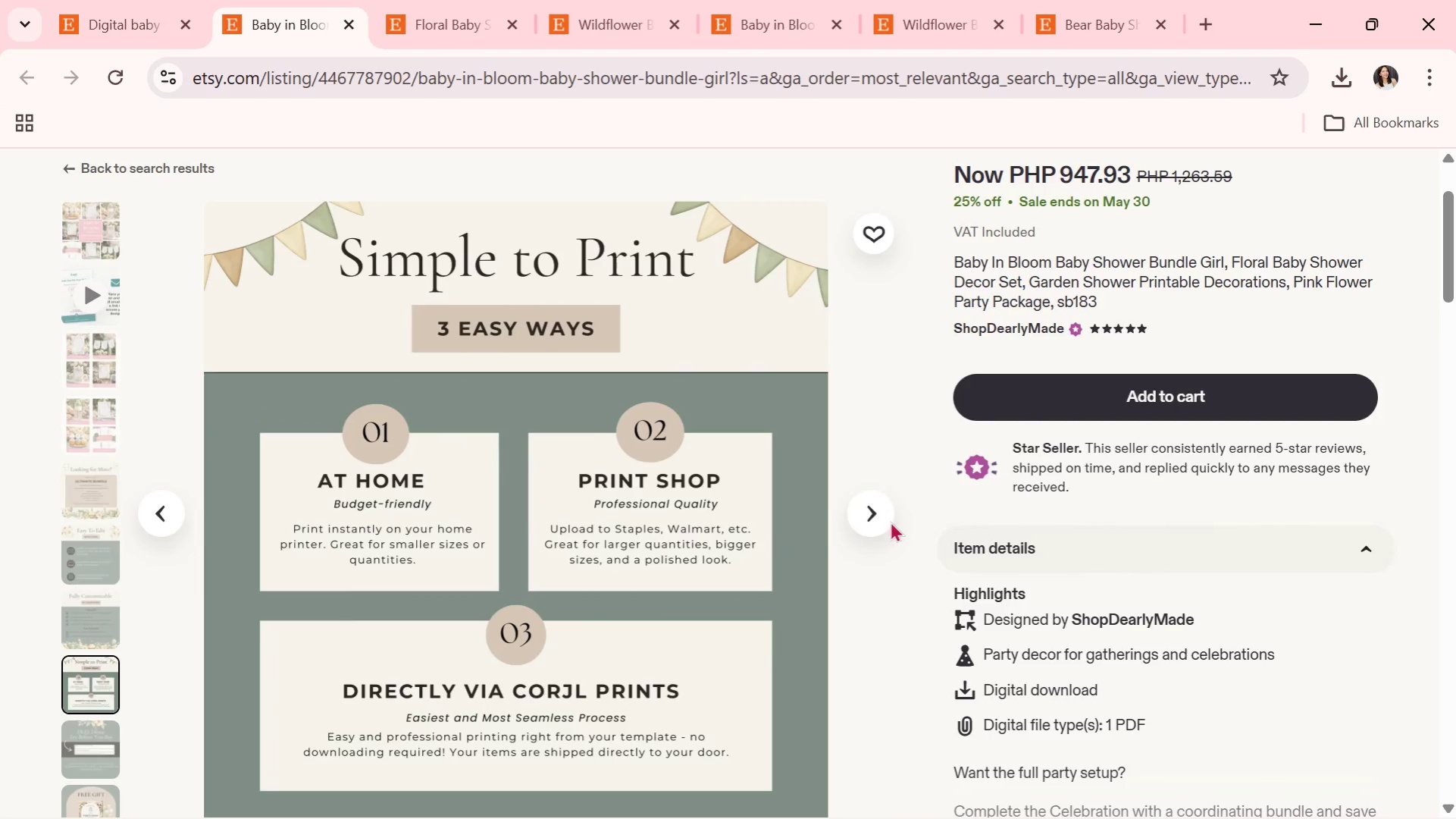 
left_click([883, 516])
 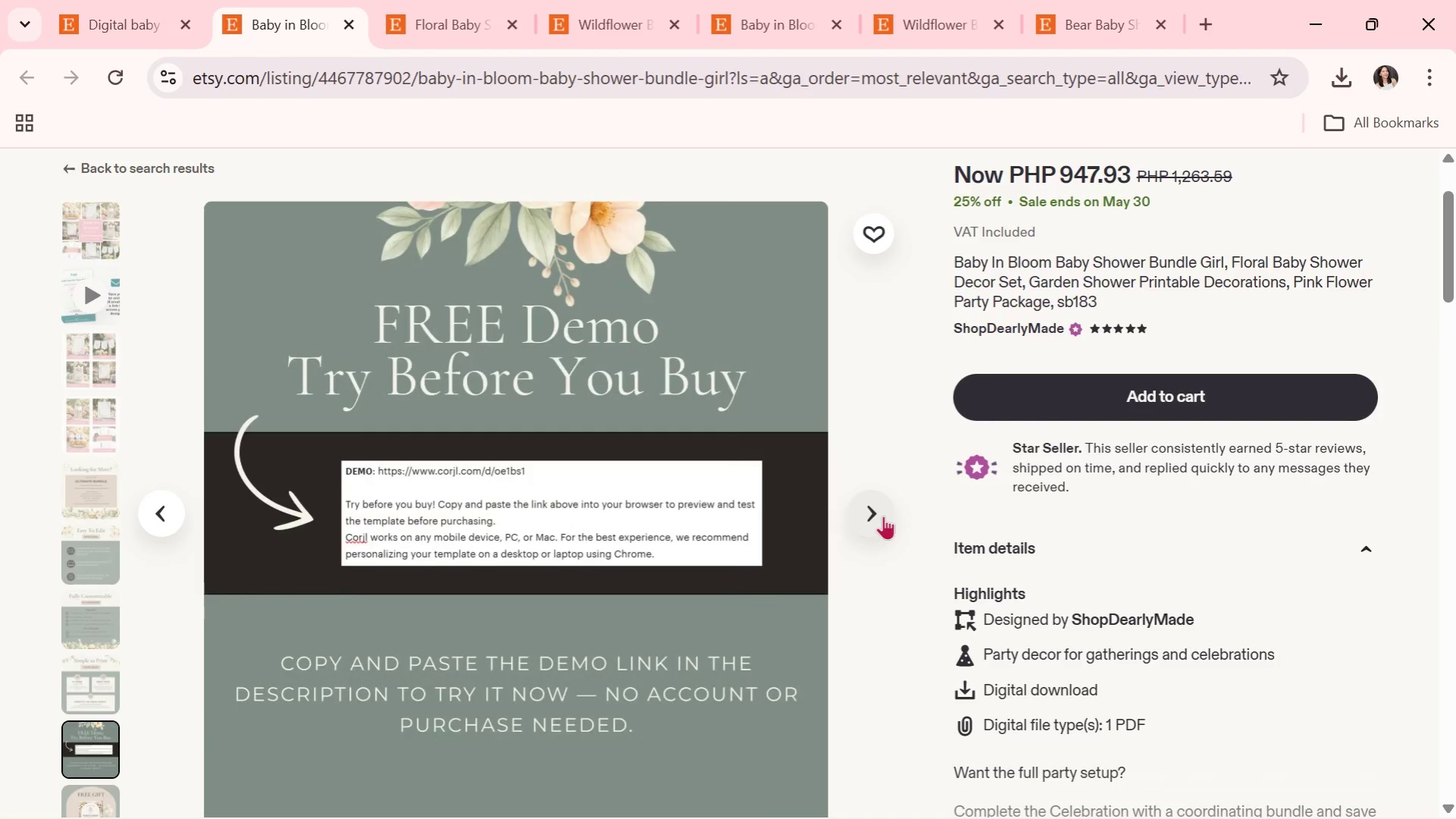 
wait(7.06)
 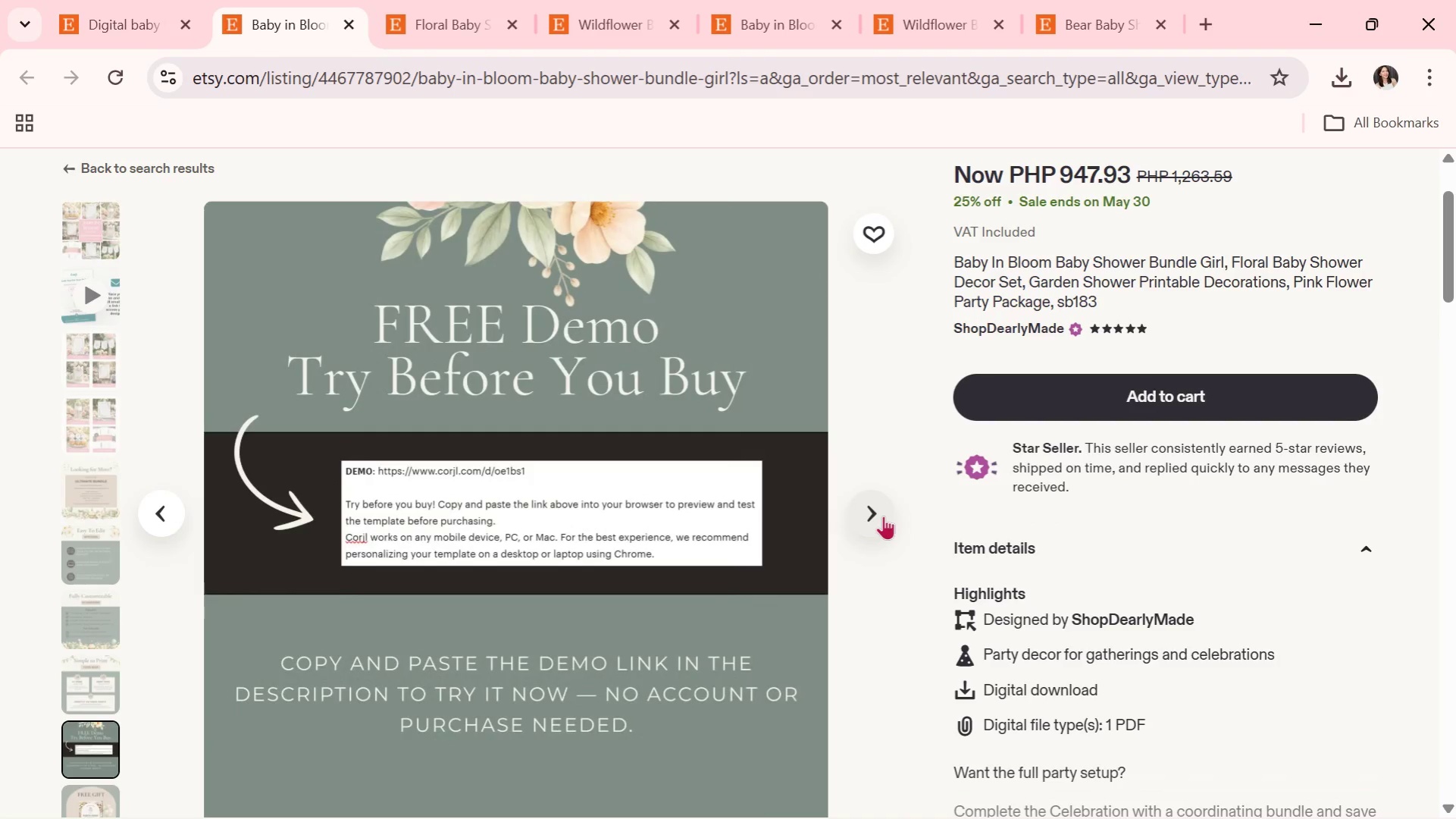 
left_click([883, 516])
 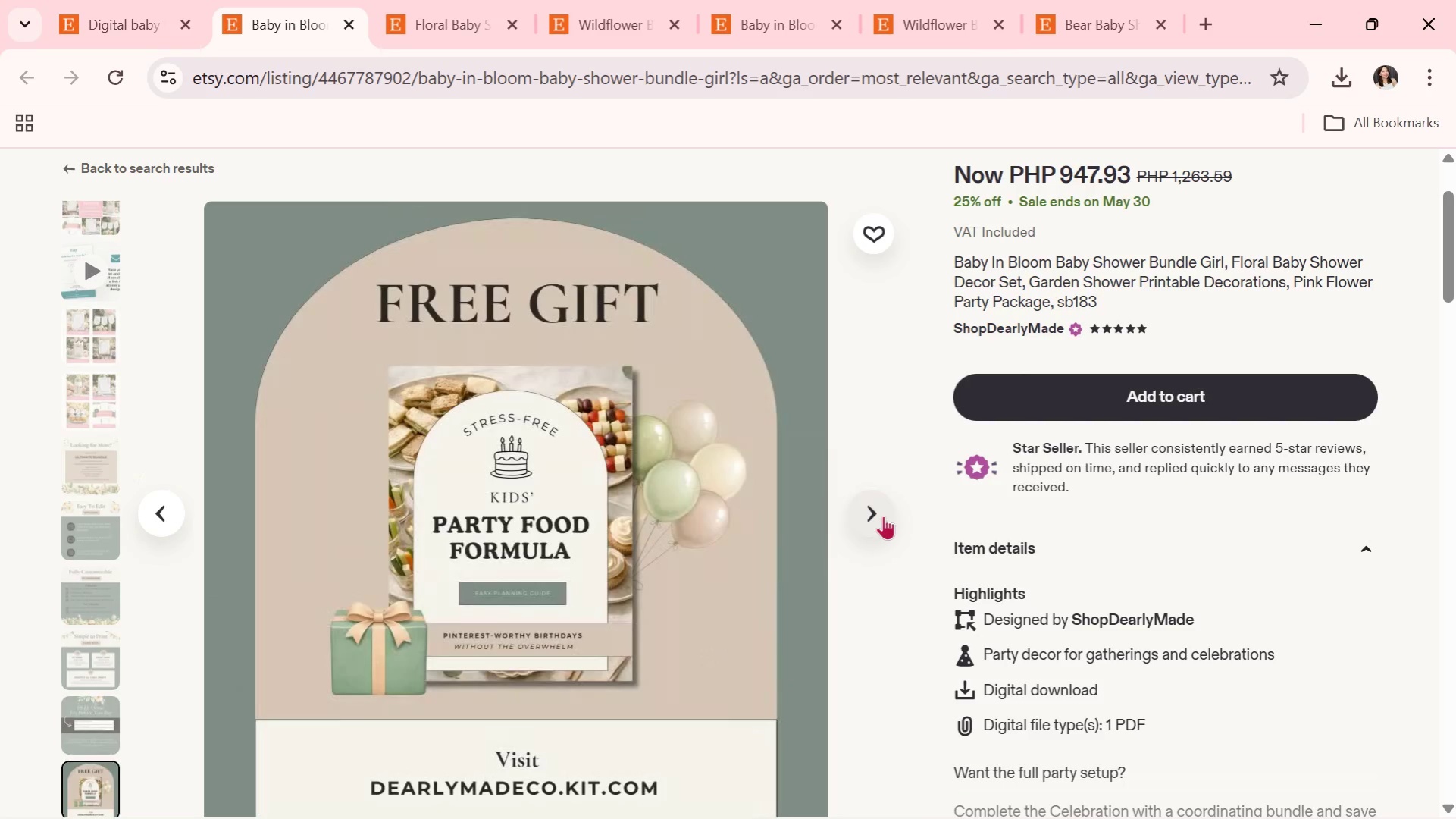 
wait(11.72)
 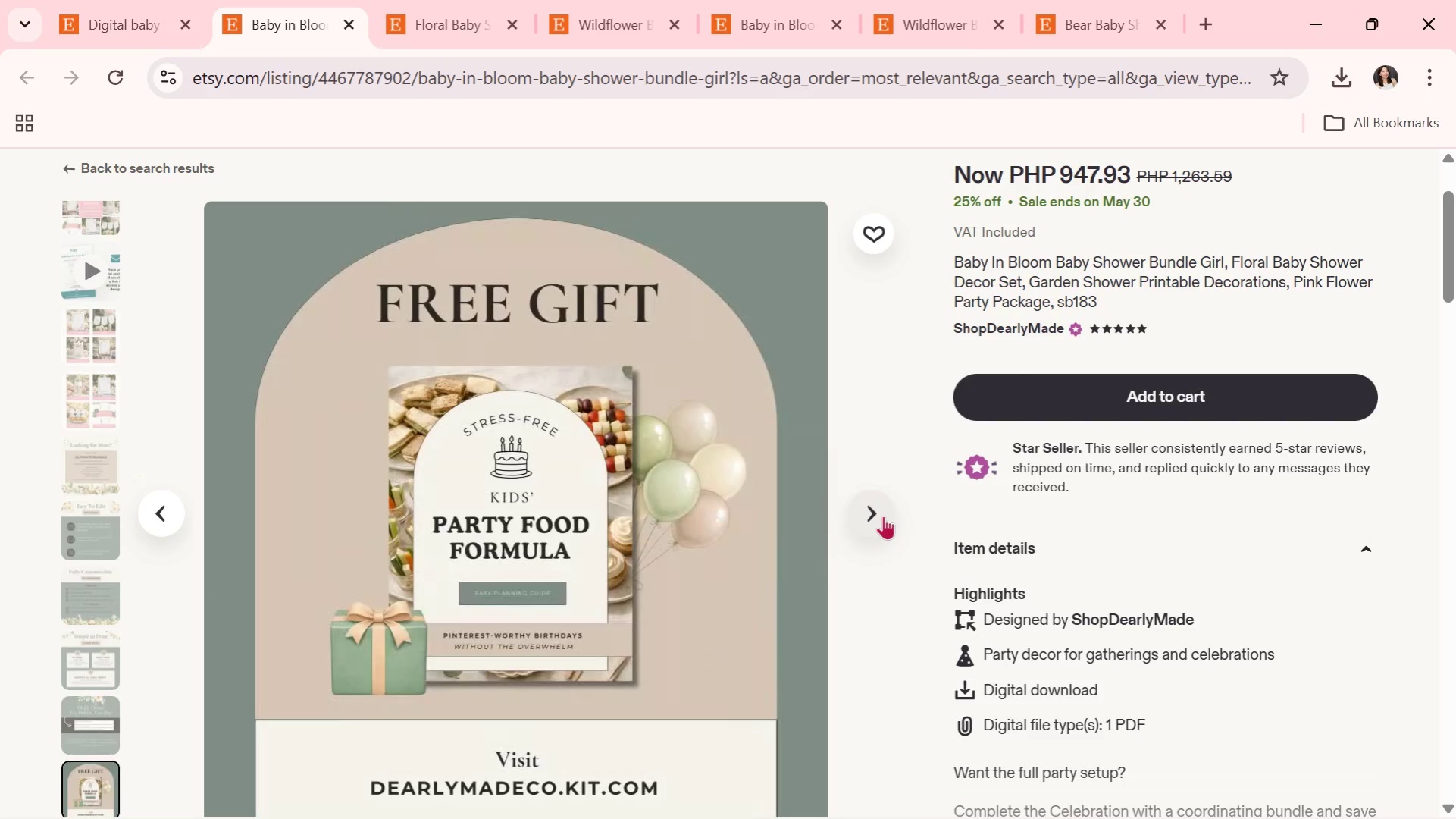 
left_click([883, 516])
 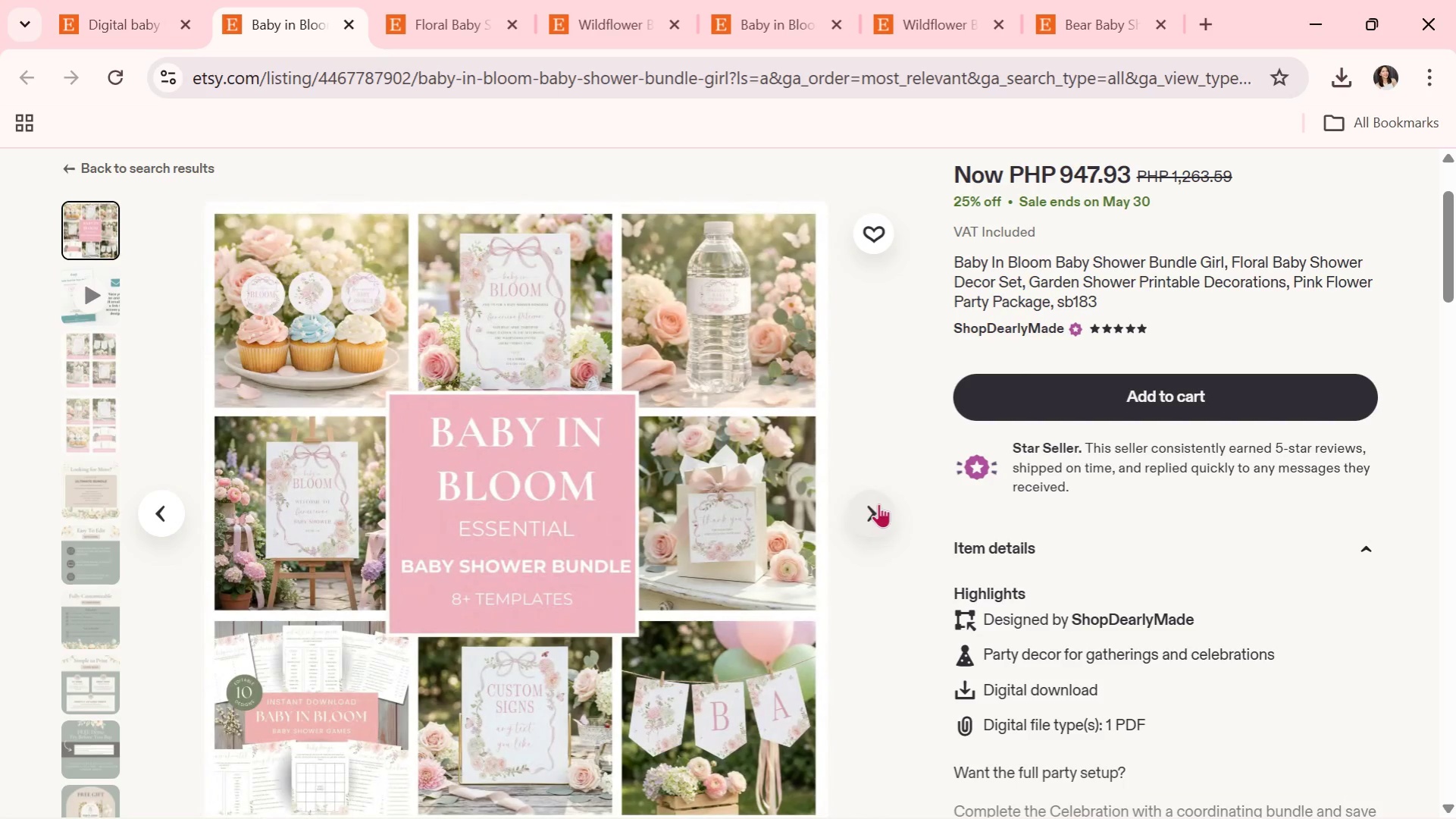 
left_click([167, 0])
 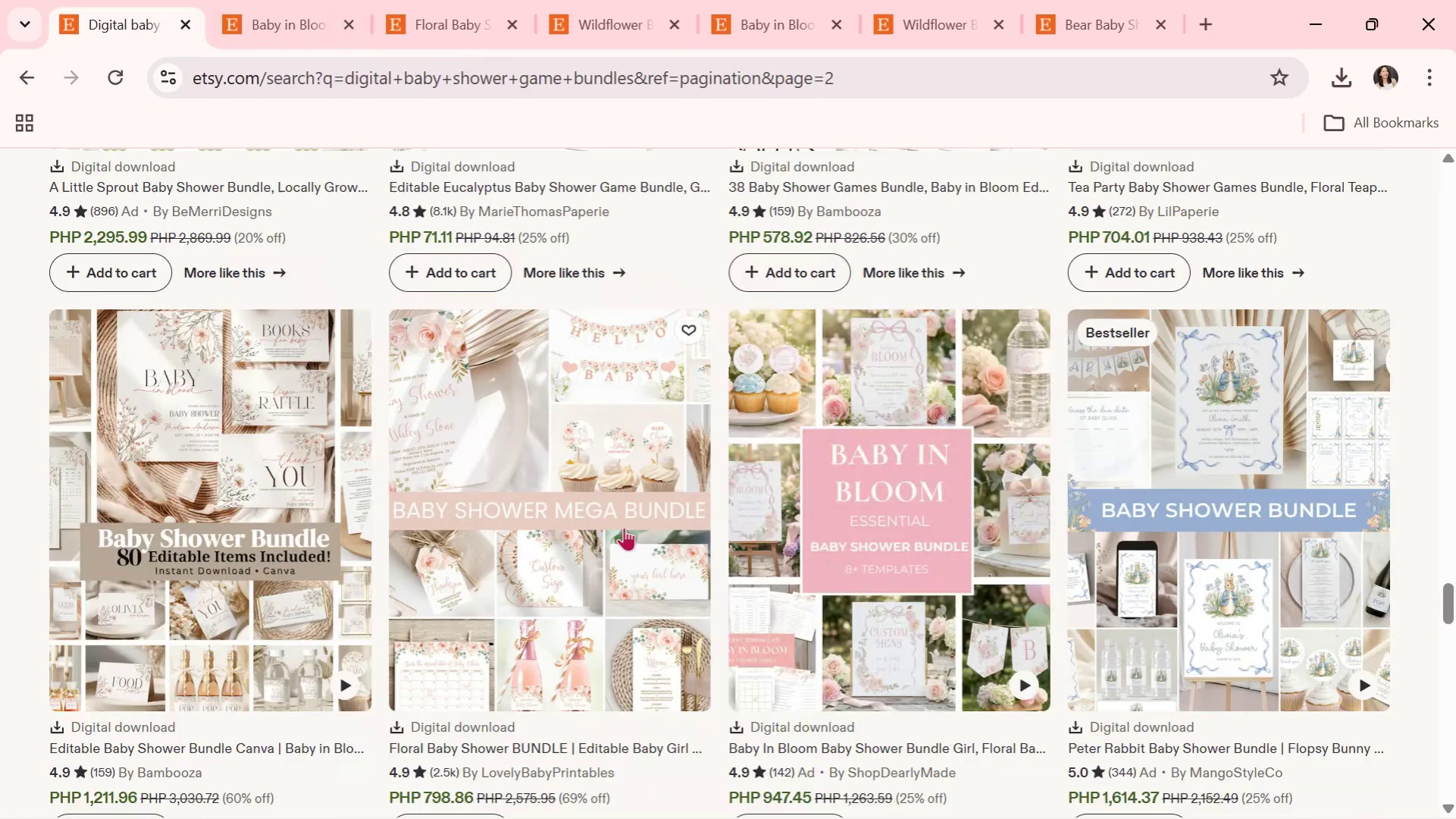 
scroll: coordinate [624, 527], scroll_direction: down, amount: 2.0
 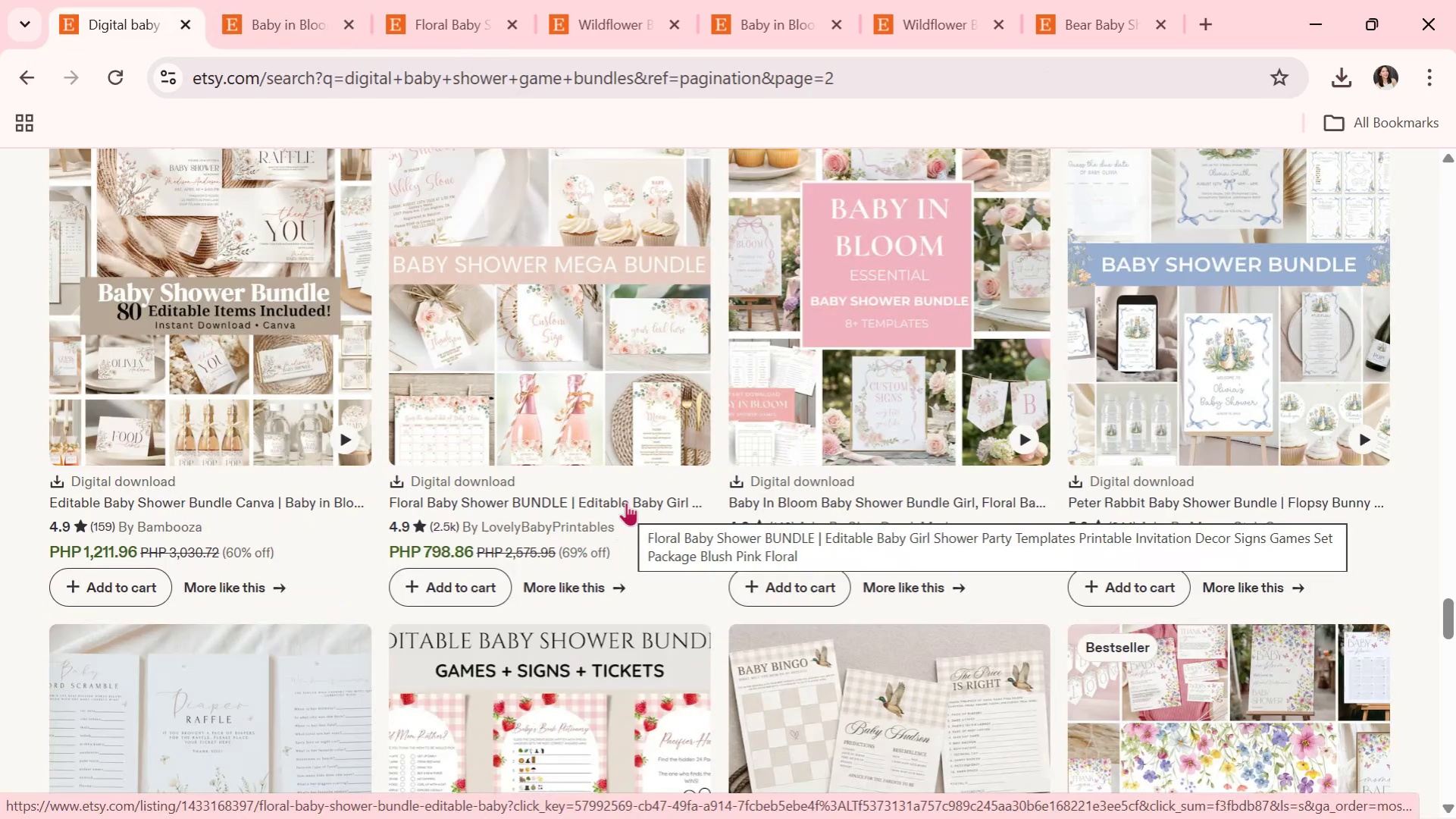 
wait(6.71)
 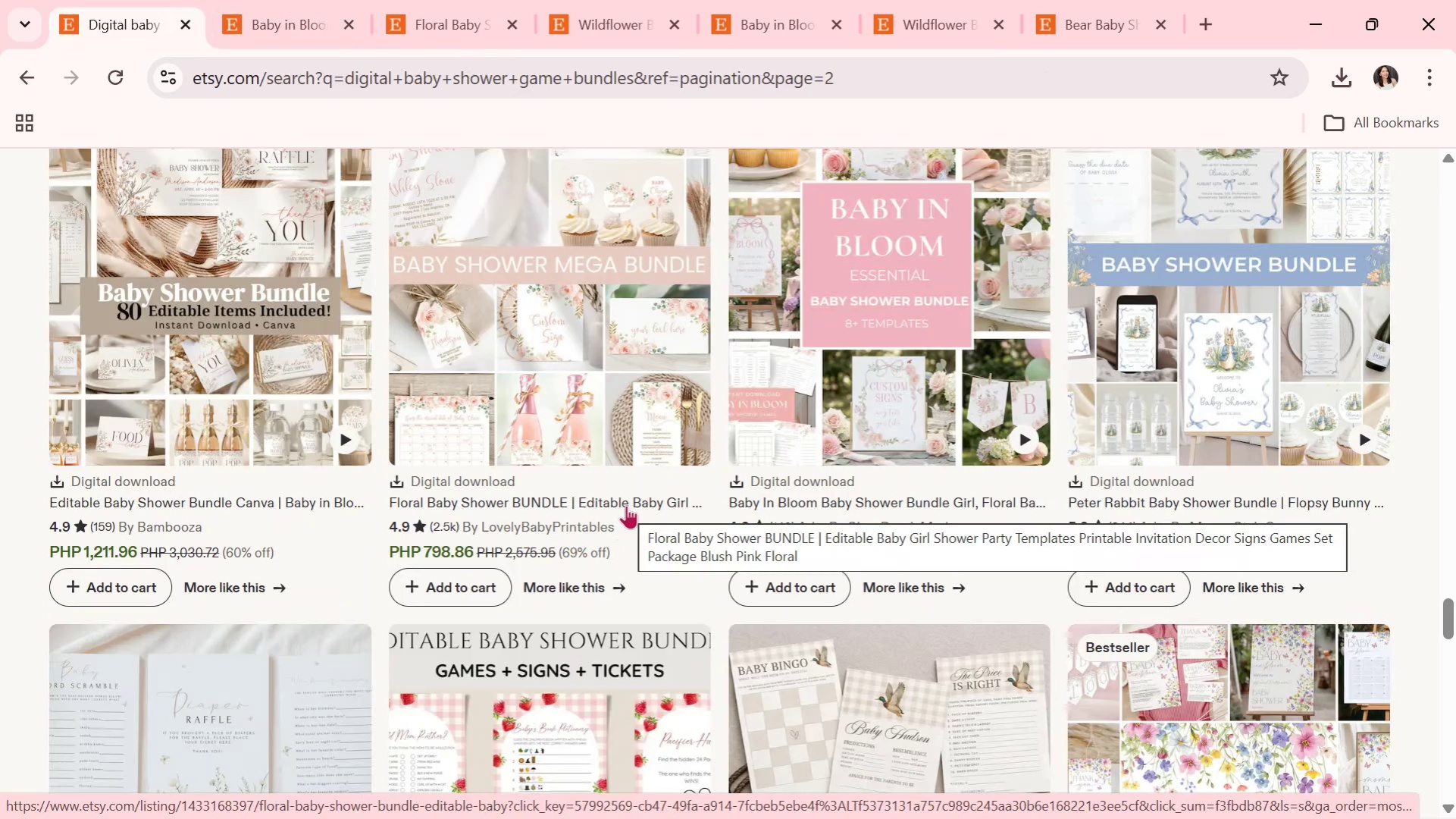 
scroll: coordinate [639, 508], scroll_direction: down, amount: 2.0
 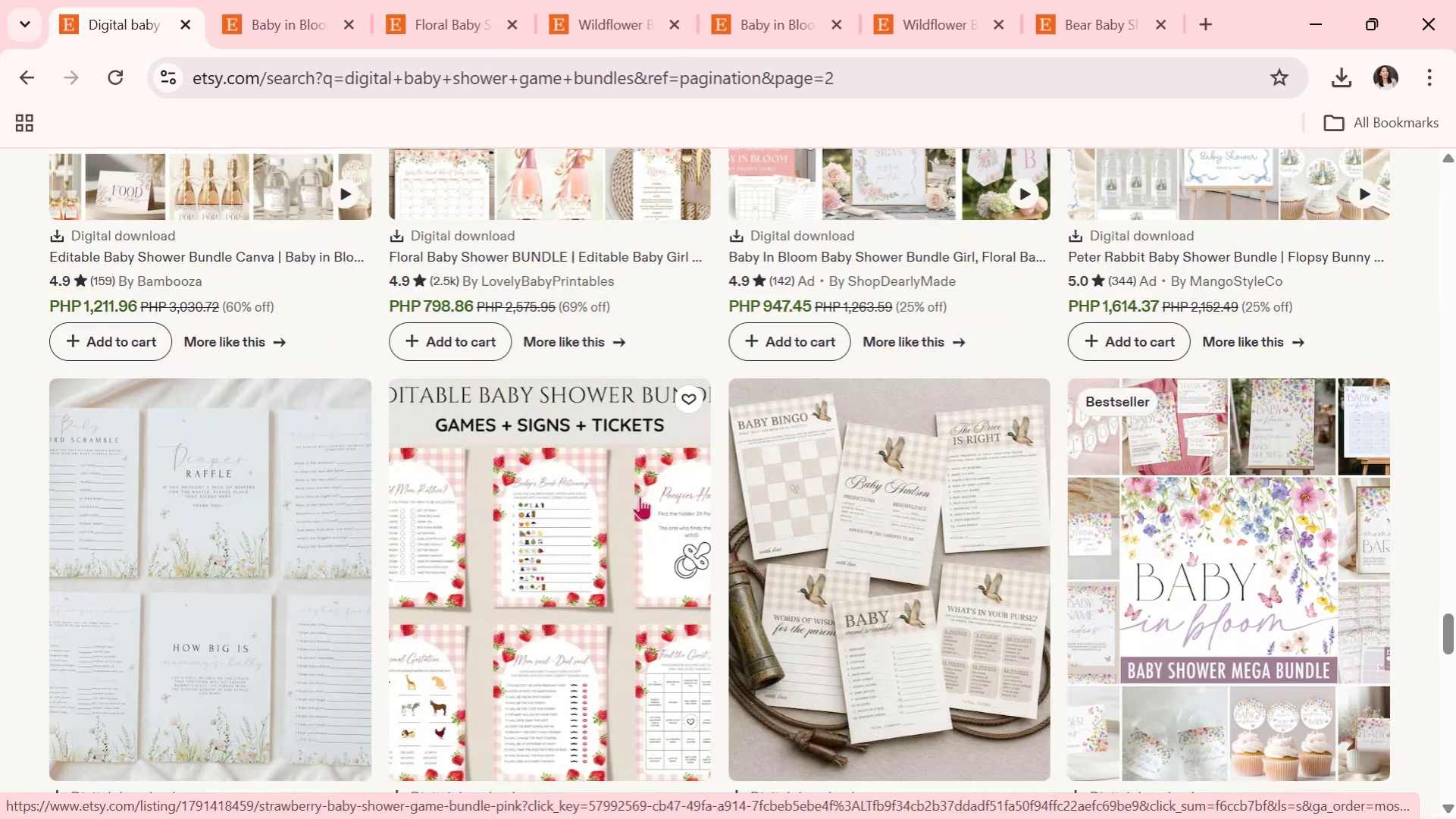 
wait(15.82)
 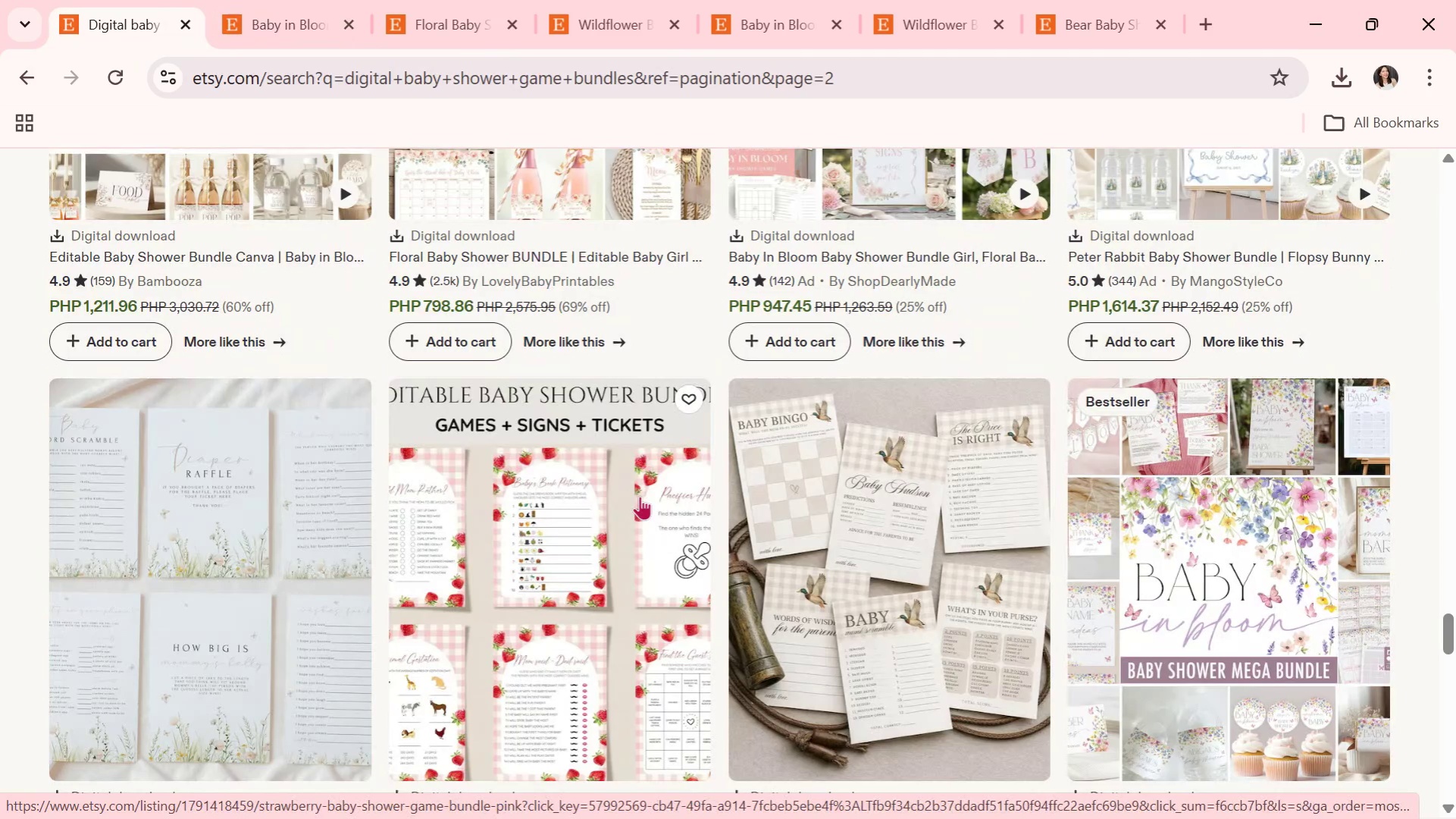 
scroll: coordinate [775, 513], scroll_direction: down, amount: 6.0
 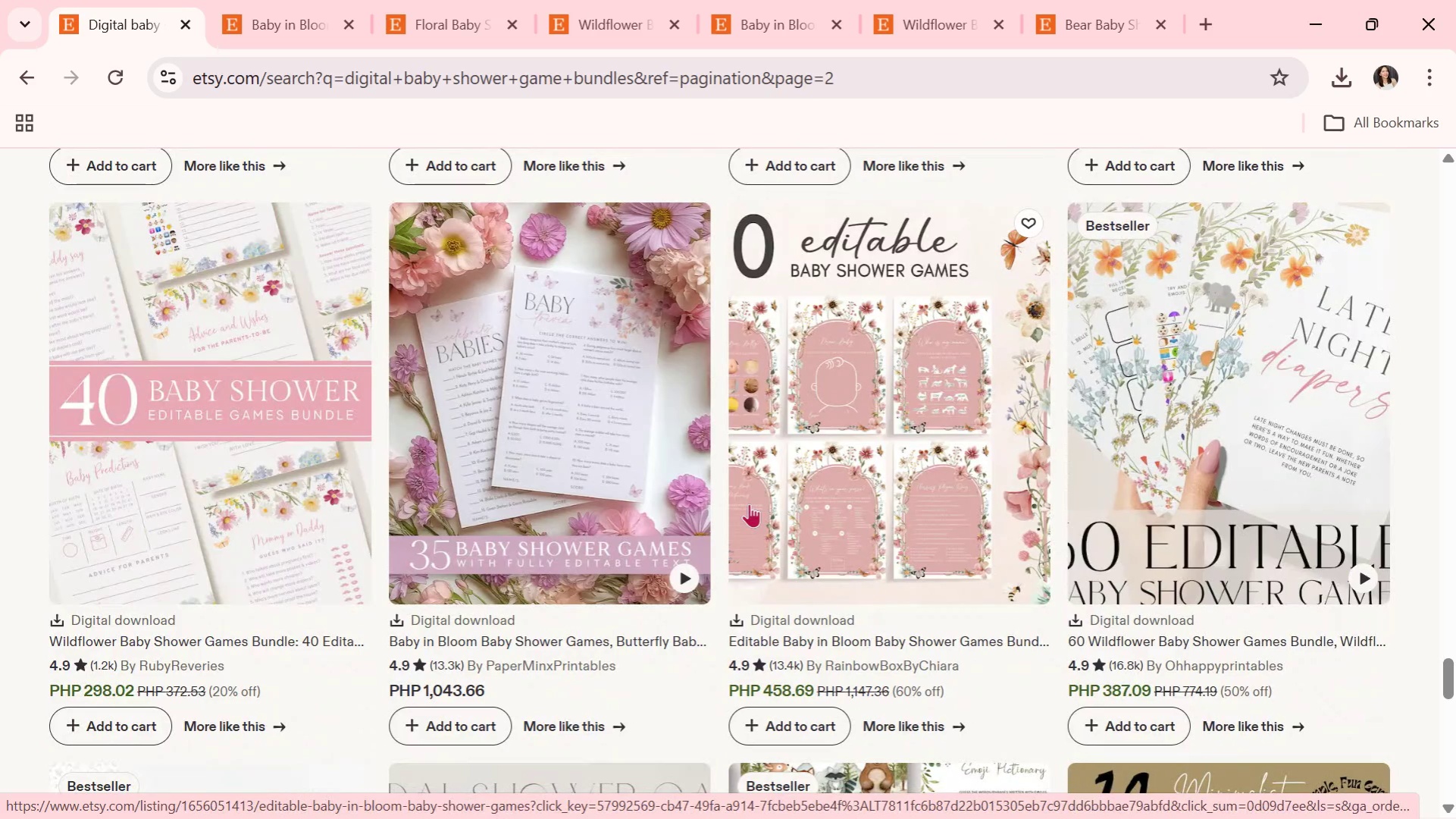 
wait(17.32)
 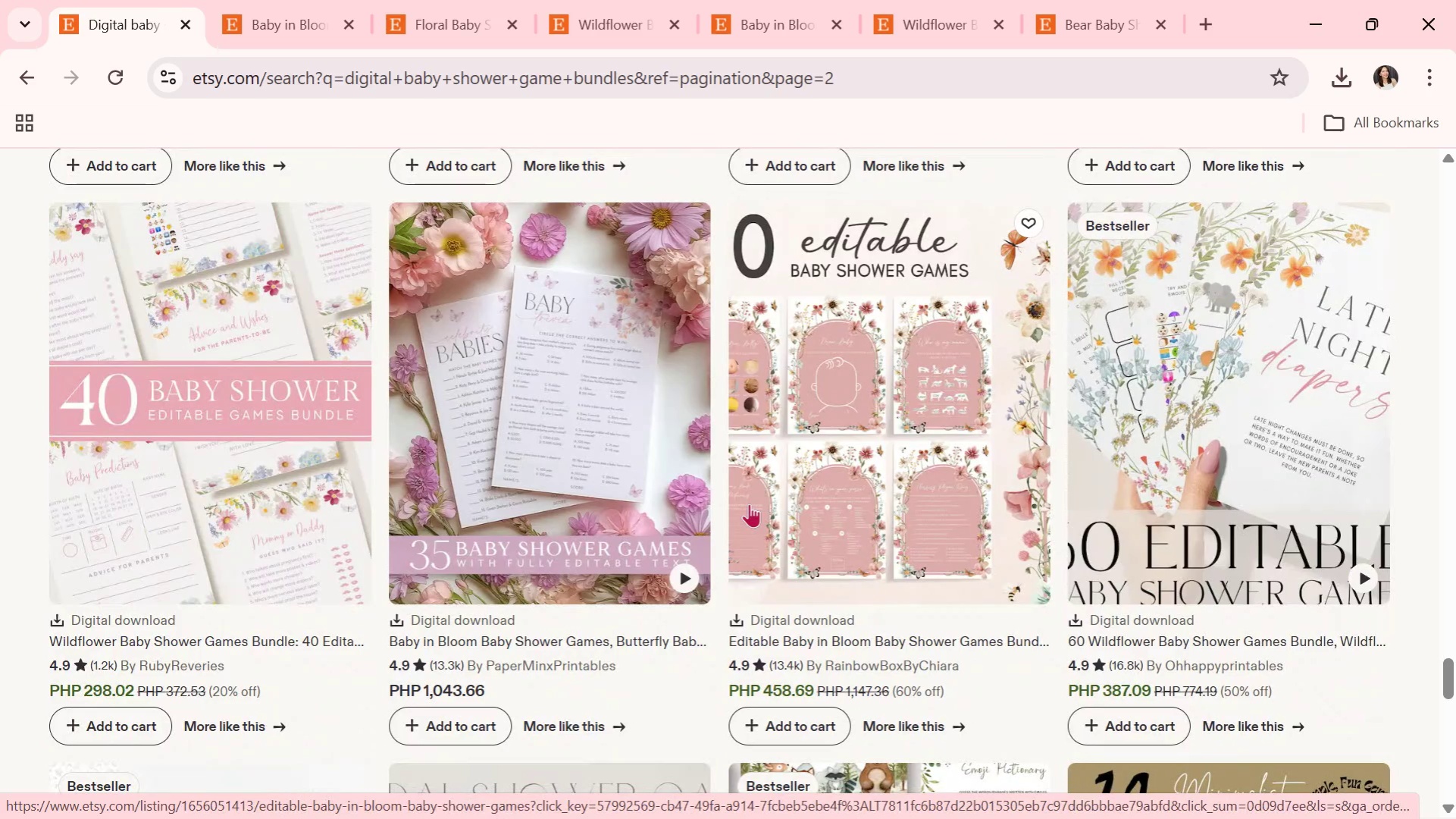 
scroll: coordinate [749, 504], scroll_direction: down, amount: 1.0
 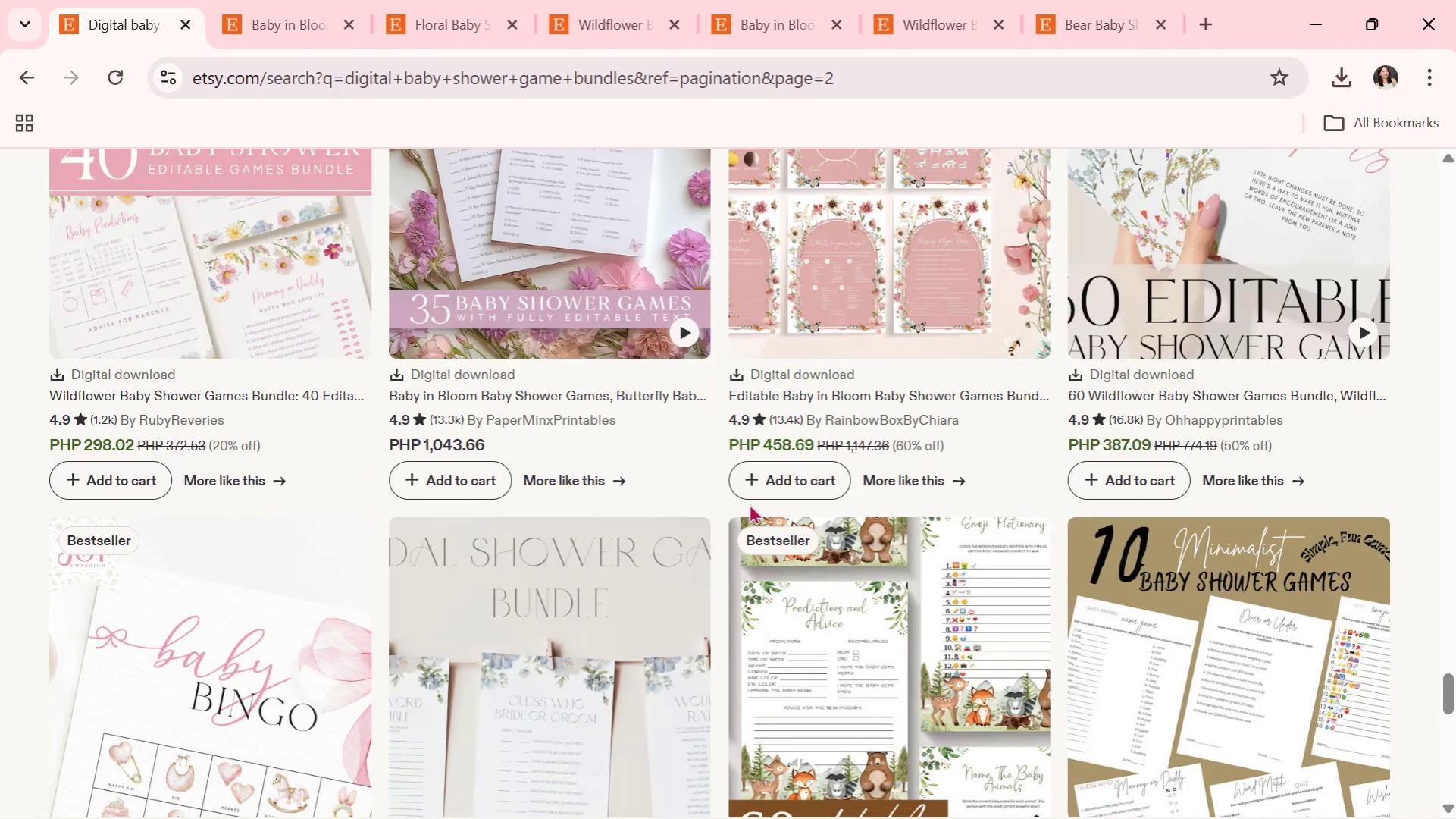 
wait(10.02)
 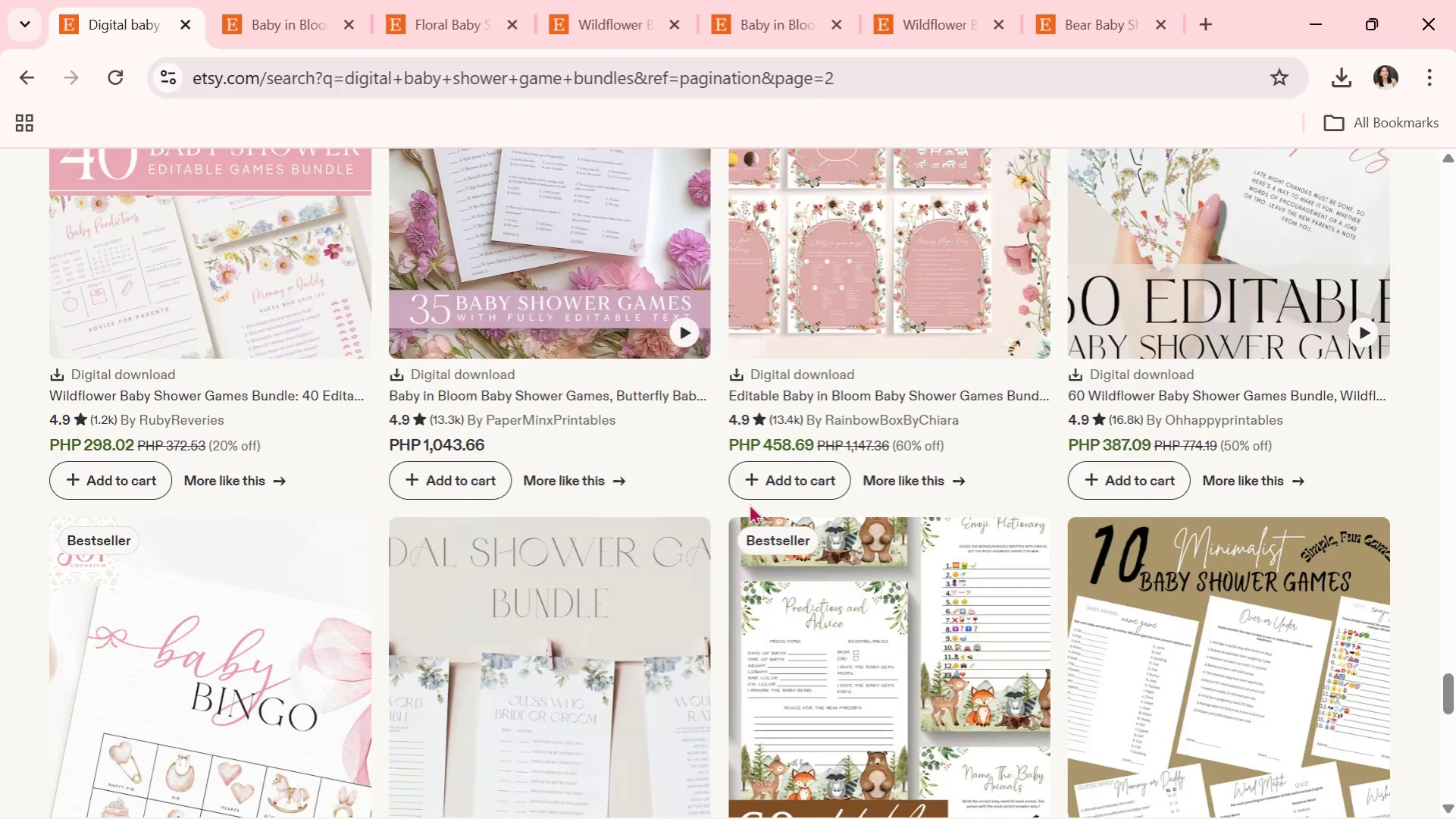 
scroll: coordinate [741, 563], scroll_direction: down, amount: 6.0
 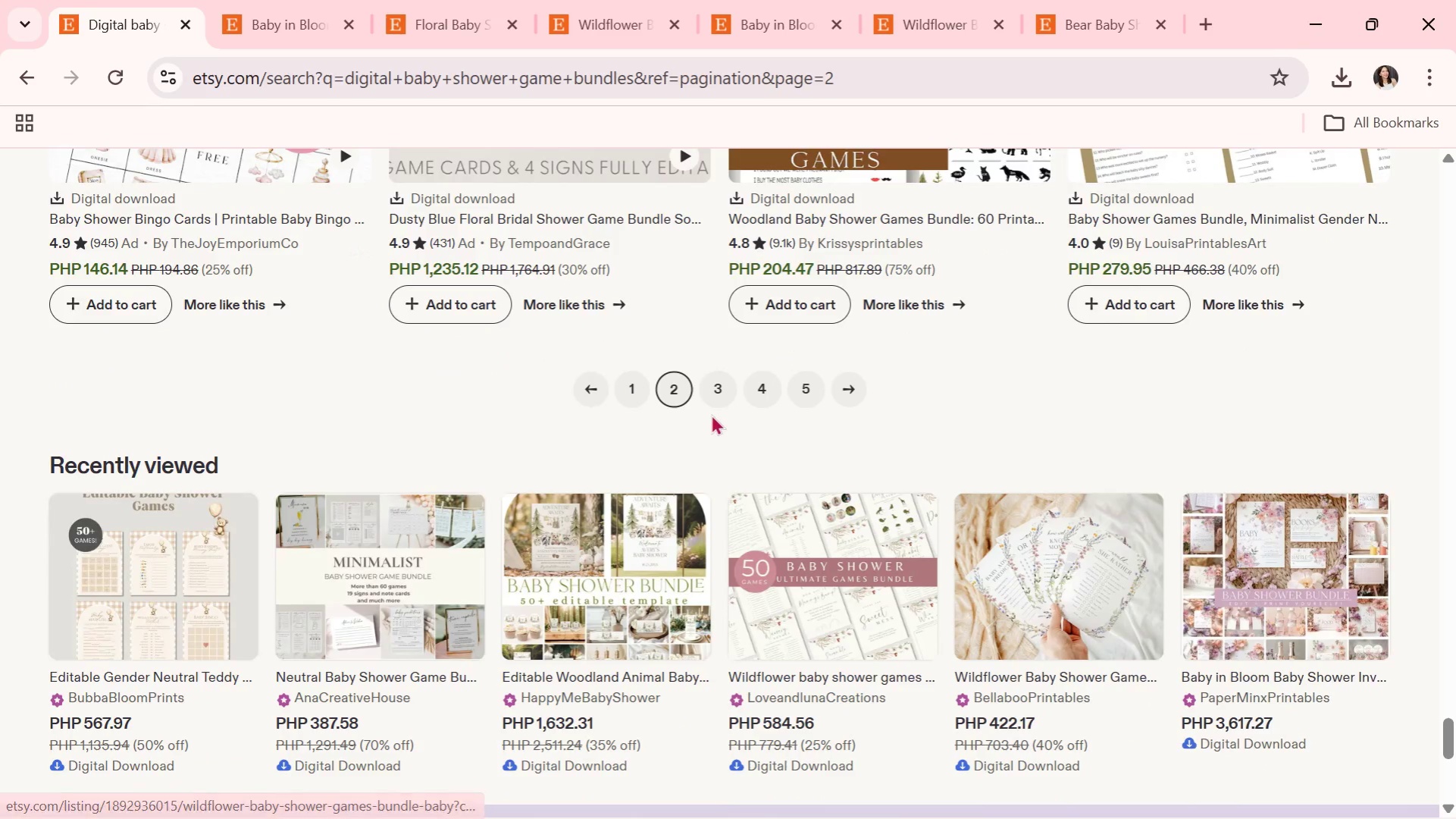 
left_click([718, 393])
 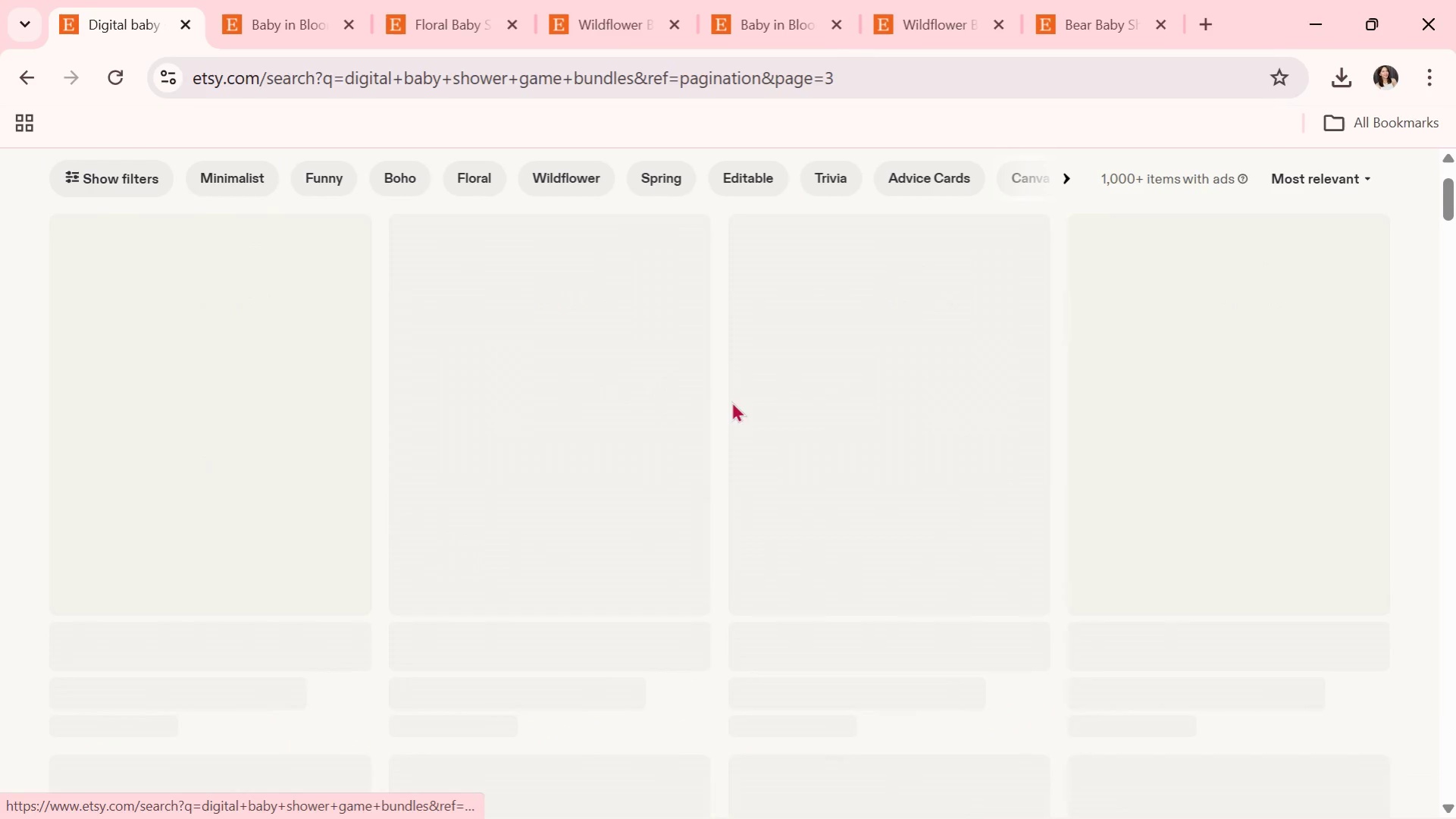 
mouse_move([841, 495])
 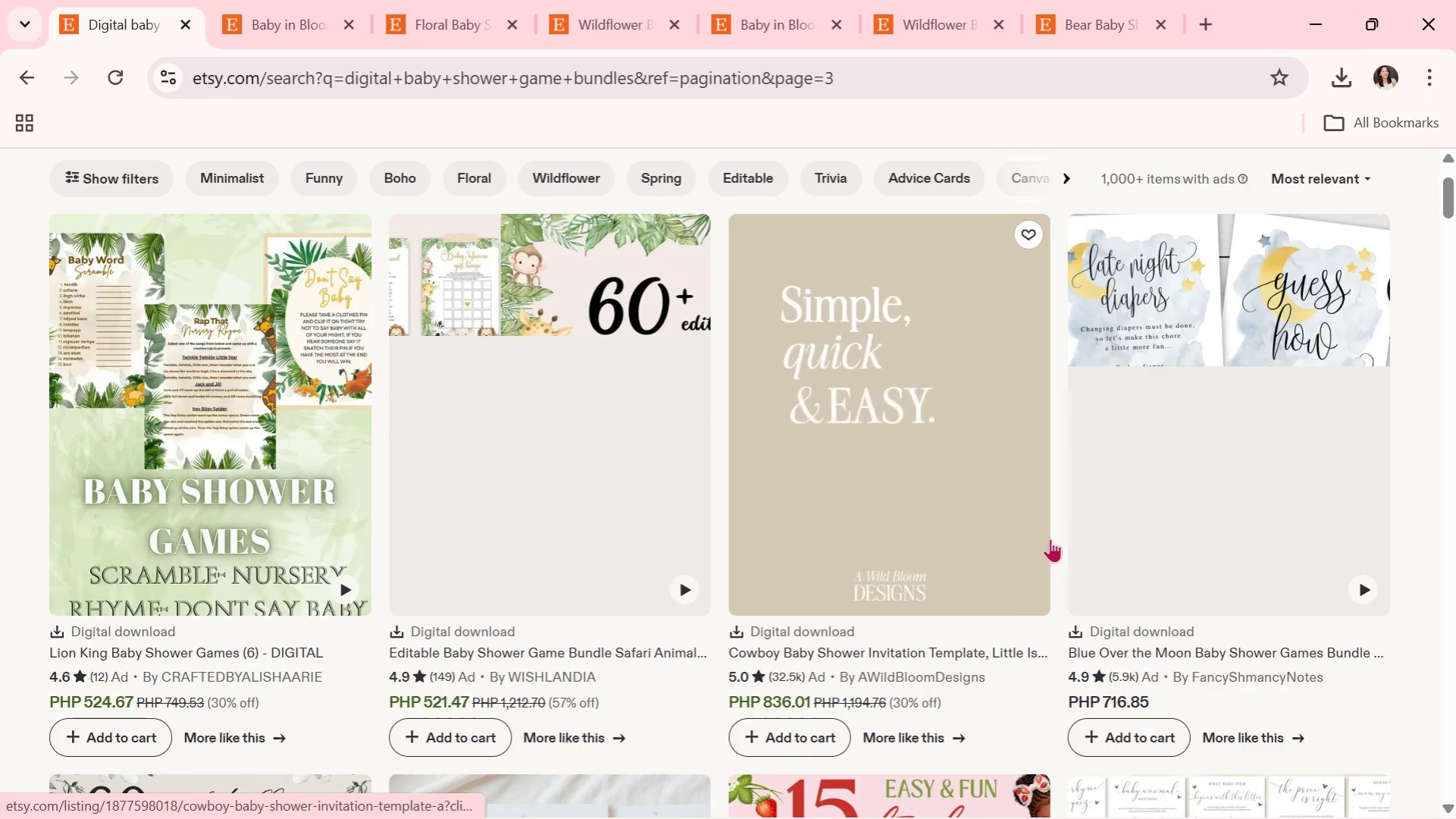 
scroll: coordinate [792, 639], scroll_direction: down, amount: 2.0
 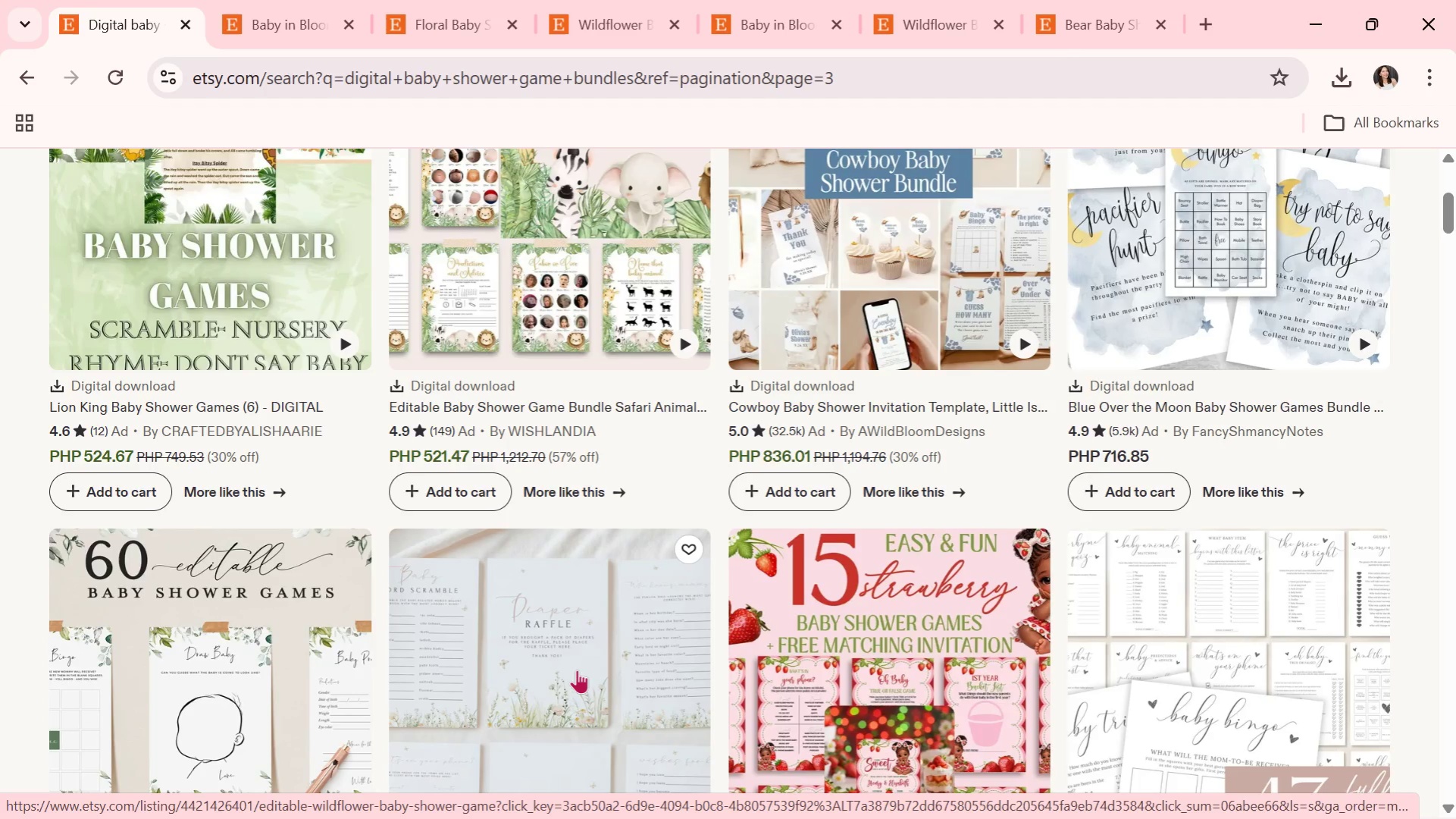 
wait(38.85)
 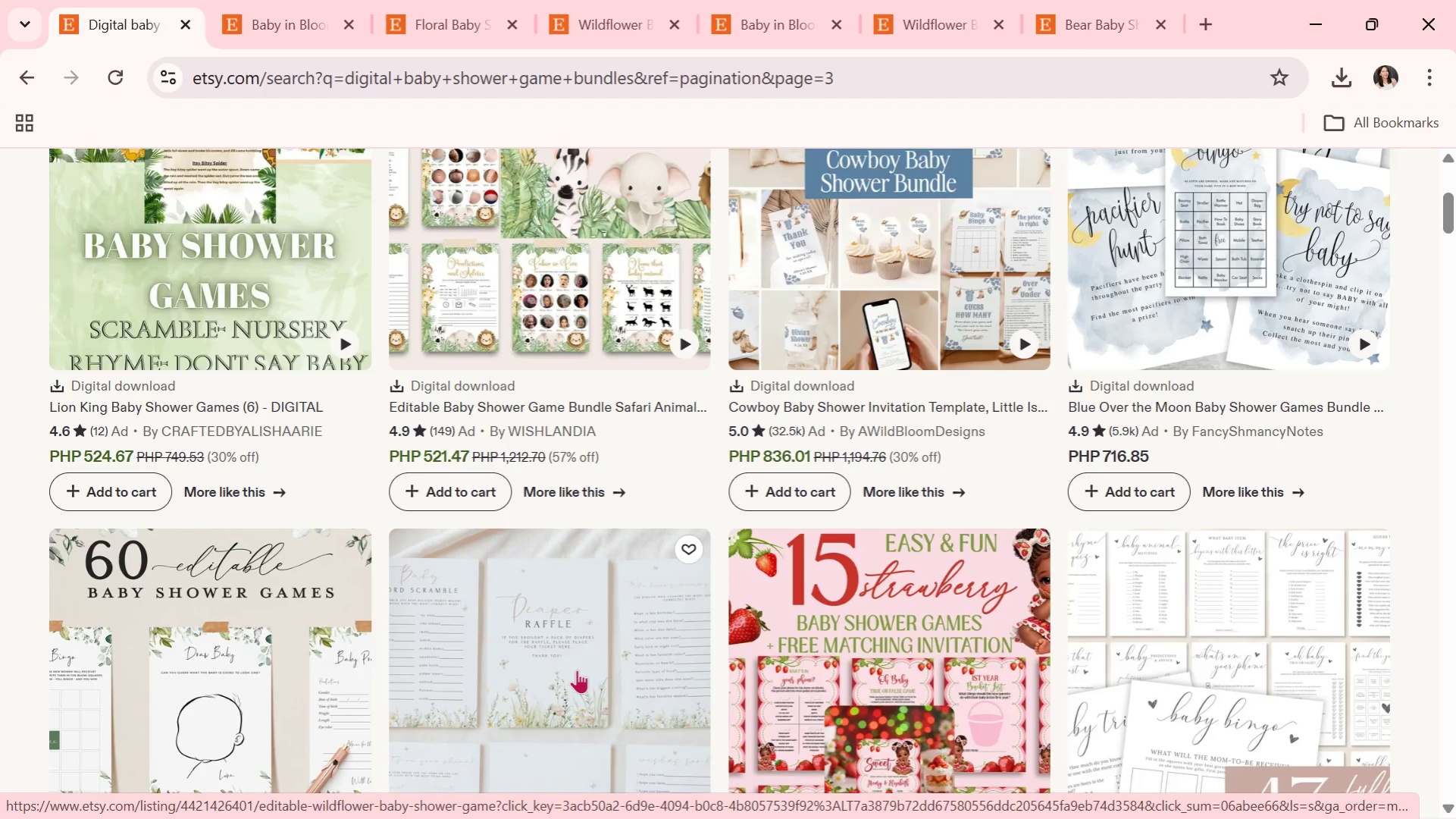 
scroll: coordinate [704, 527], scroll_direction: down, amount: 5.0
 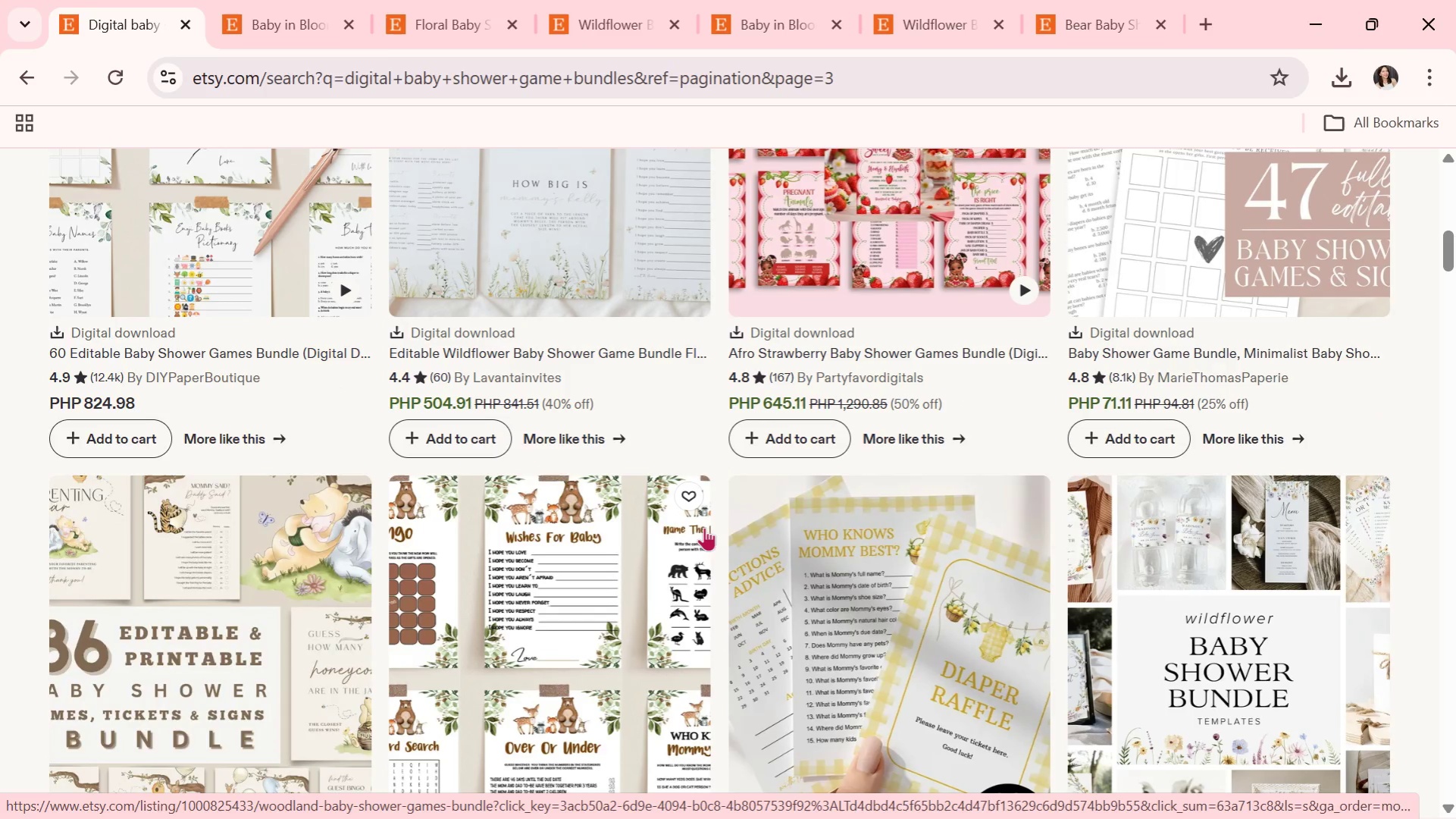 
wait(7.45)
 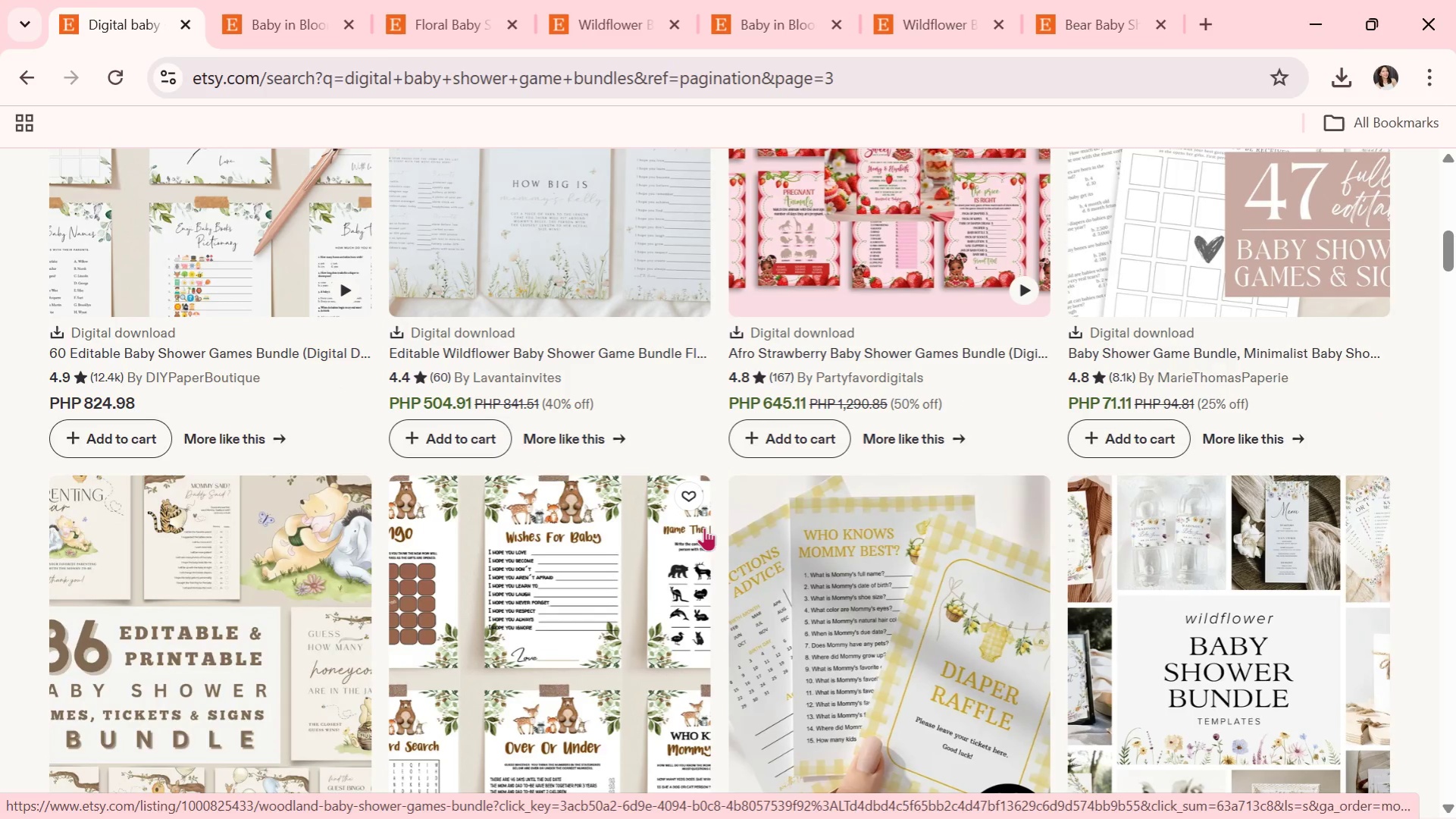 
scroll: coordinate [704, 527], scroll_direction: down, amount: 4.0
 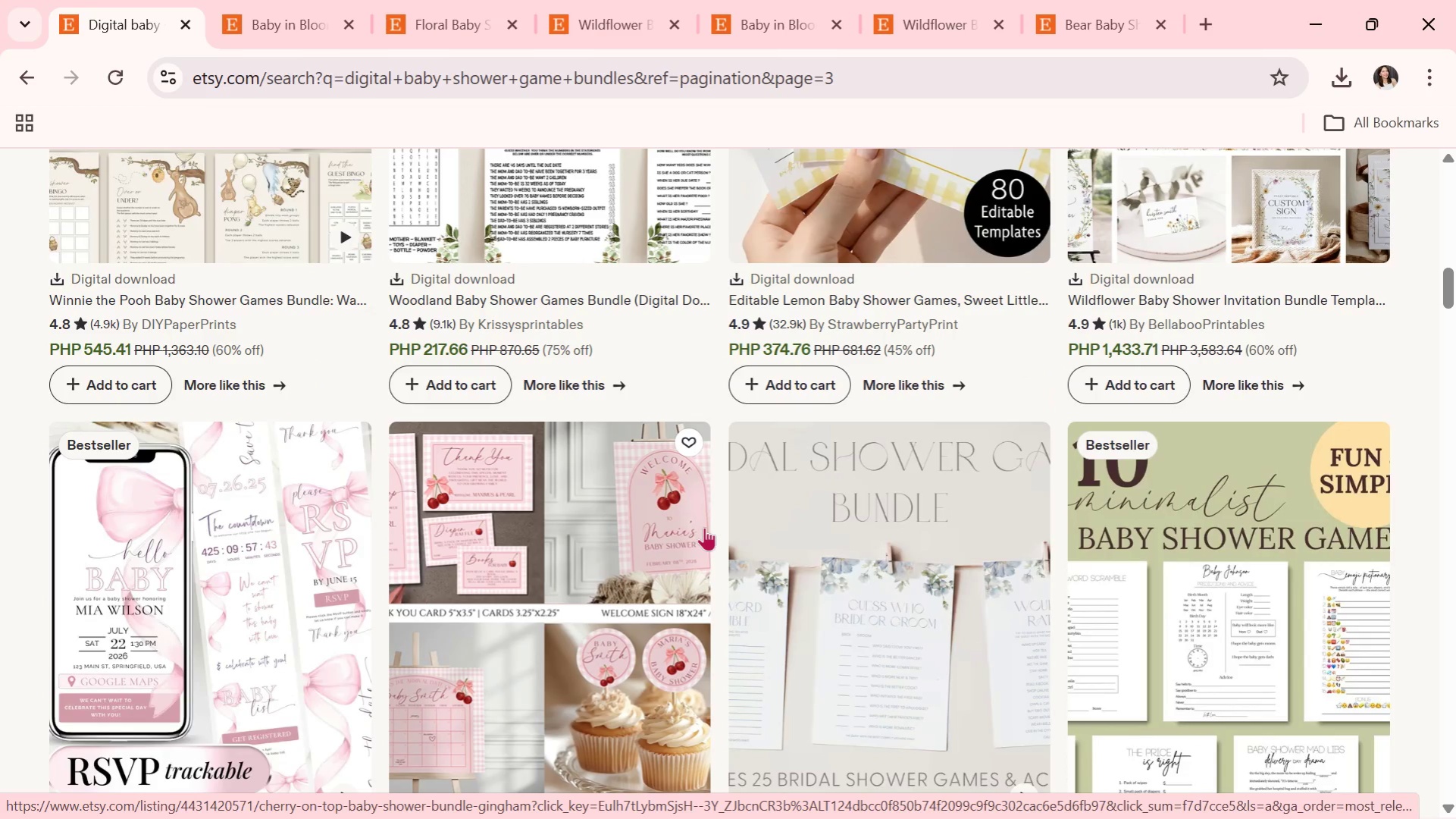 
wait(9.86)
 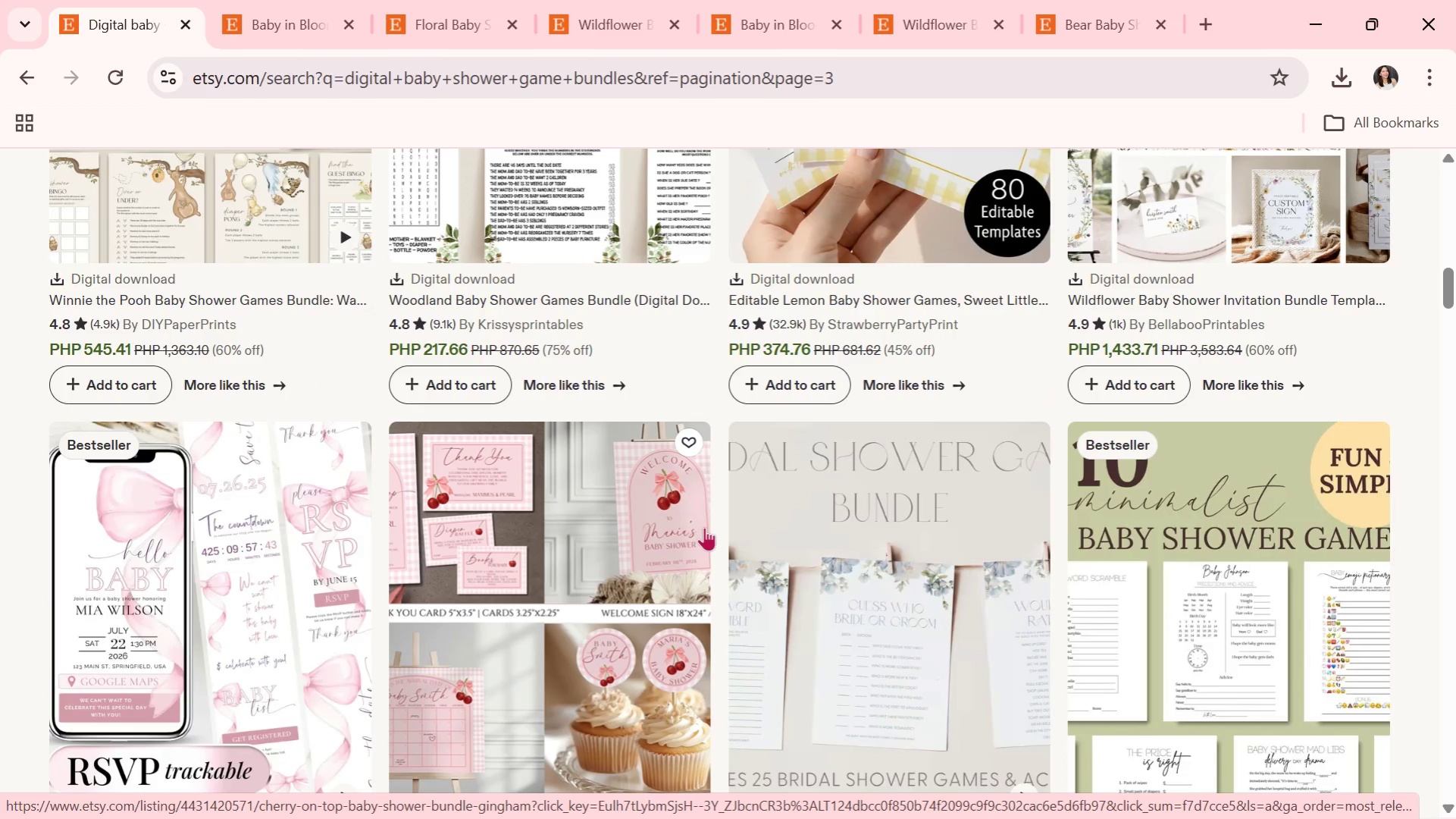 
scroll: coordinate [704, 527], scroll_direction: down, amount: 3.0
 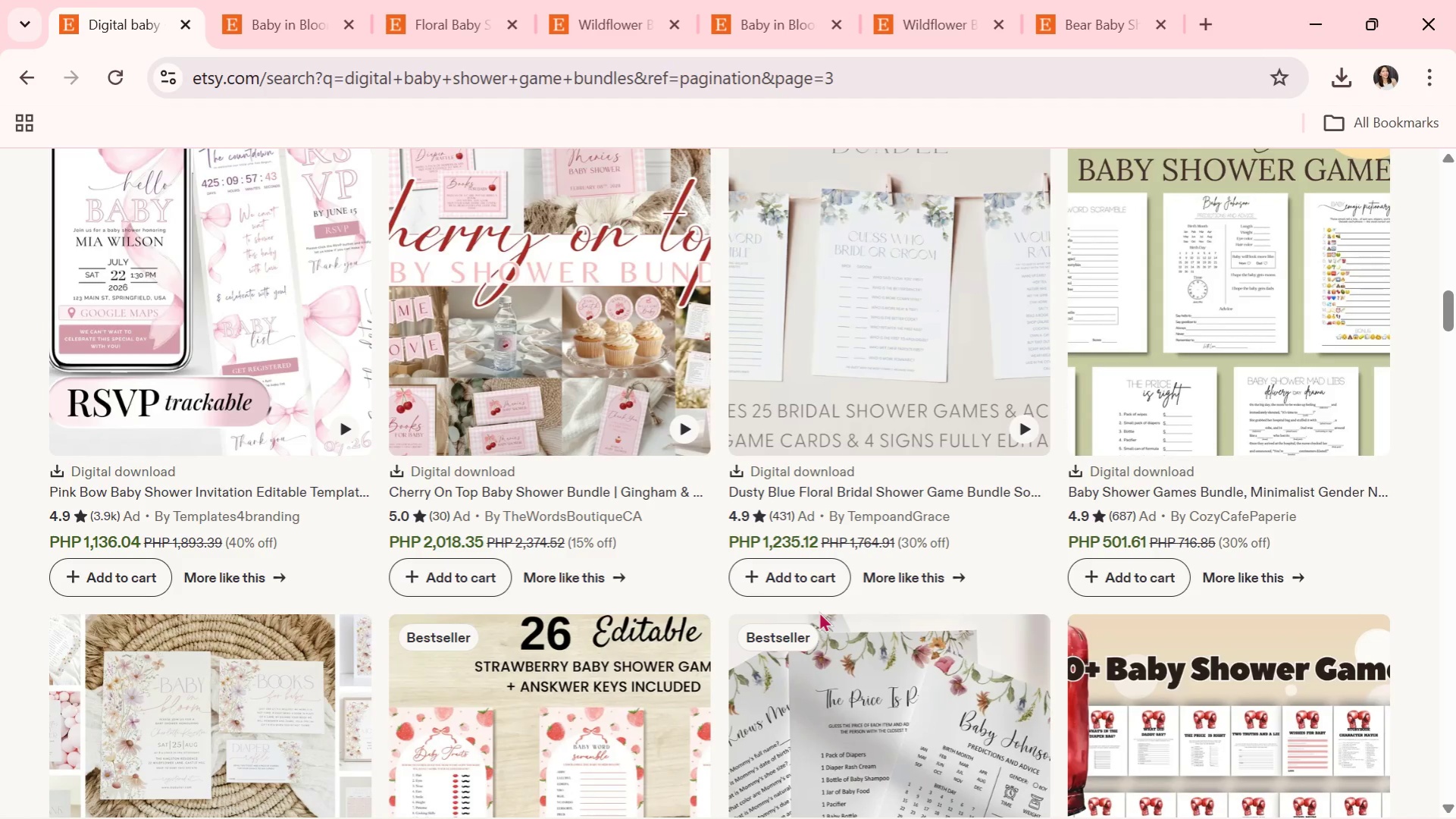 
wait(46.03)
 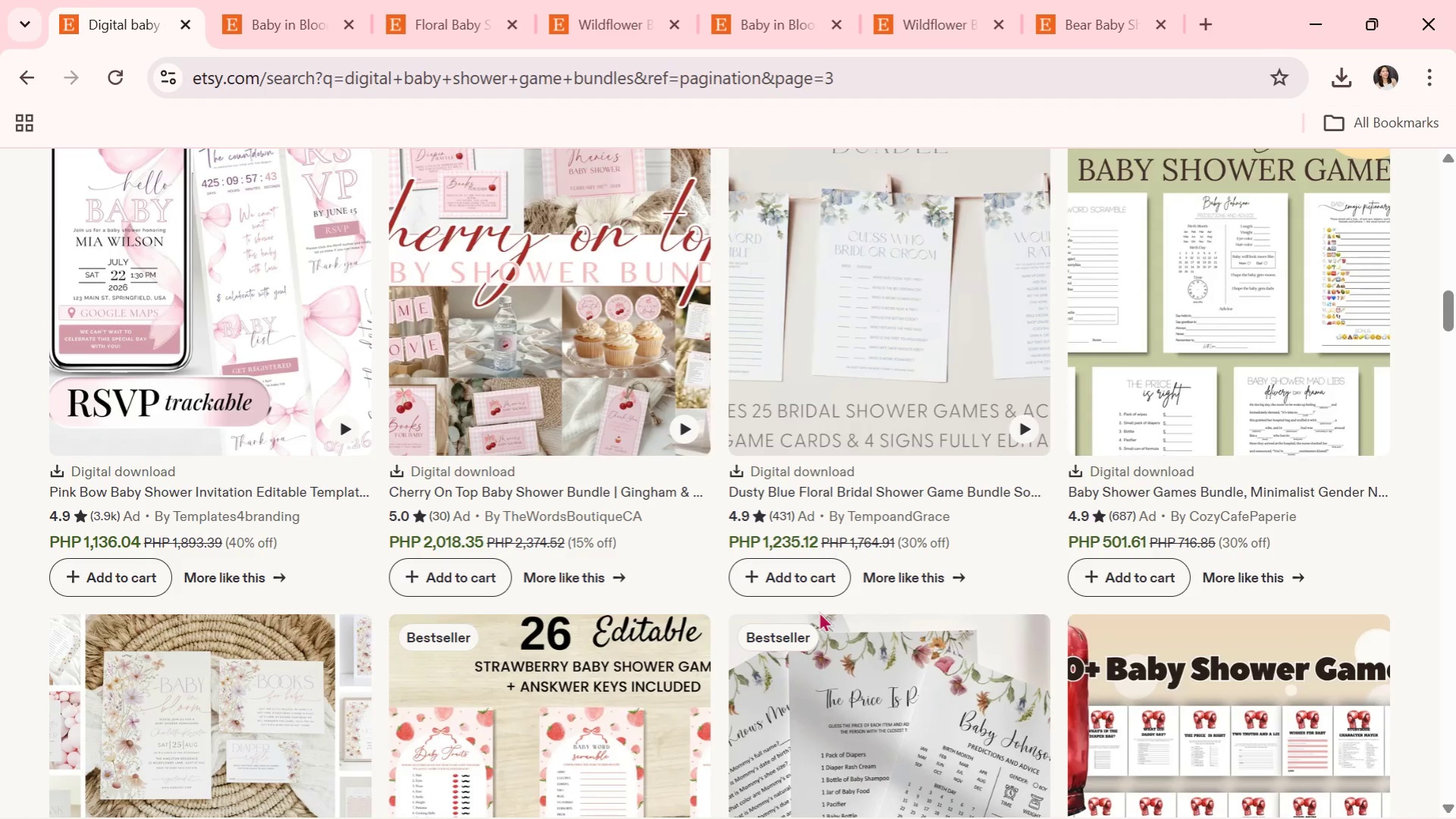 
scroll: coordinate [858, 492], scroll_direction: down, amount: 3.0
 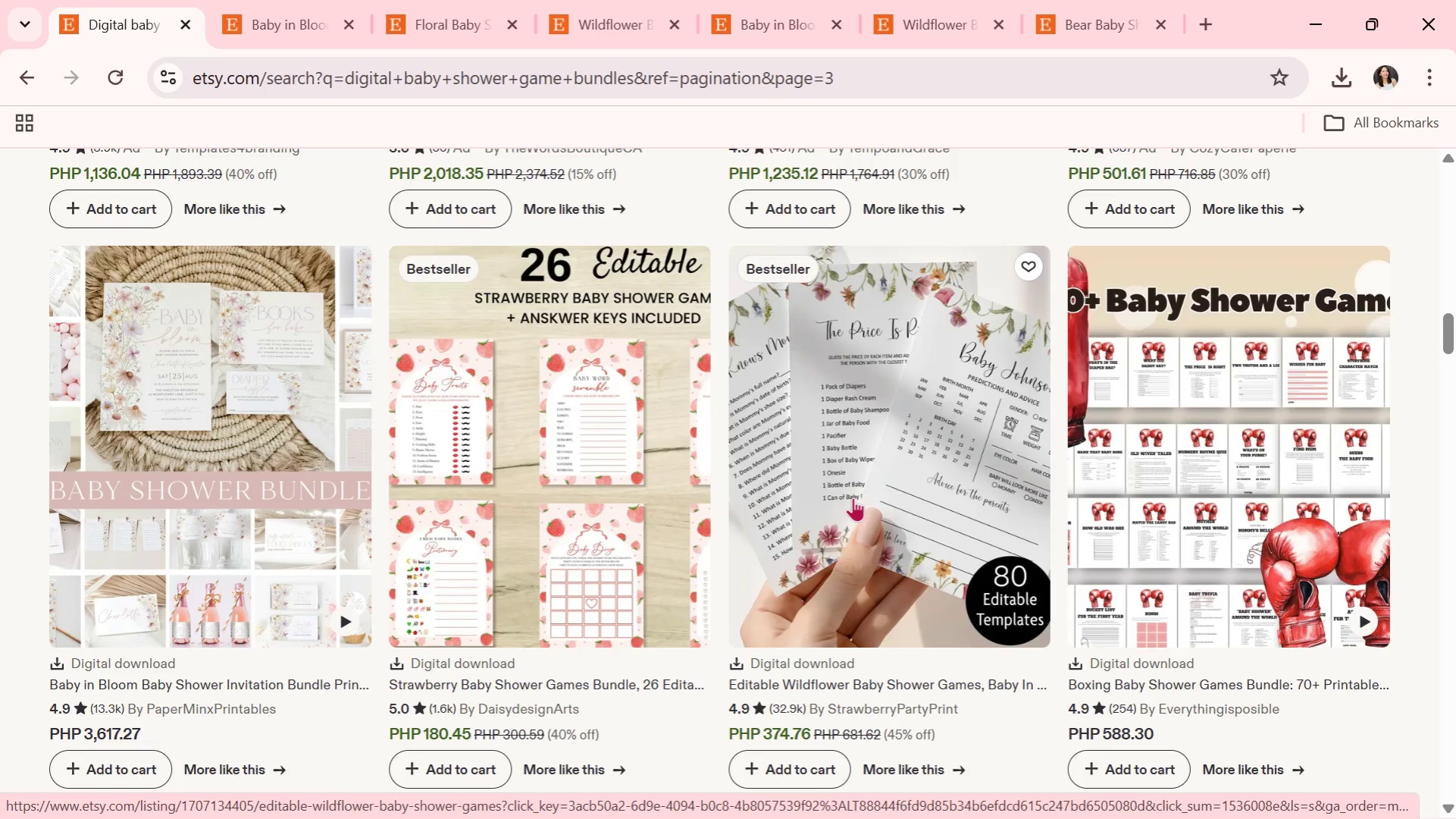 
wait(22.41)
 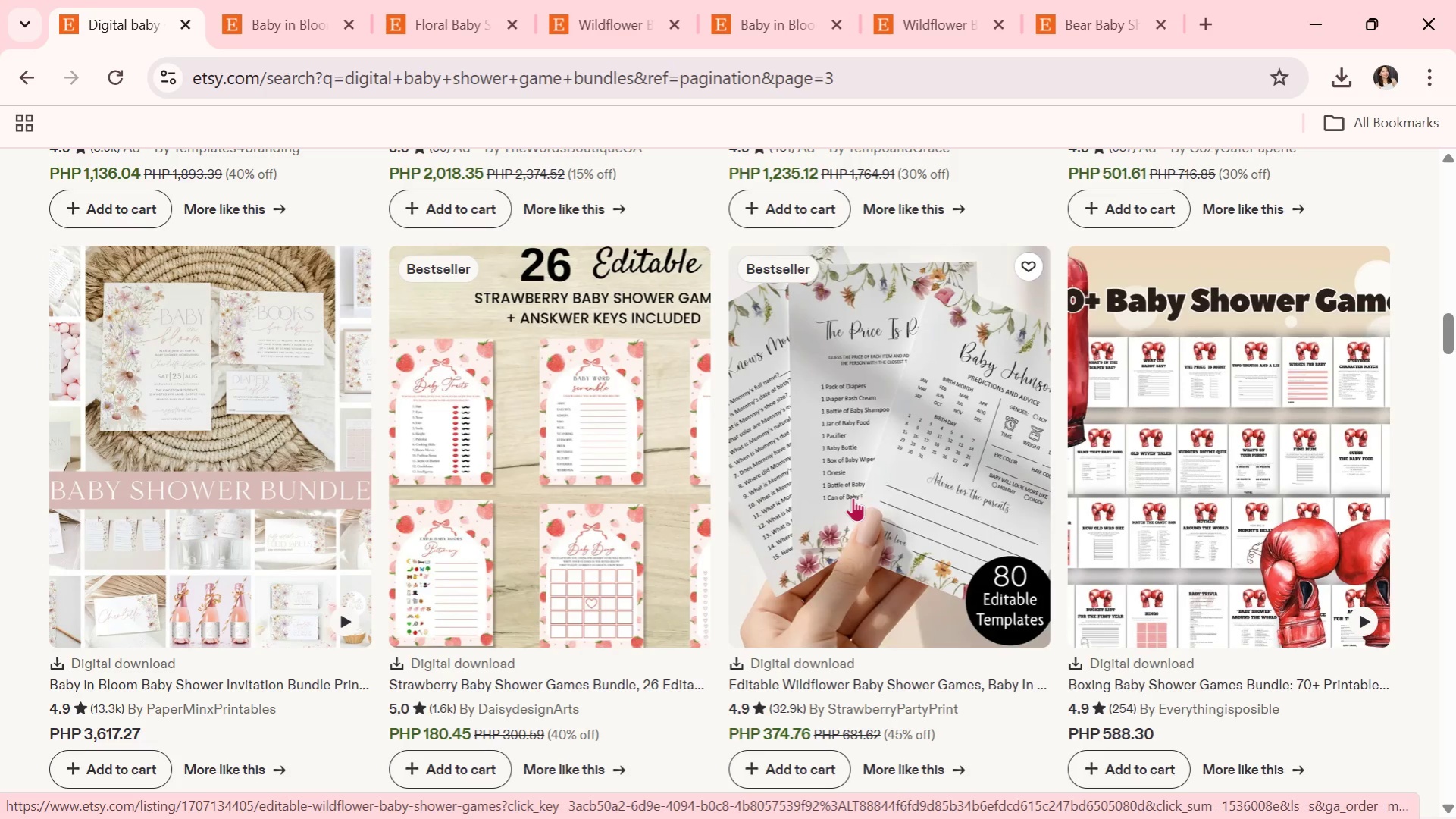 
scroll: coordinate [771, 709], scroll_direction: down, amount: 1.0
 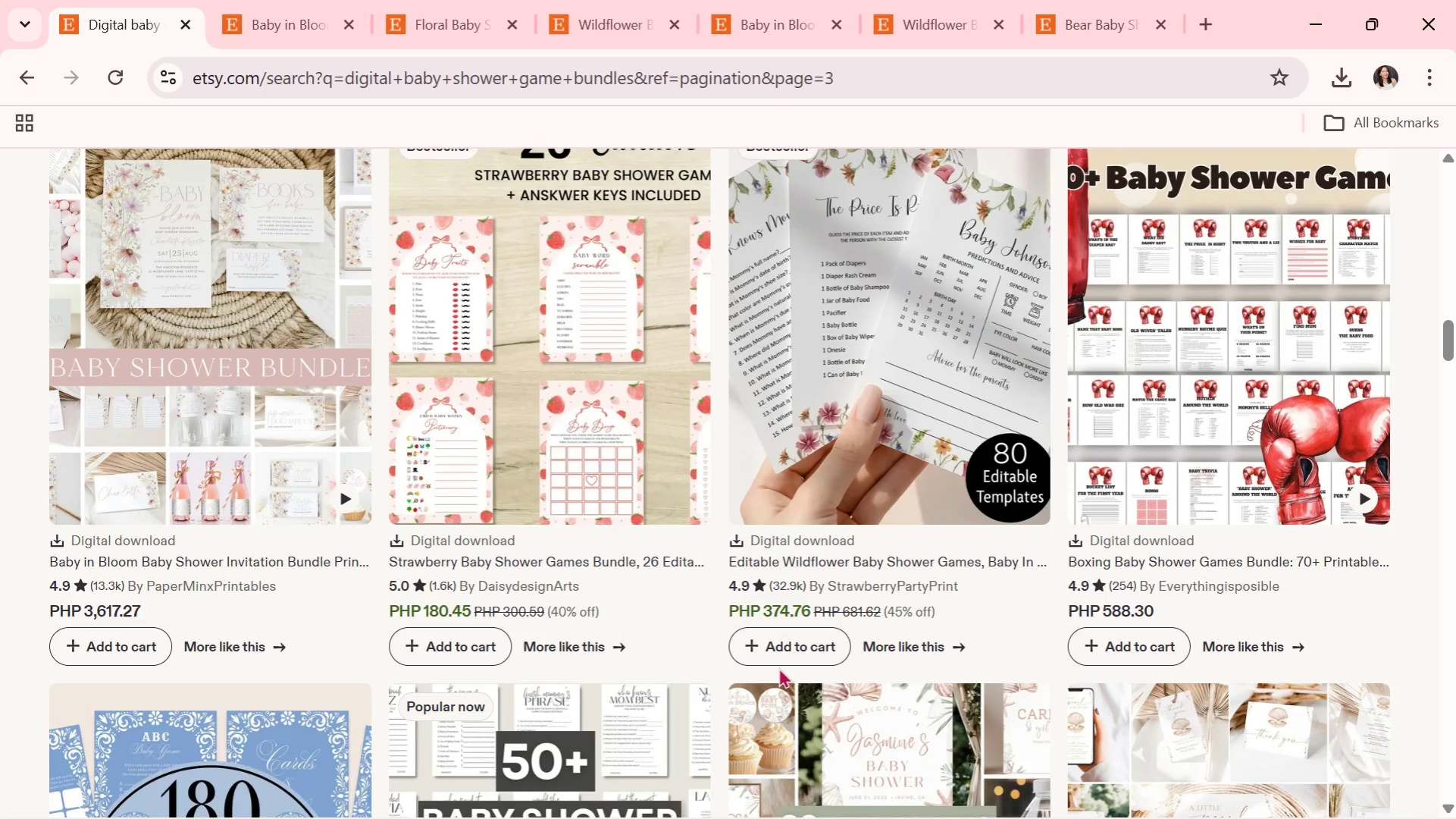 
wait(7.05)
 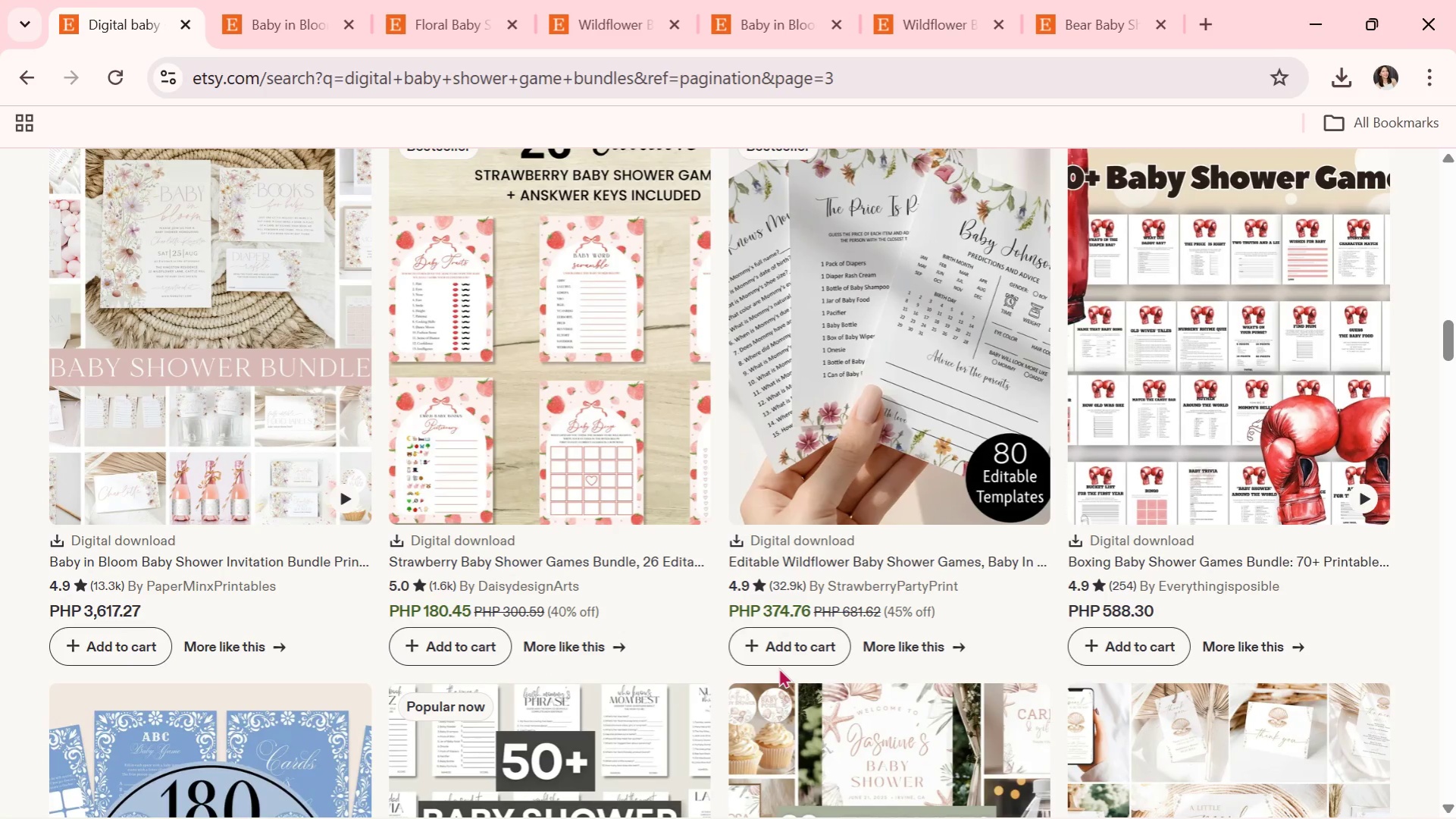 
scroll: coordinate [779, 660], scroll_direction: down, amount: 1.0
 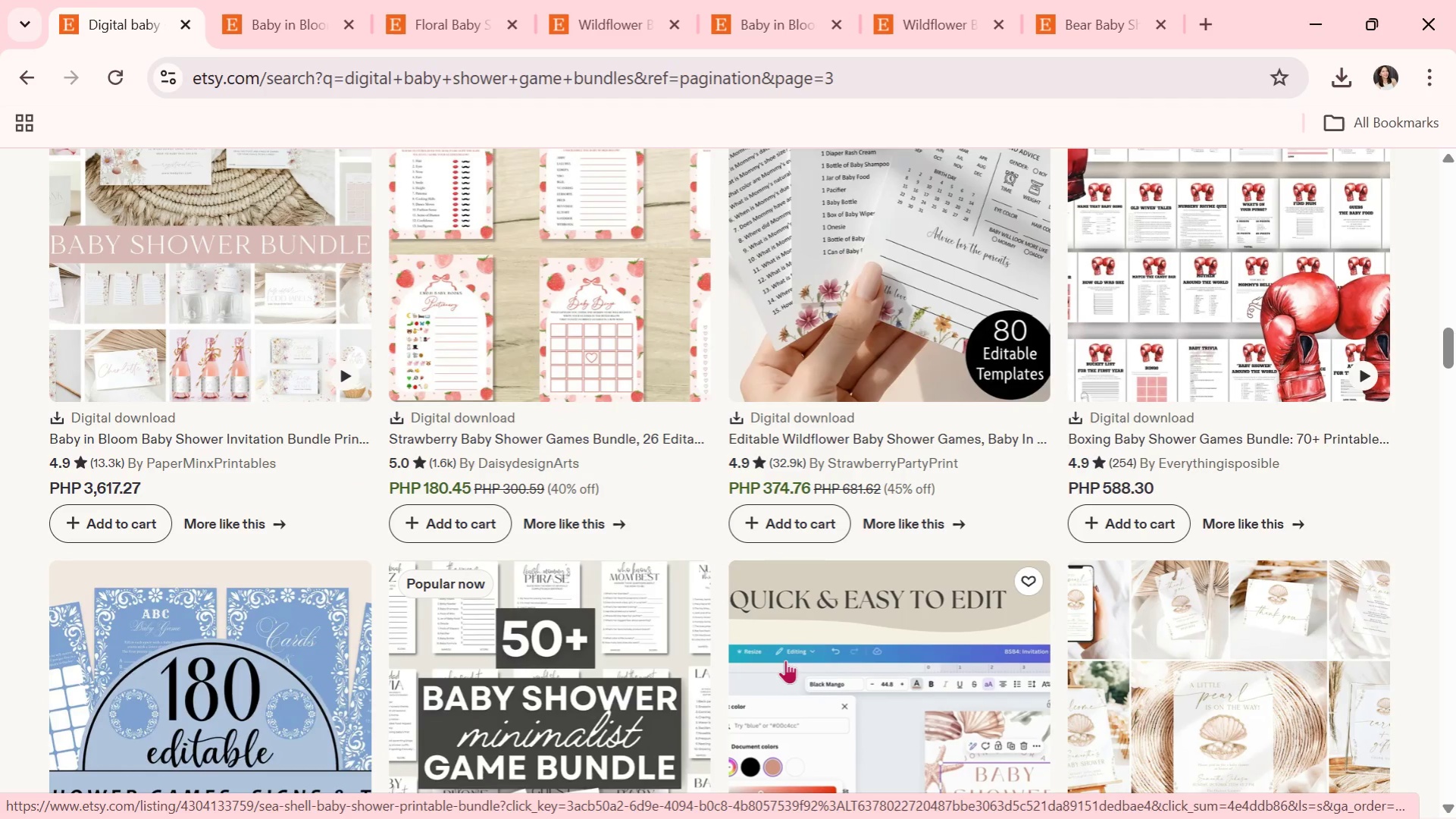 
wait(9.21)
 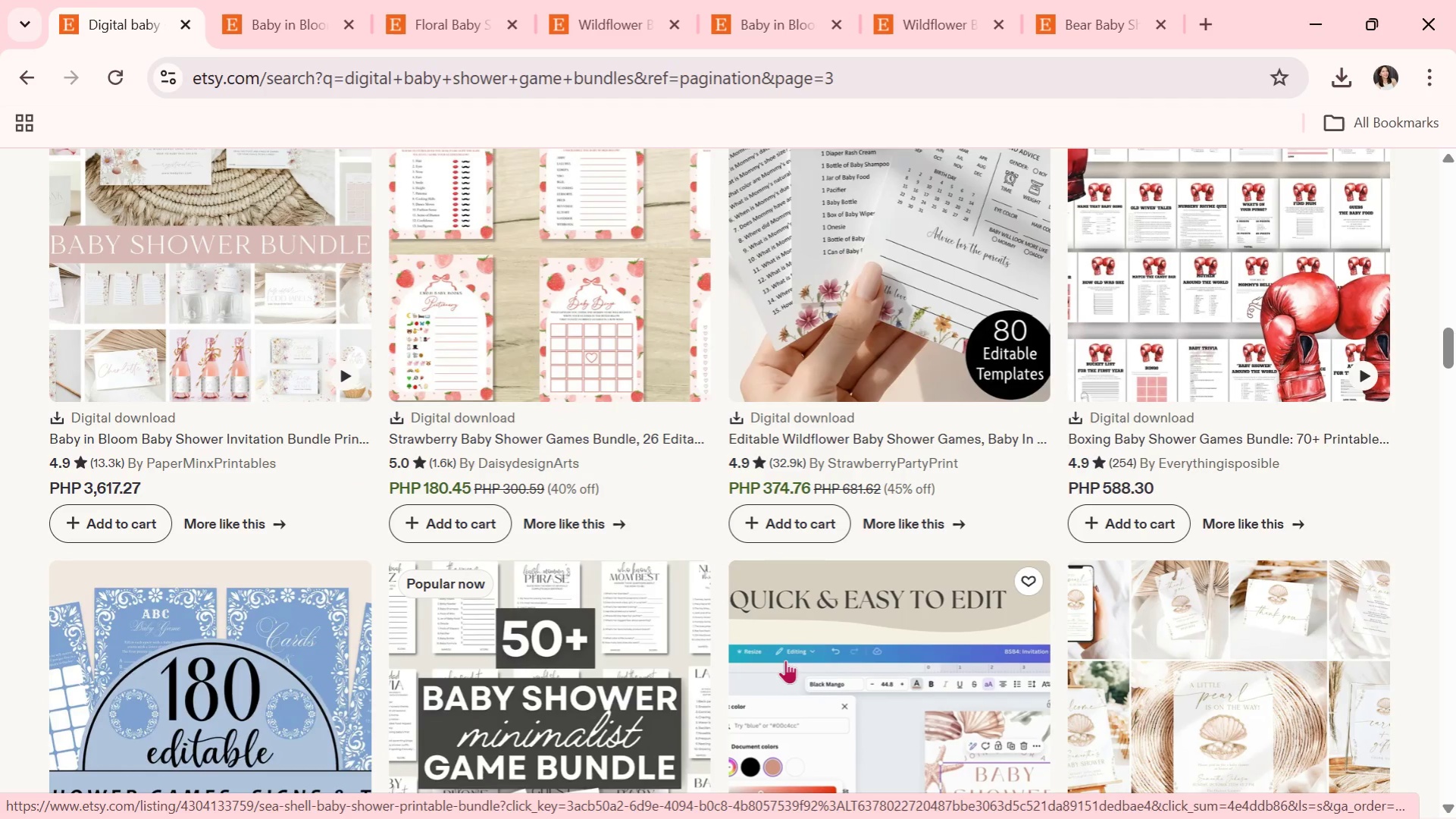 
scroll: coordinate [785, 660], scroll_direction: down, amount: 1.0
 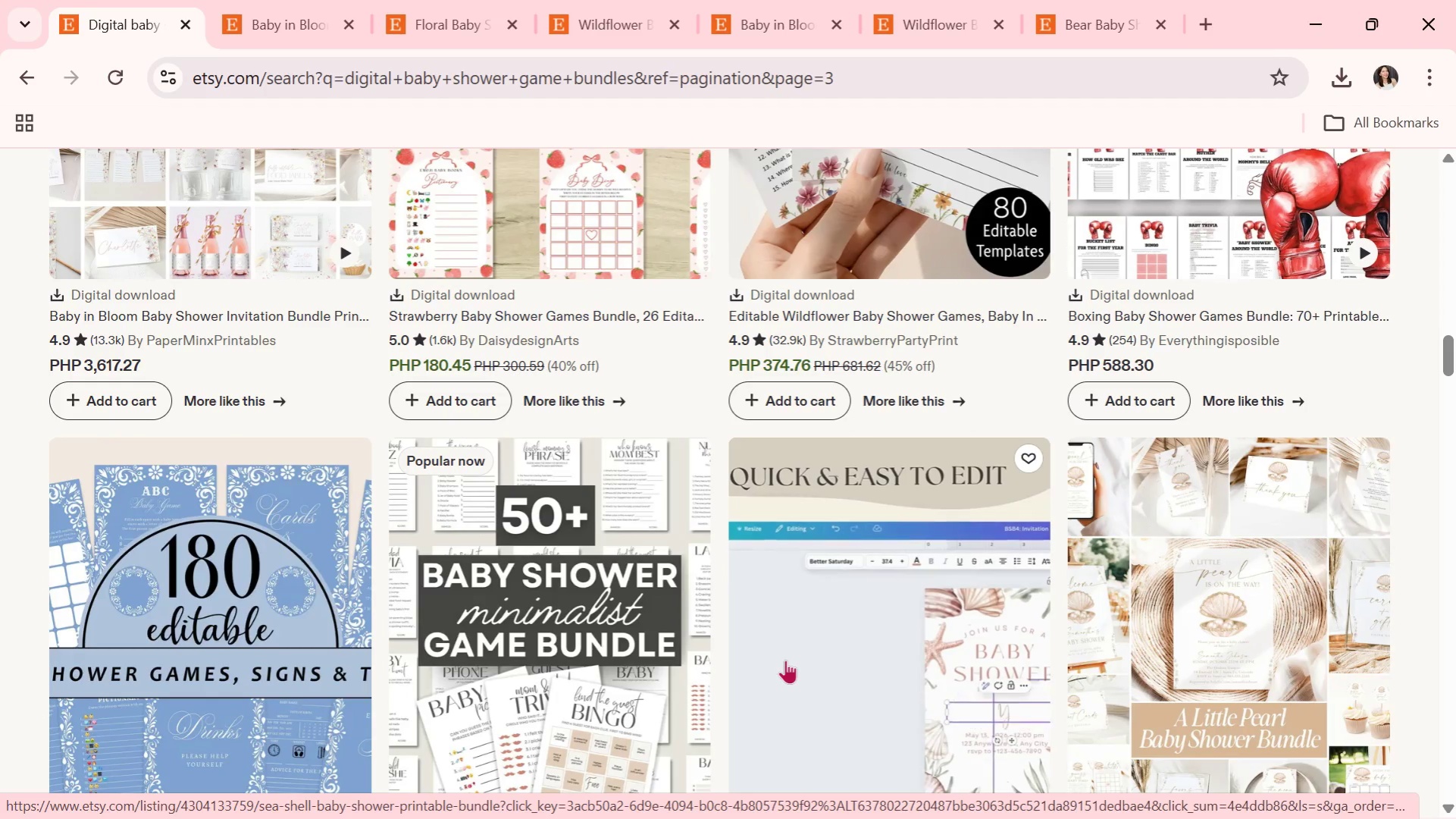 
wait(11.03)
 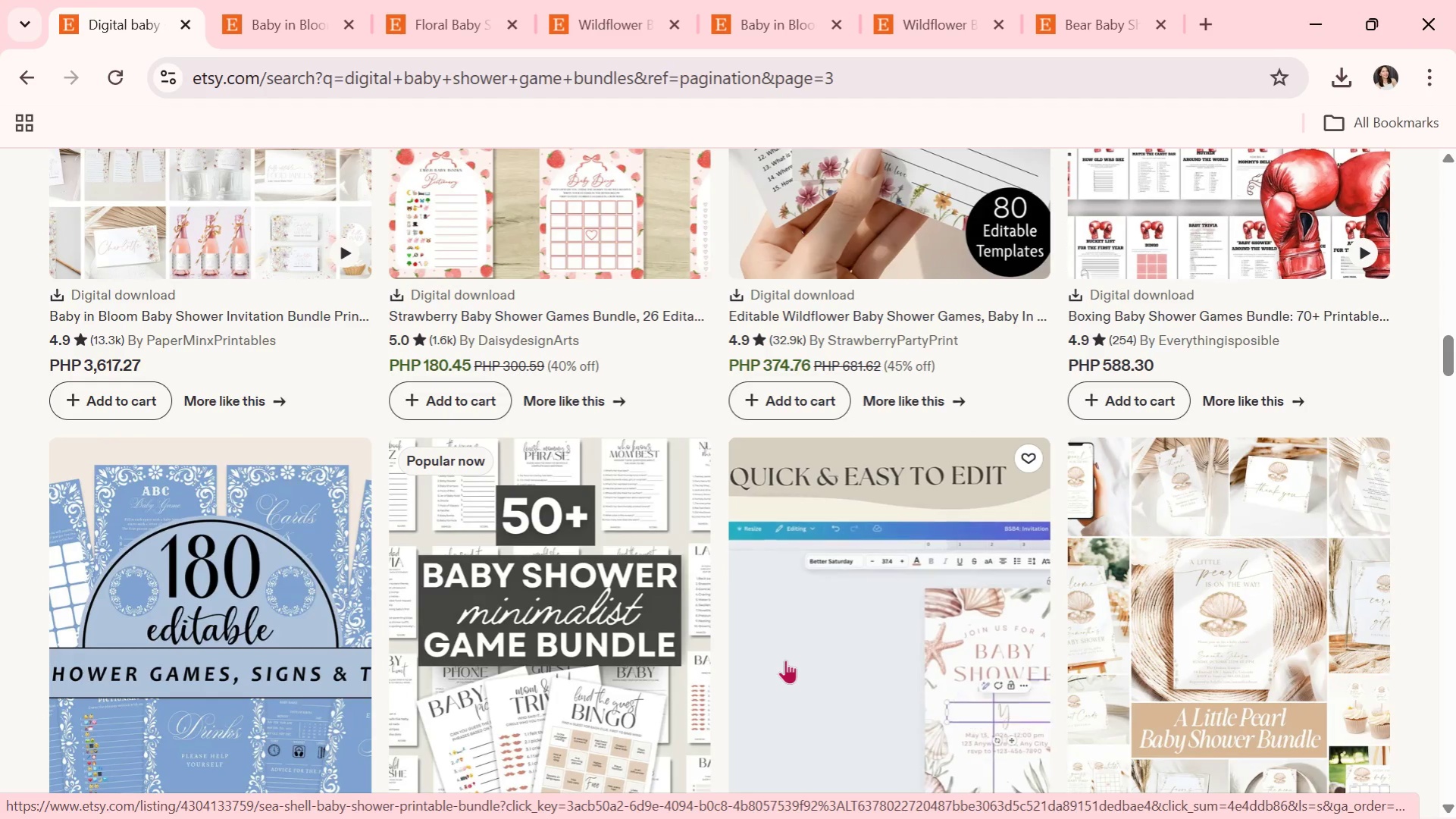 
scroll: coordinate [785, 660], scroll_direction: down, amount: 1.0
 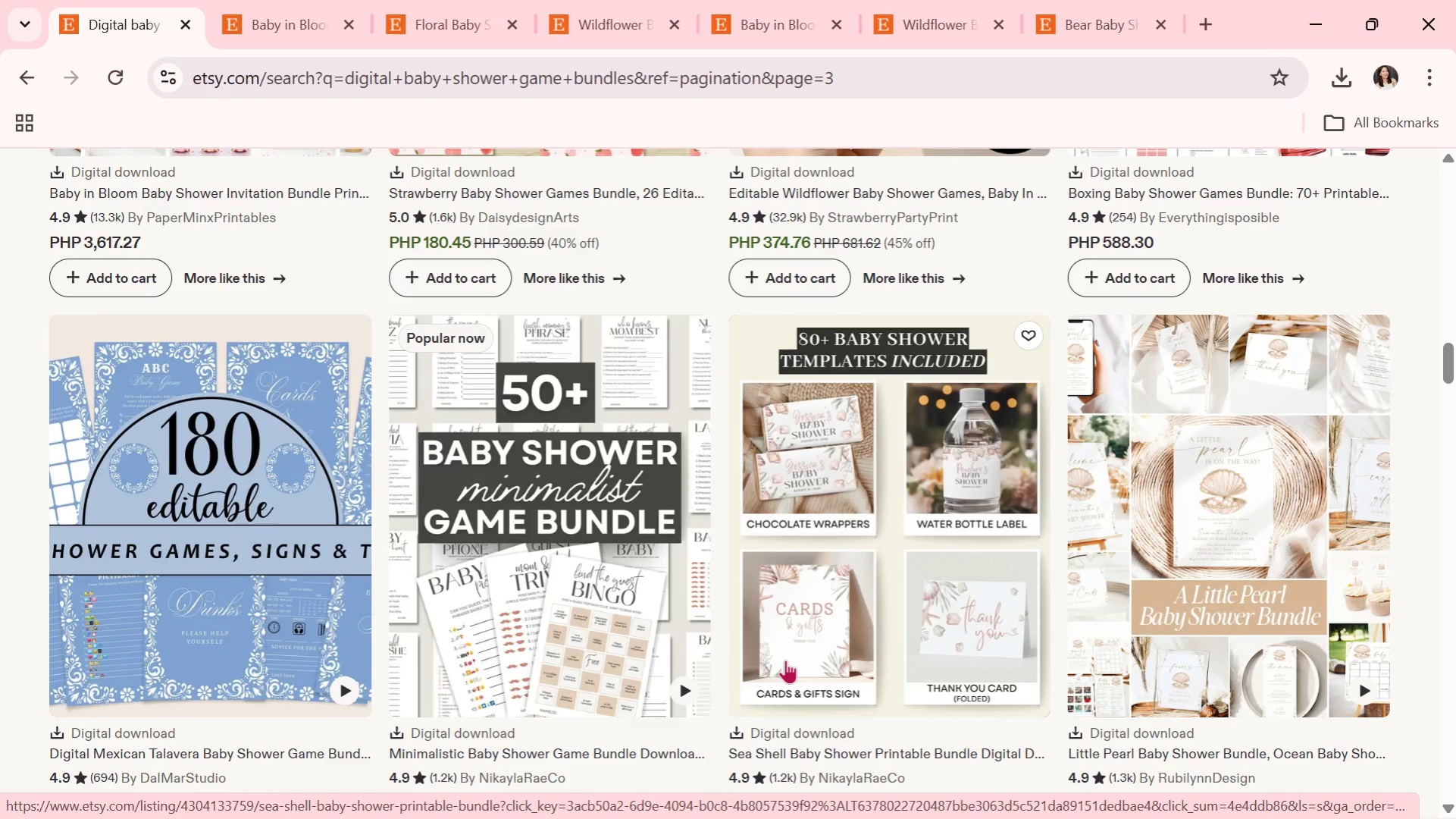 
wait(11.31)
 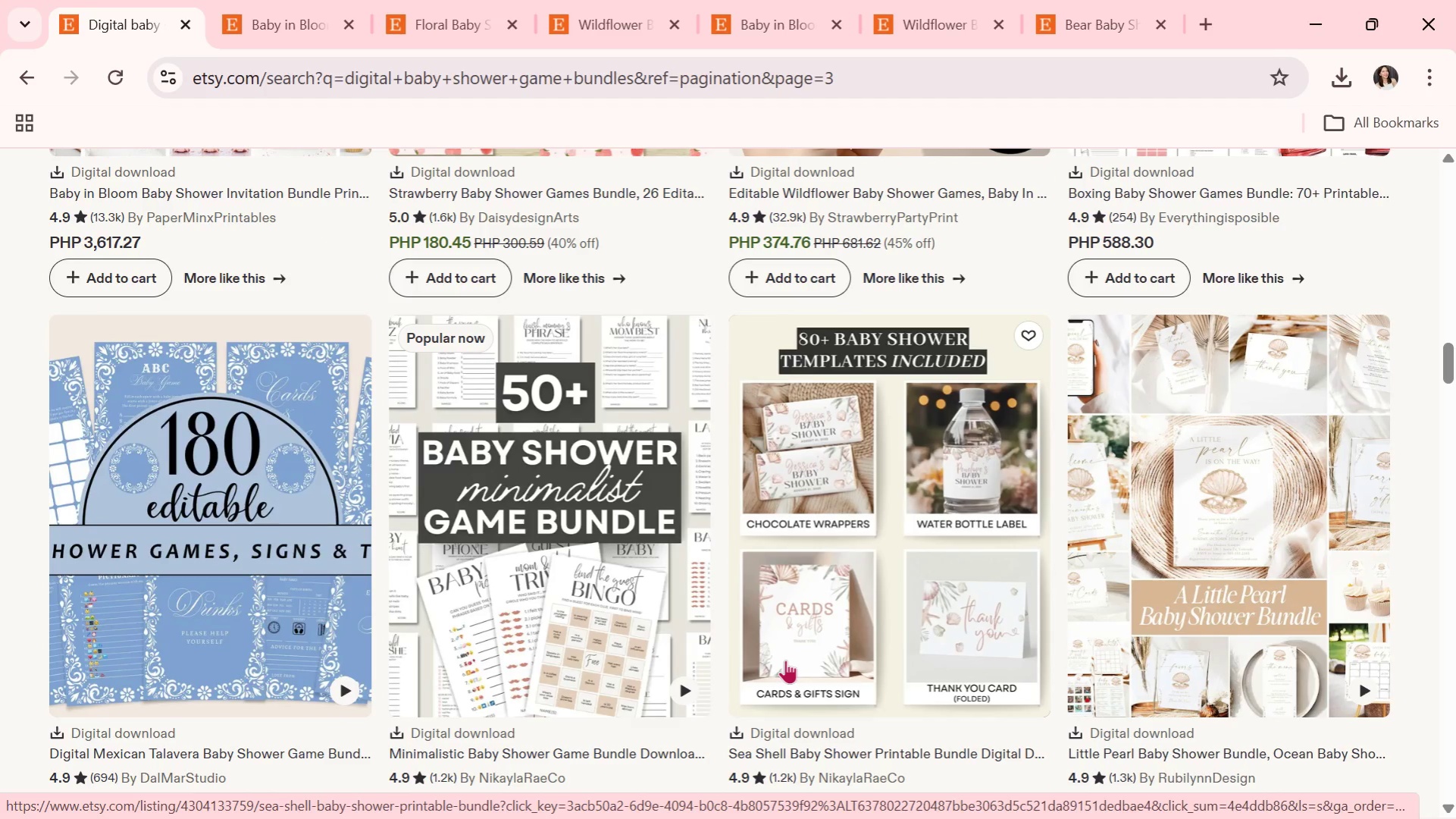 
scroll: coordinate [785, 660], scroll_direction: down, amount: 1.0
 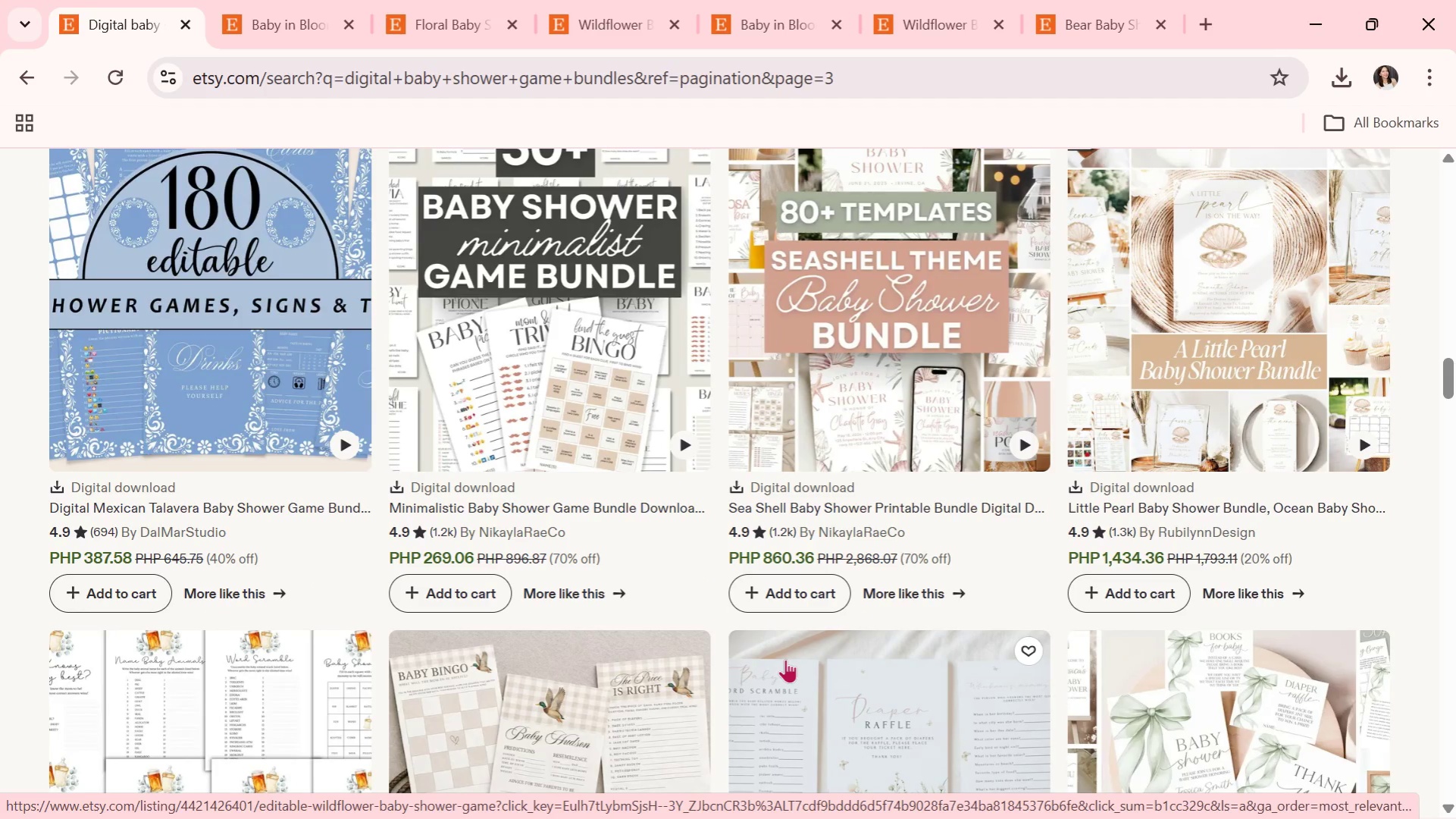 
wait(6.75)
 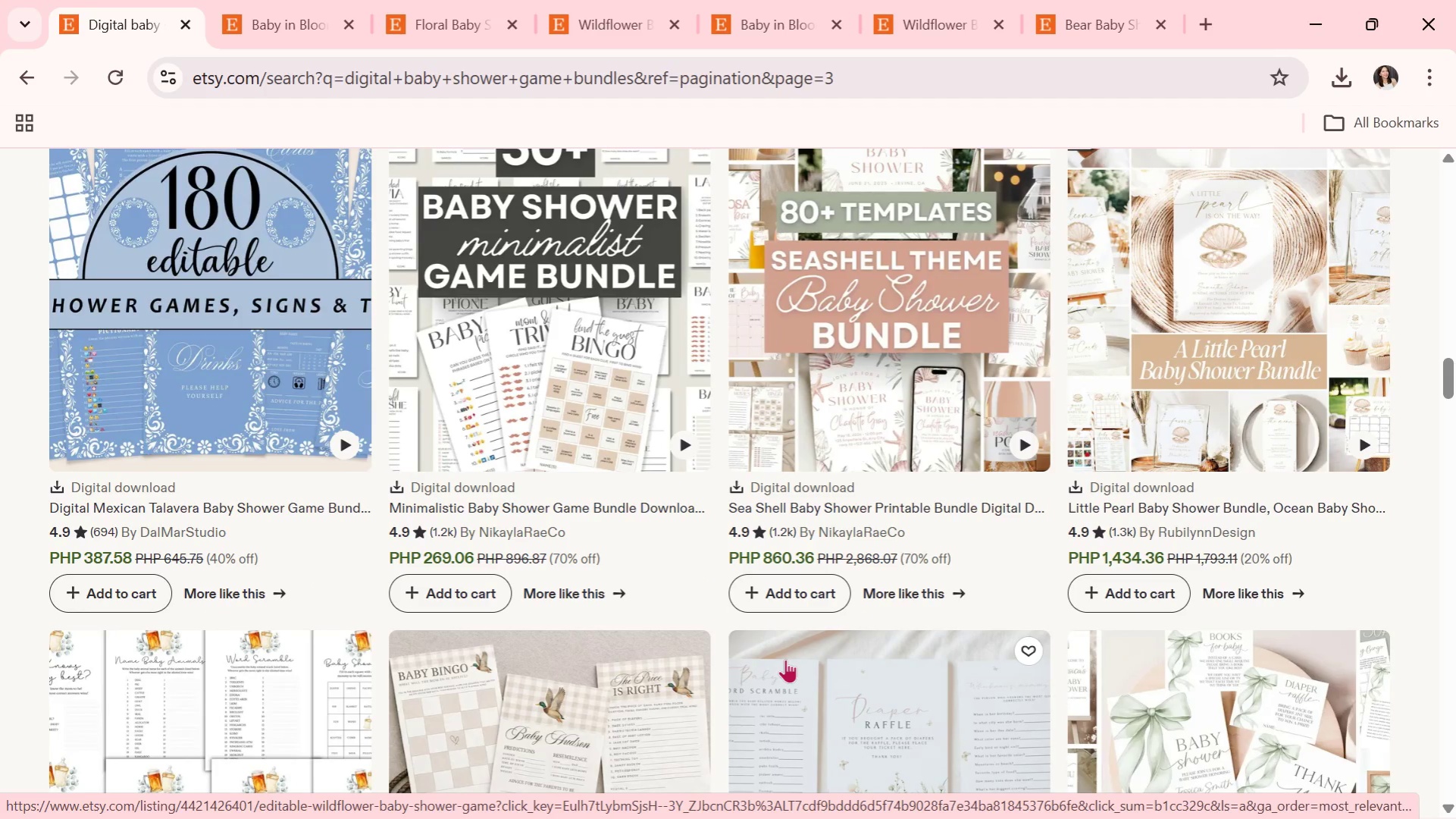 
scroll: coordinate [785, 659], scroll_direction: down, amount: 1.0
 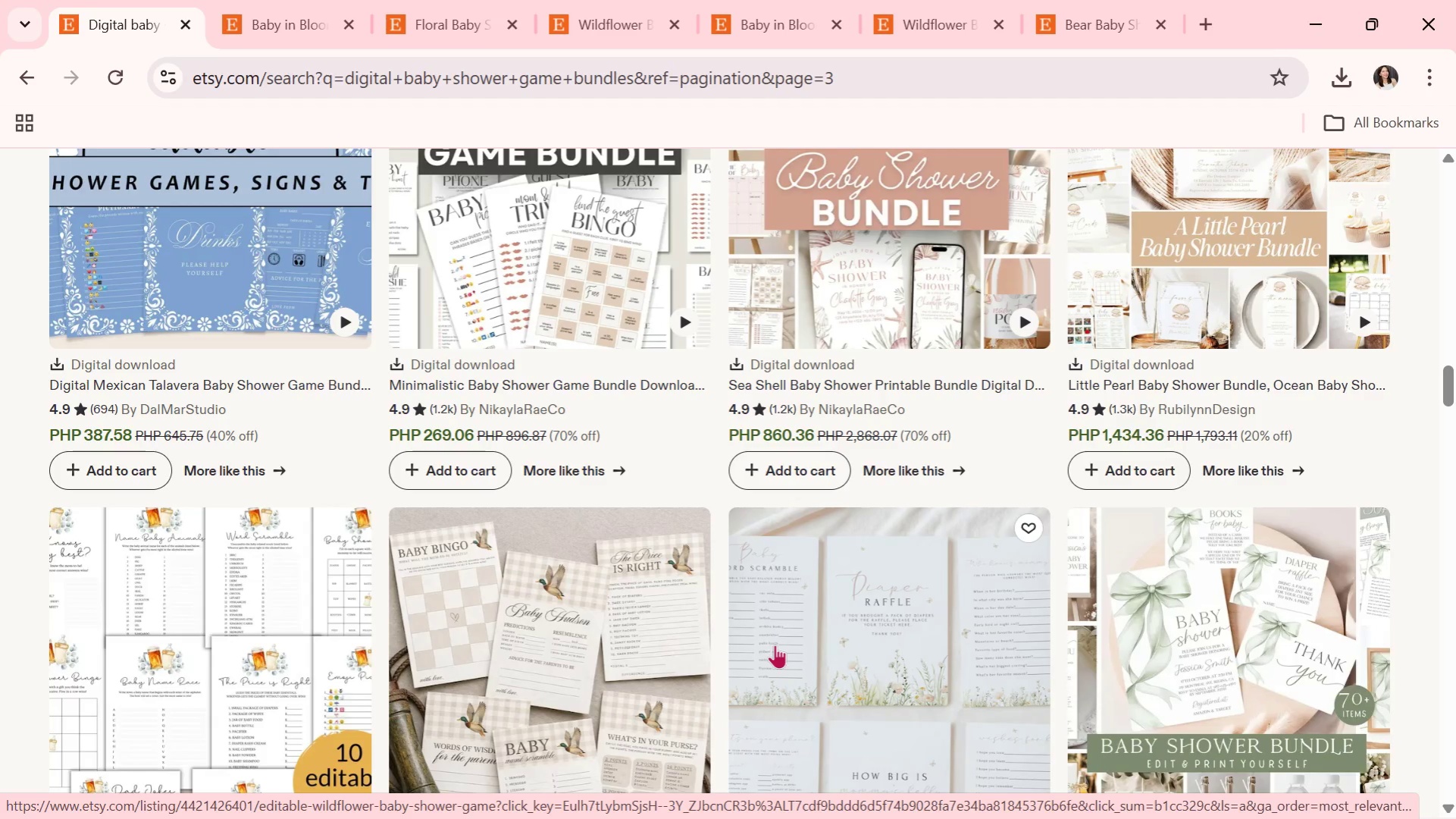 
wait(17.51)
 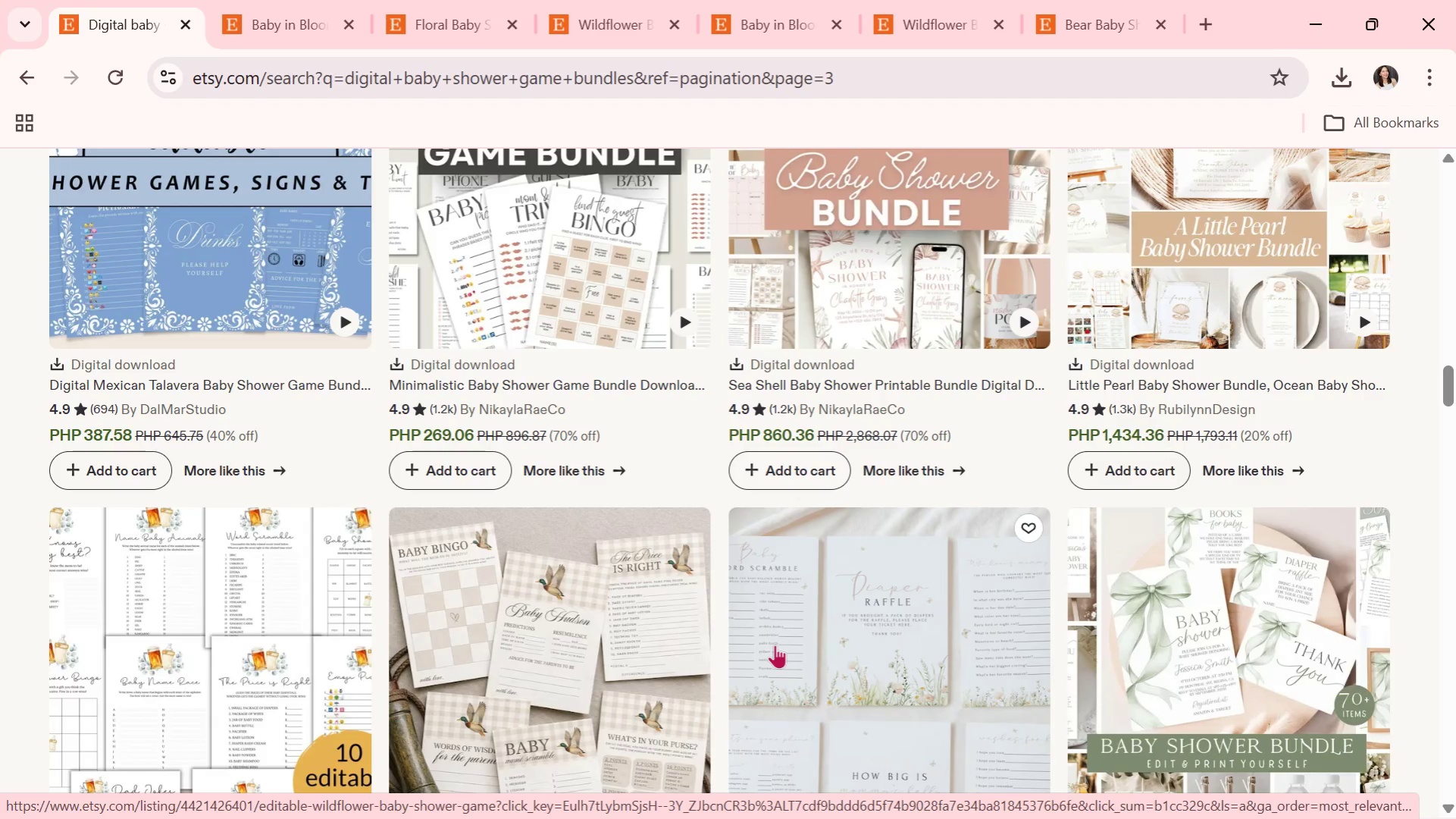 
scroll: coordinate [795, 601], scroll_direction: down, amount: 2.0
 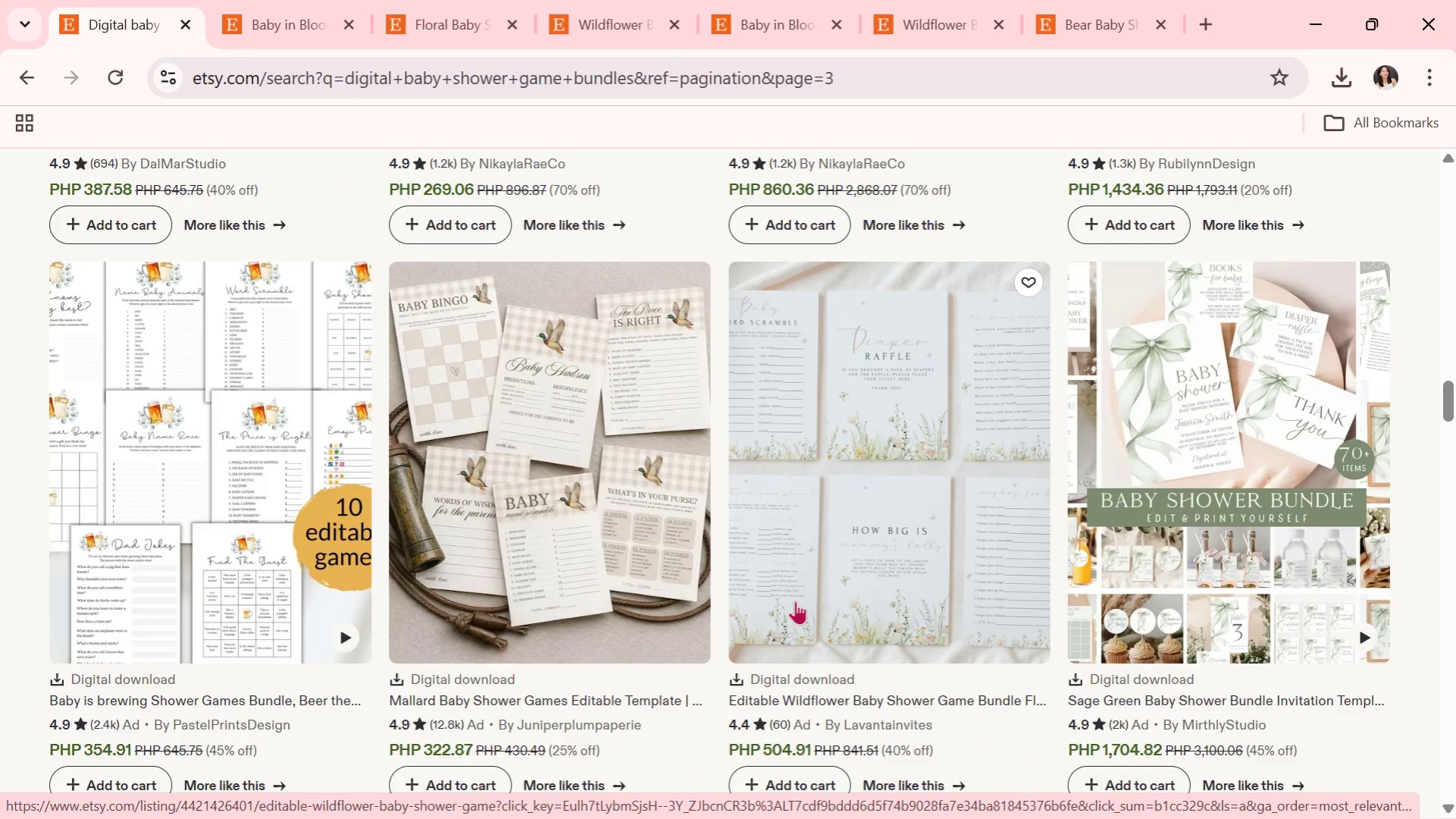 
wait(7.04)
 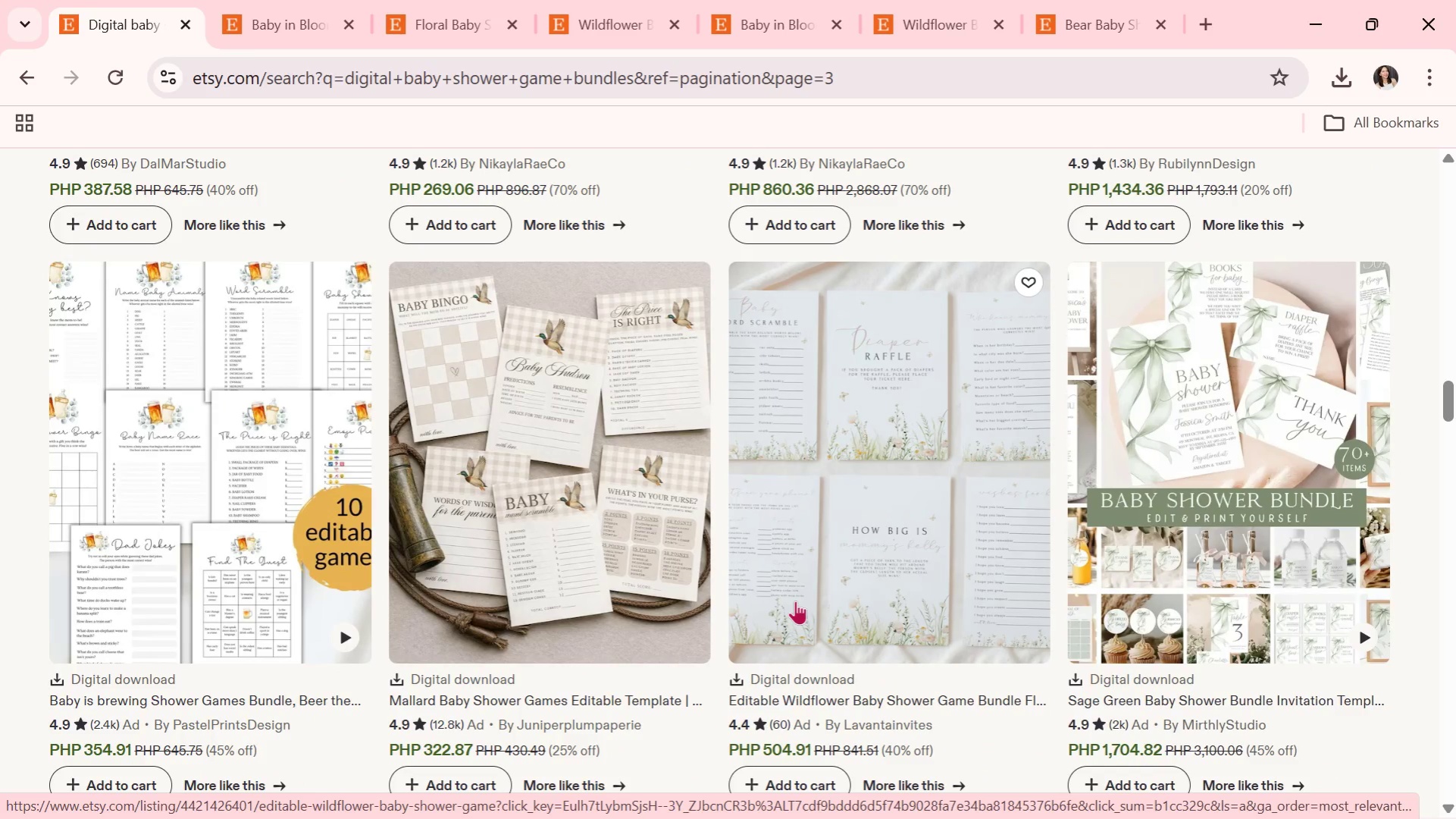 
scroll: coordinate [622, 615], scroll_direction: down, amount: 4.0
 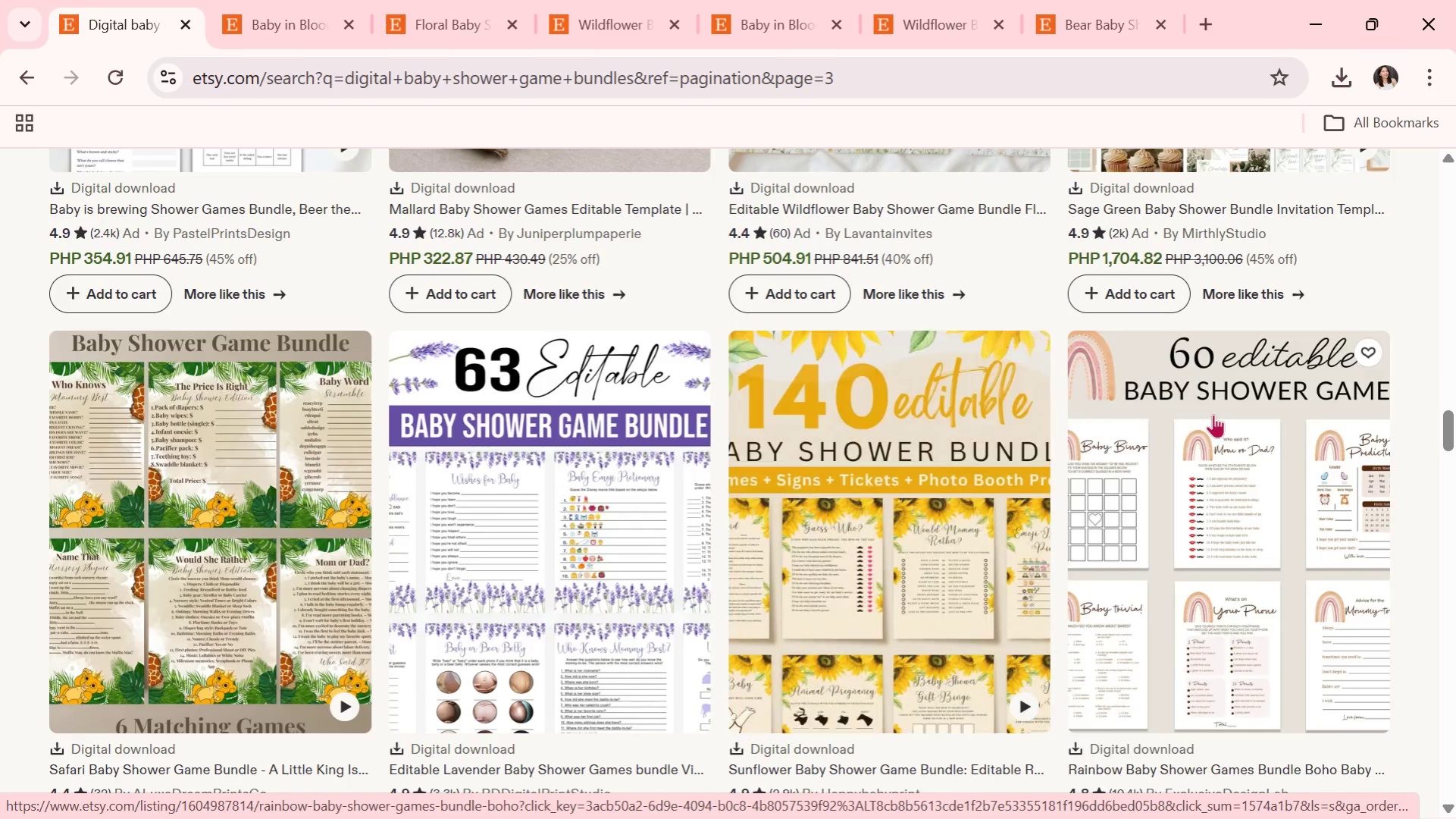 
left_click([1213, 414])
 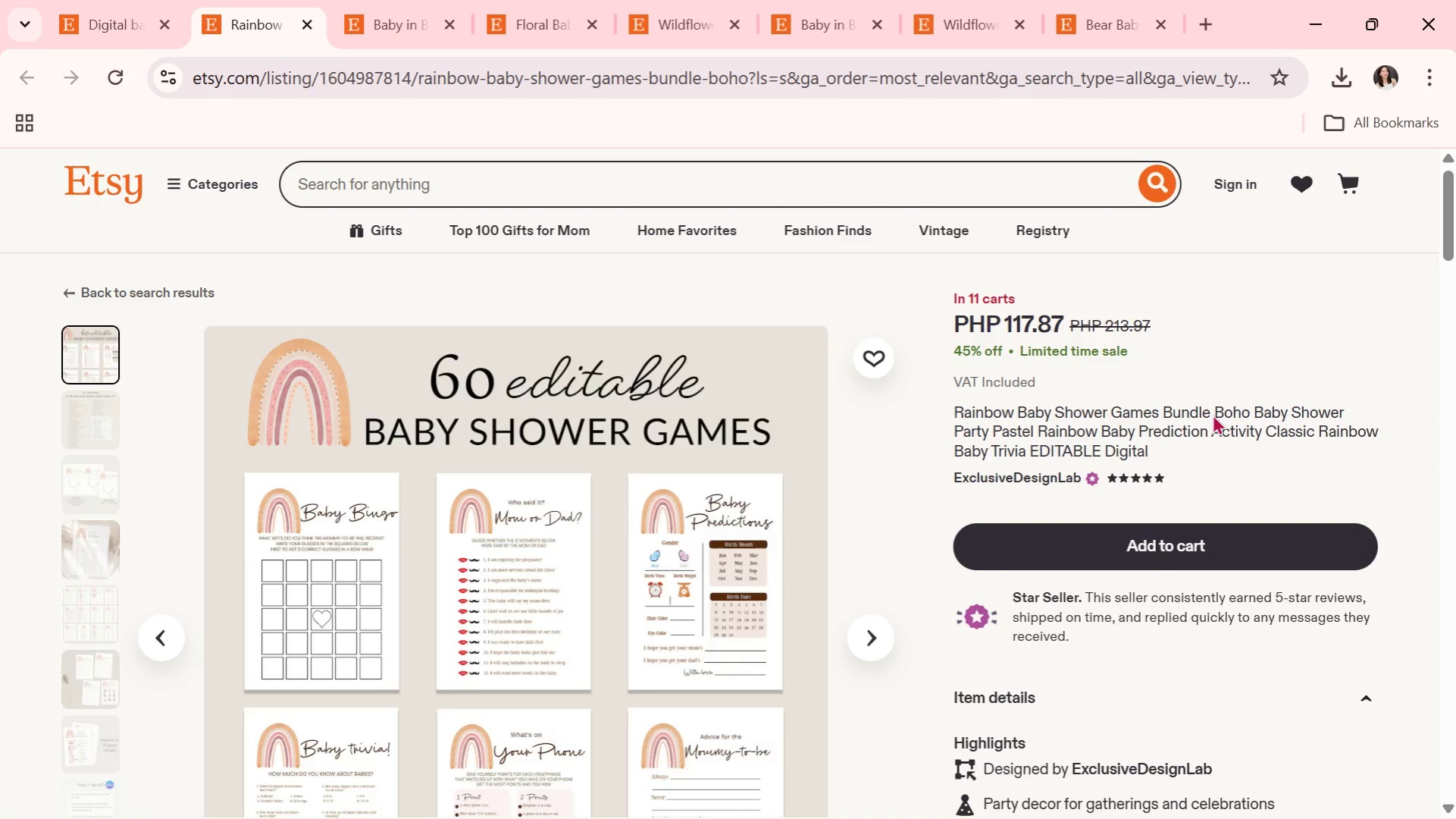 
wait(6.97)
 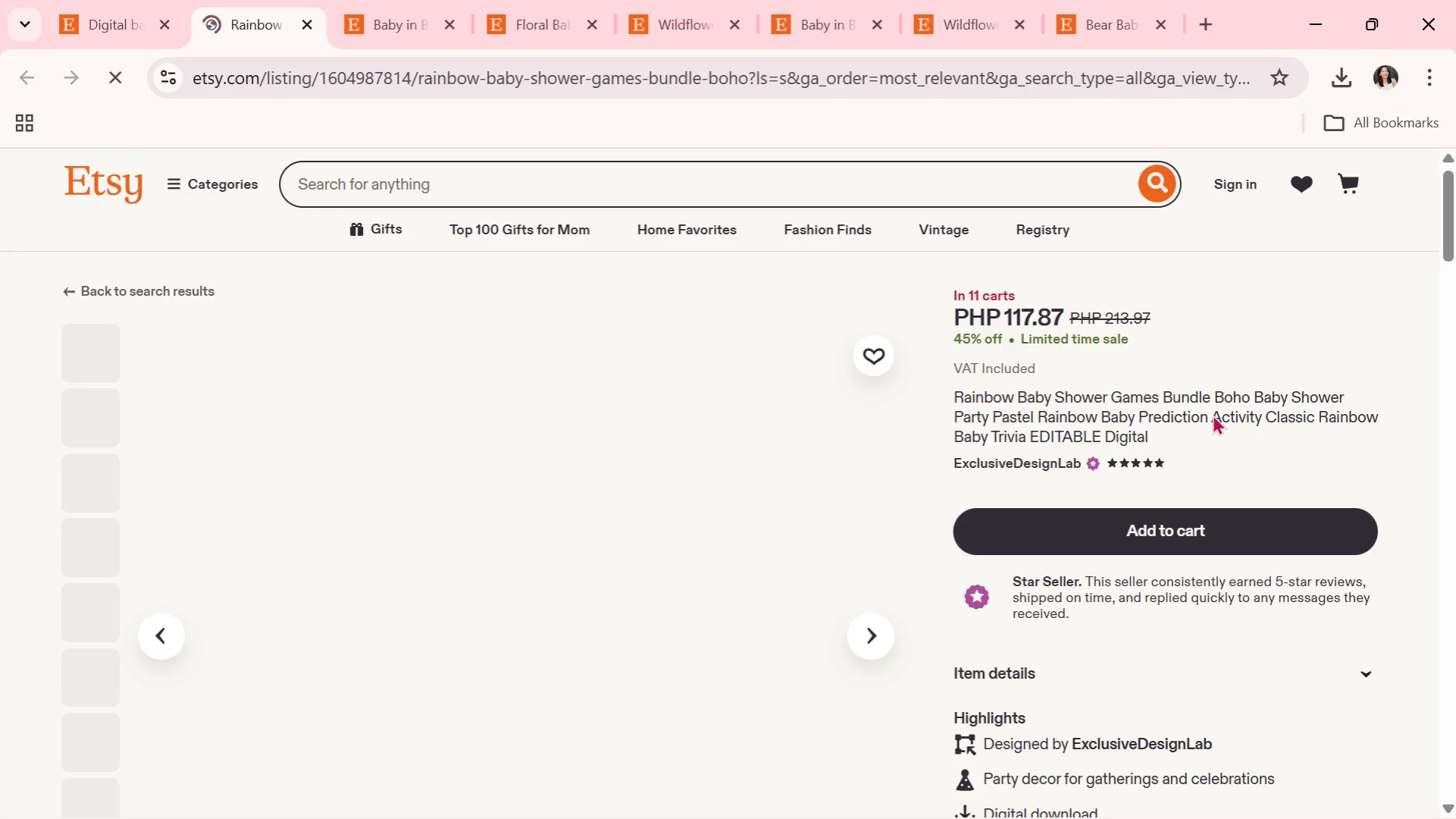 
scroll: coordinate [1212, 414], scroll_direction: down, amount: 2.0
 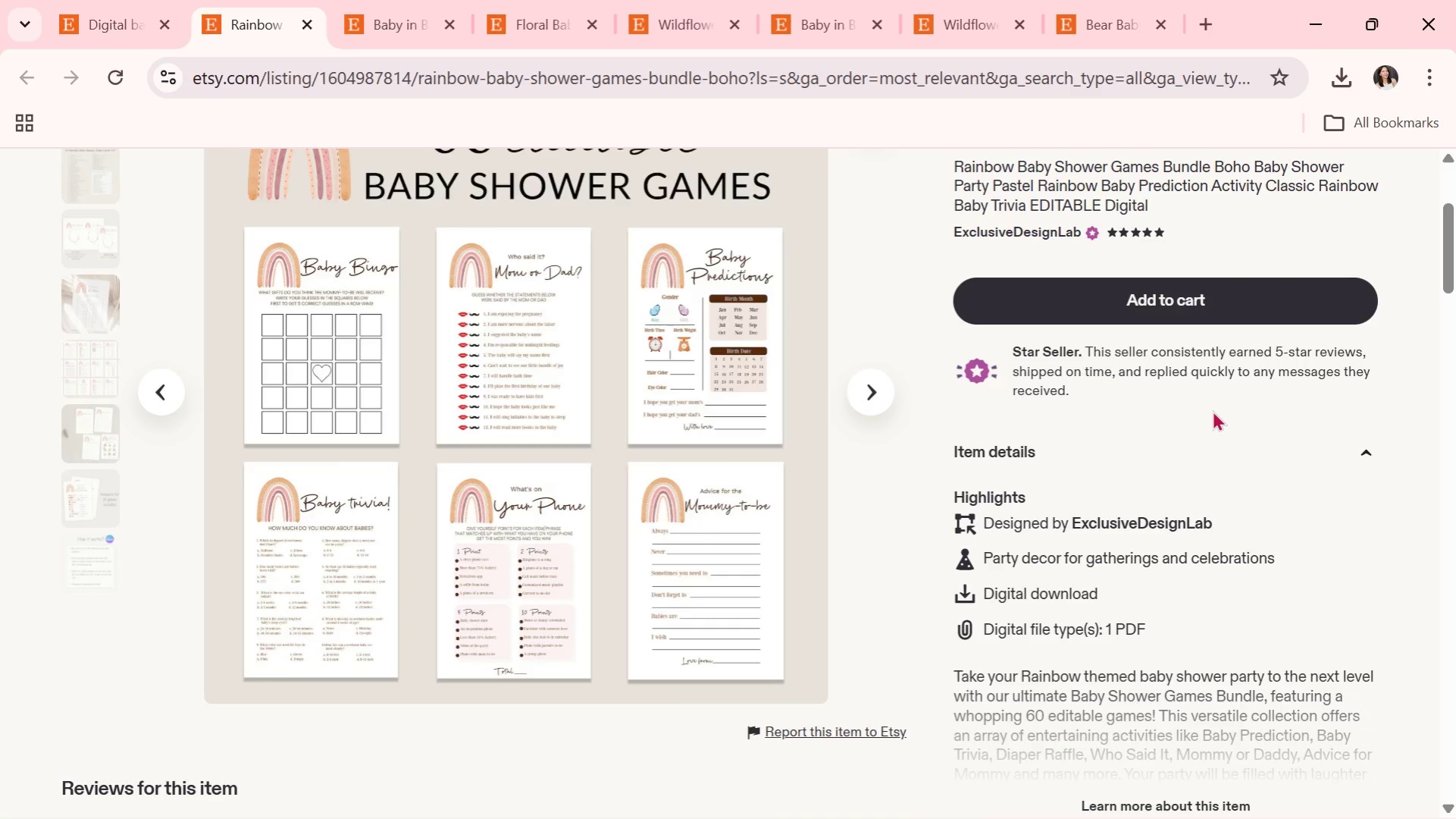 
wait(17.0)
 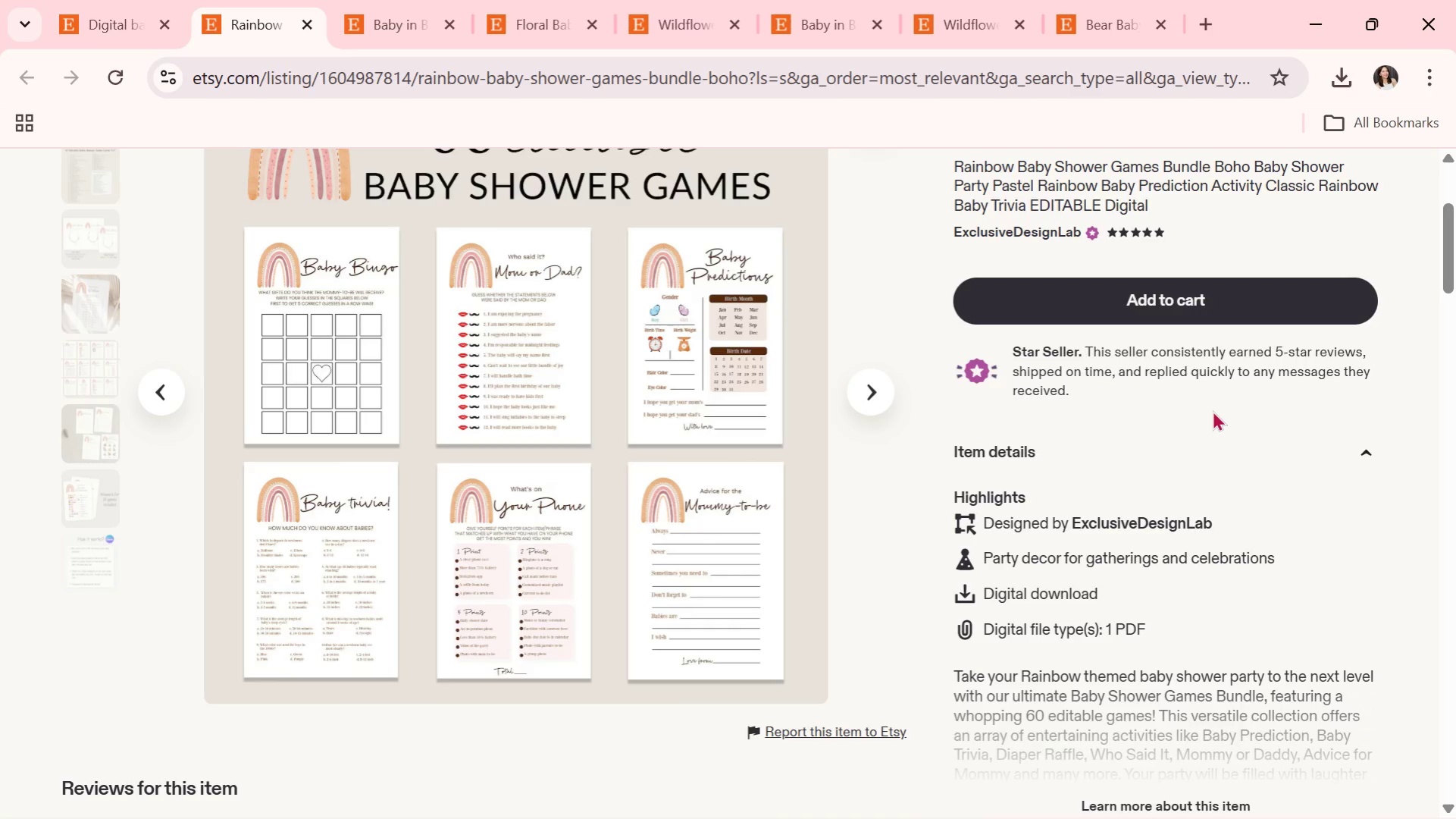 
scroll: coordinate [1212, 407], scroll_direction: down, amount: 2.0
 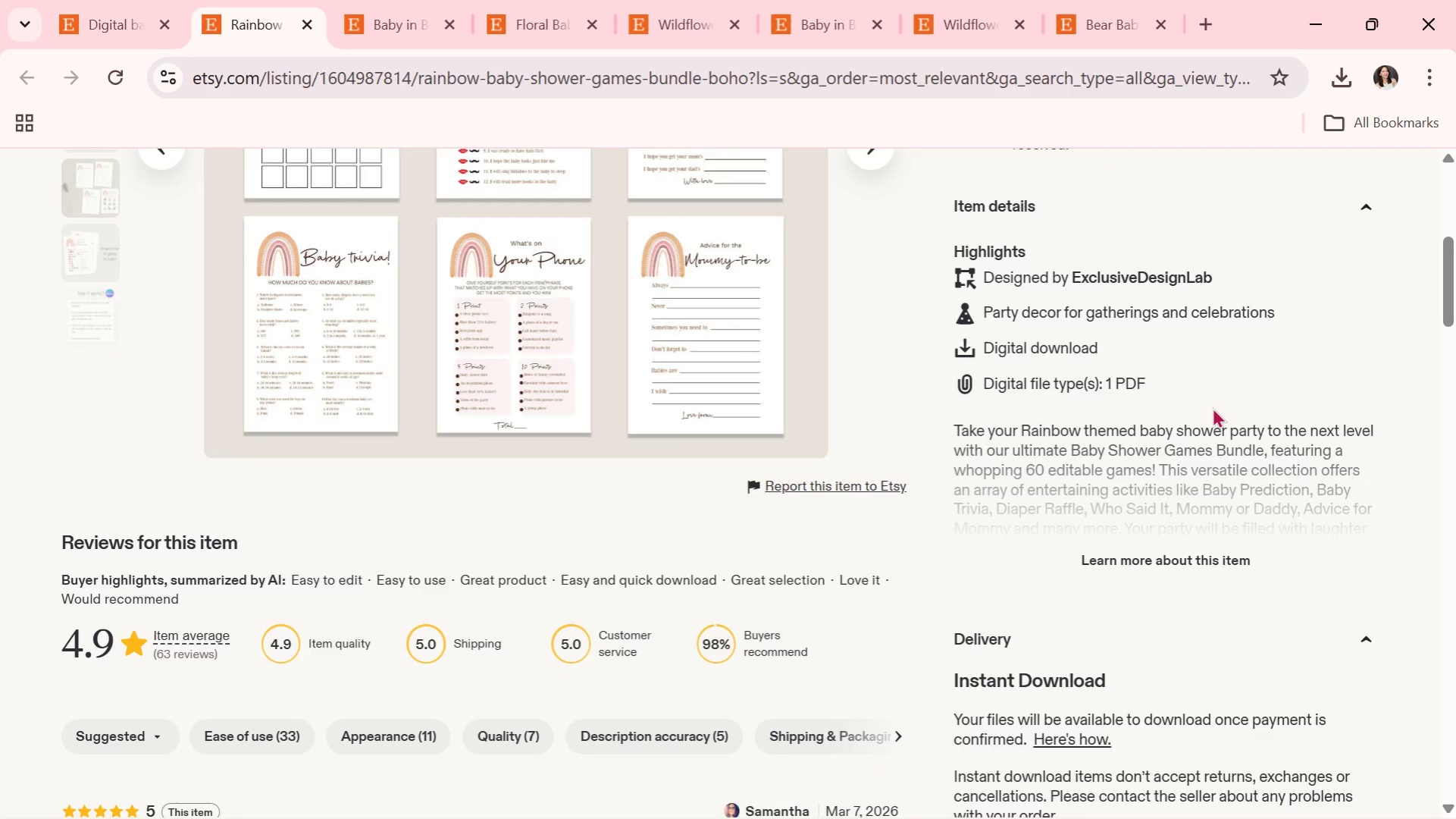 
wait(6.47)
 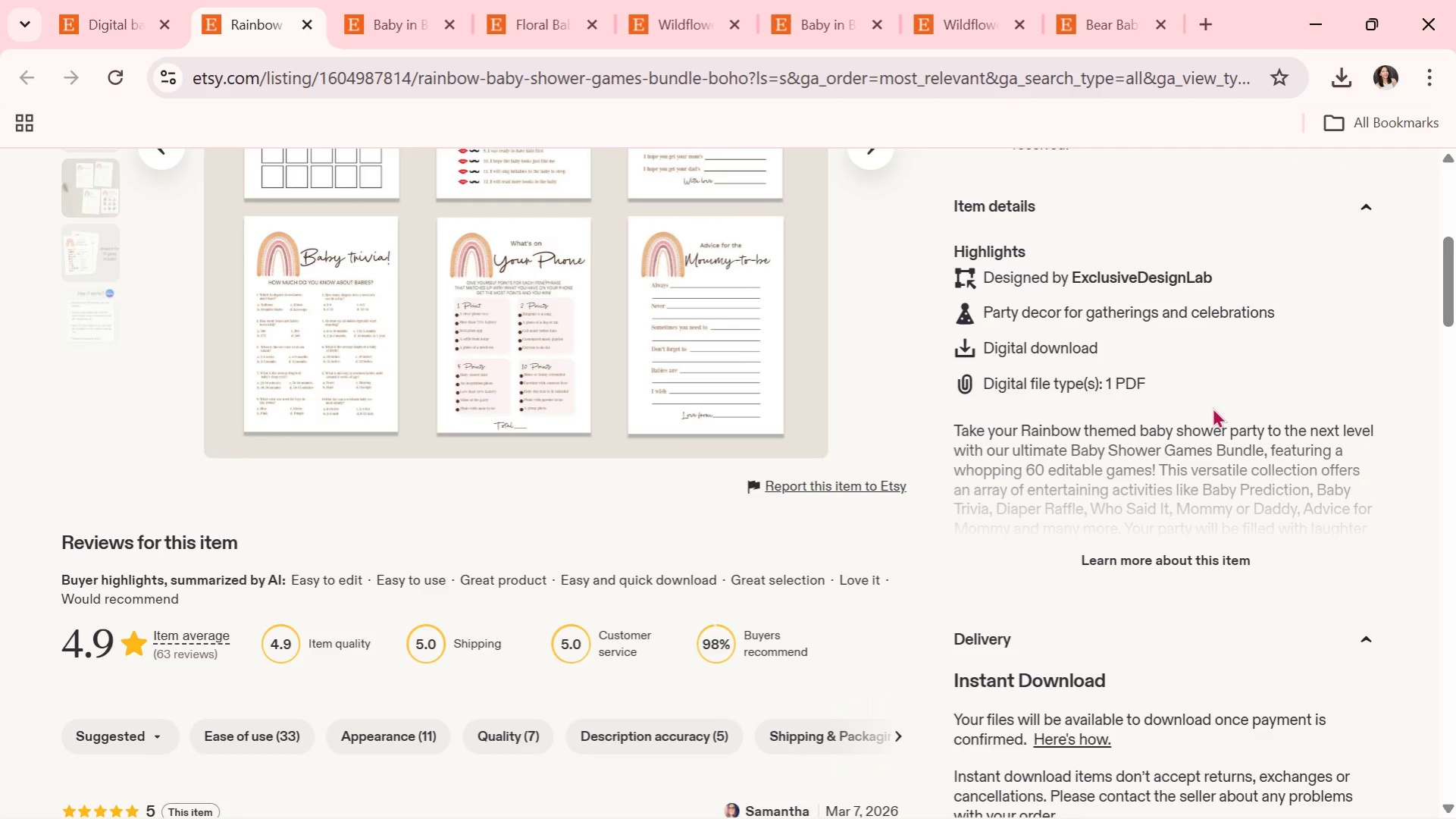 
scroll: coordinate [1212, 407], scroll_direction: down, amount: 2.0
 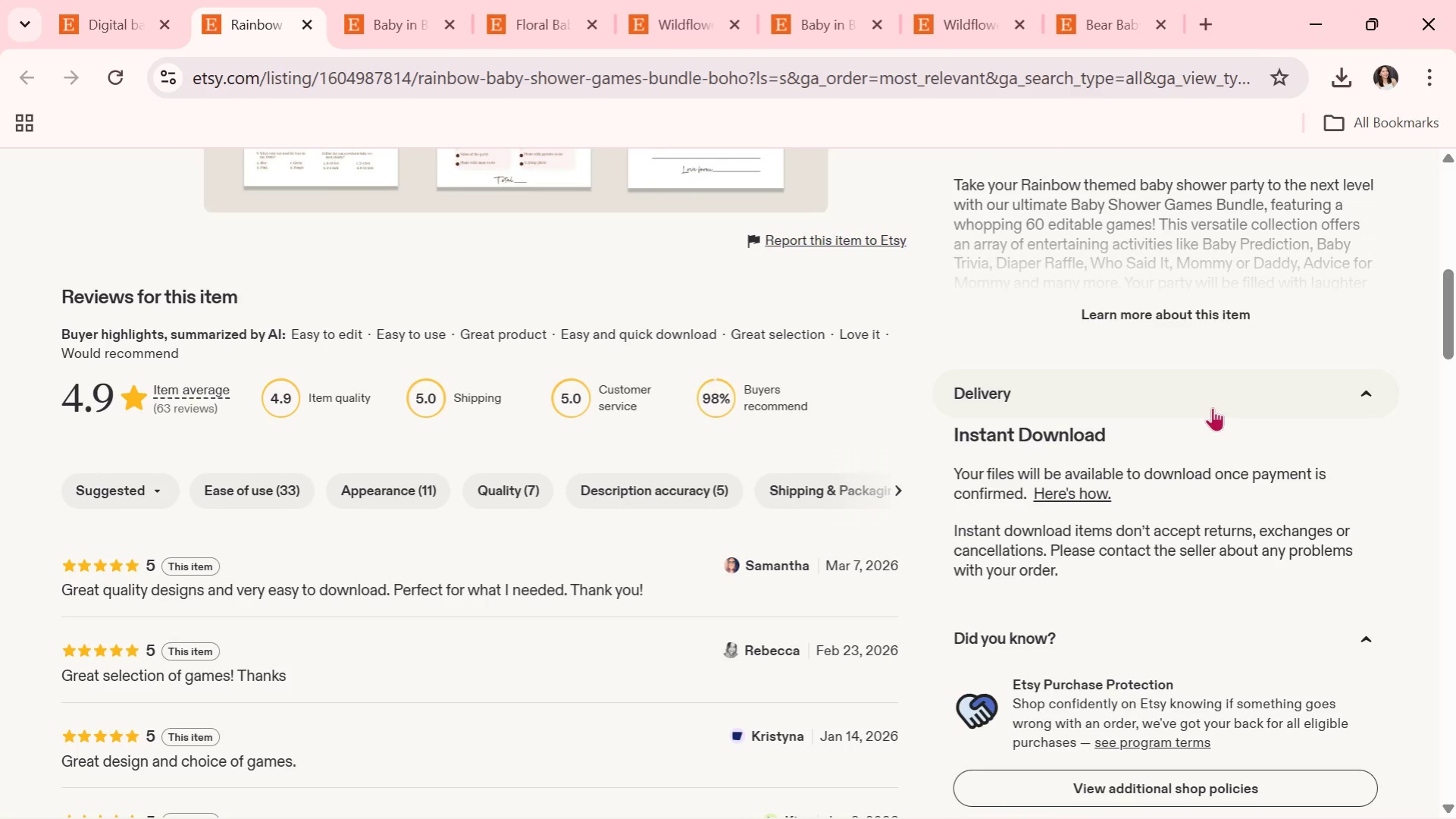 
wait(7.05)
 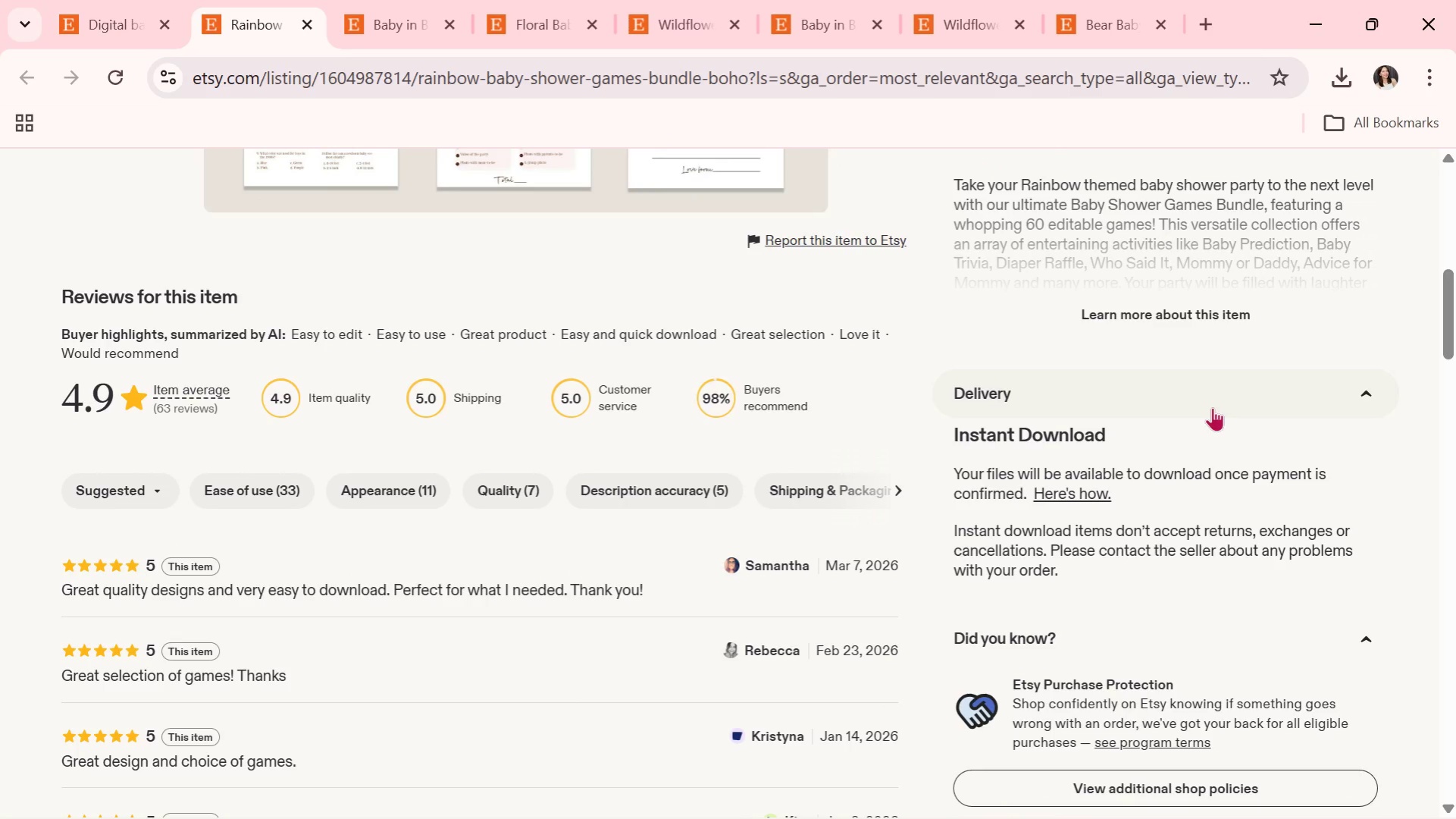 
scroll: coordinate [1212, 407], scroll_direction: down, amount: 1.0
 